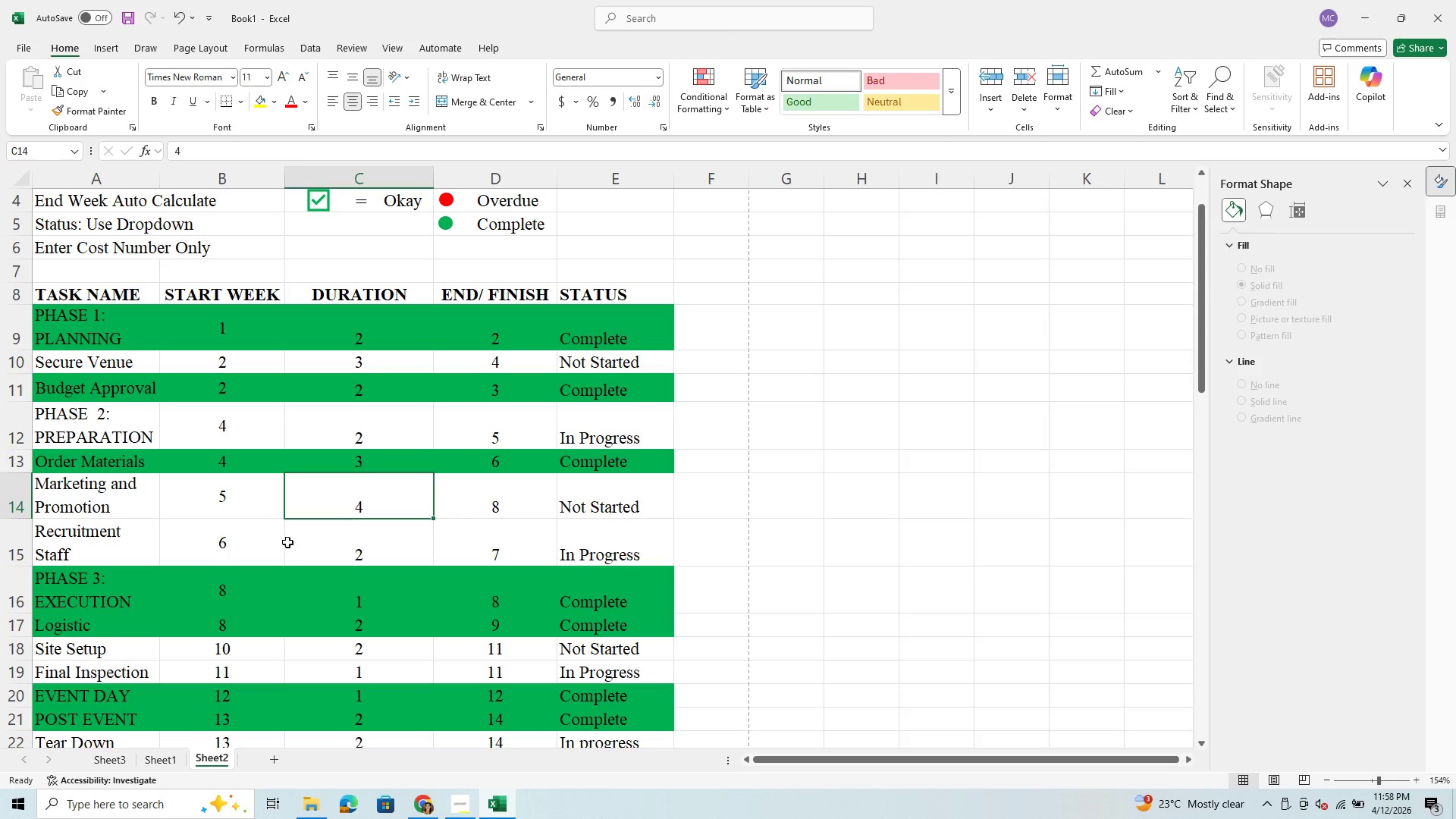 
left_click([286, 573])
 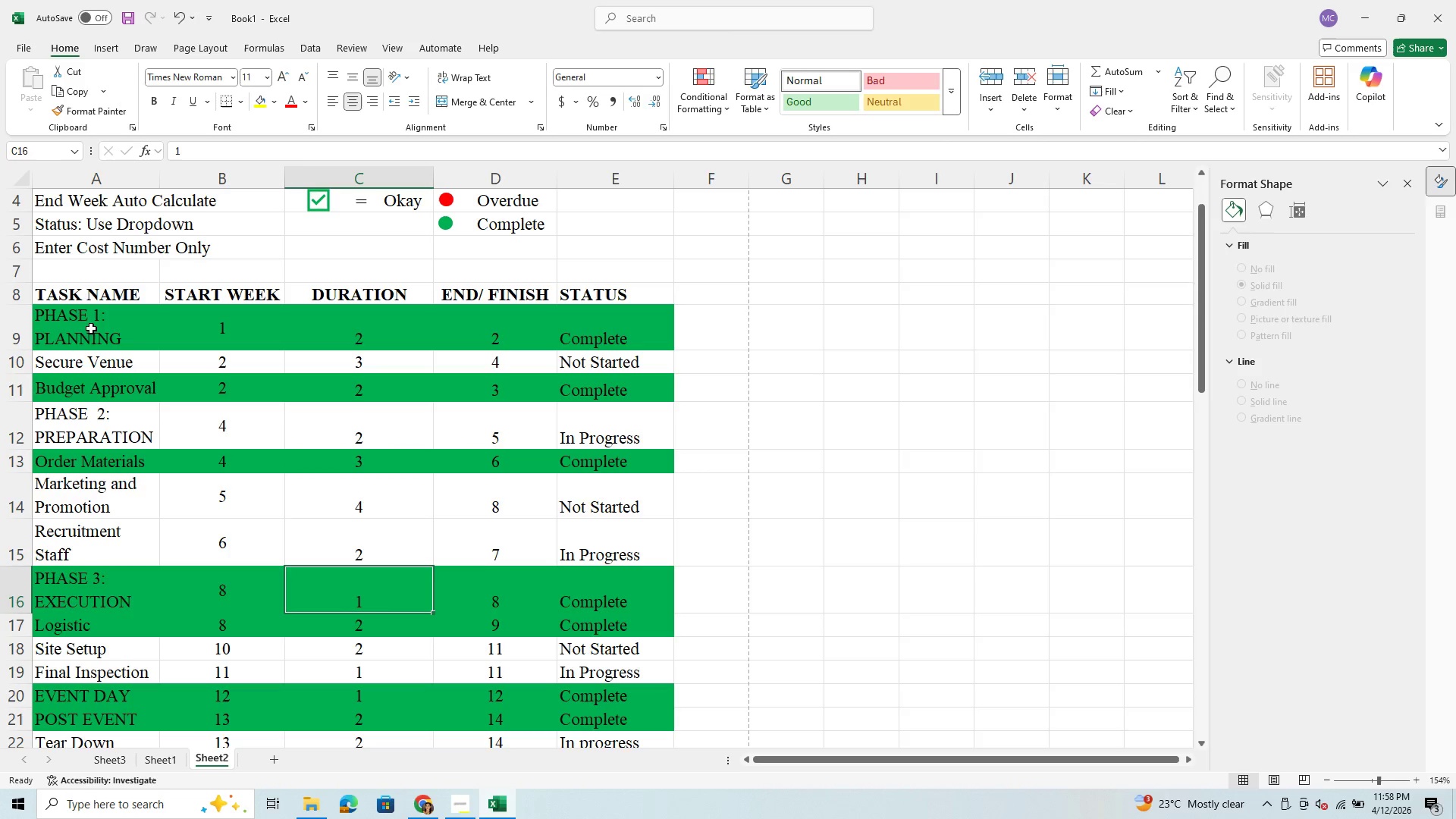 
left_click_drag(start_coordinate=[74, 323], to_coordinate=[589, 651])
 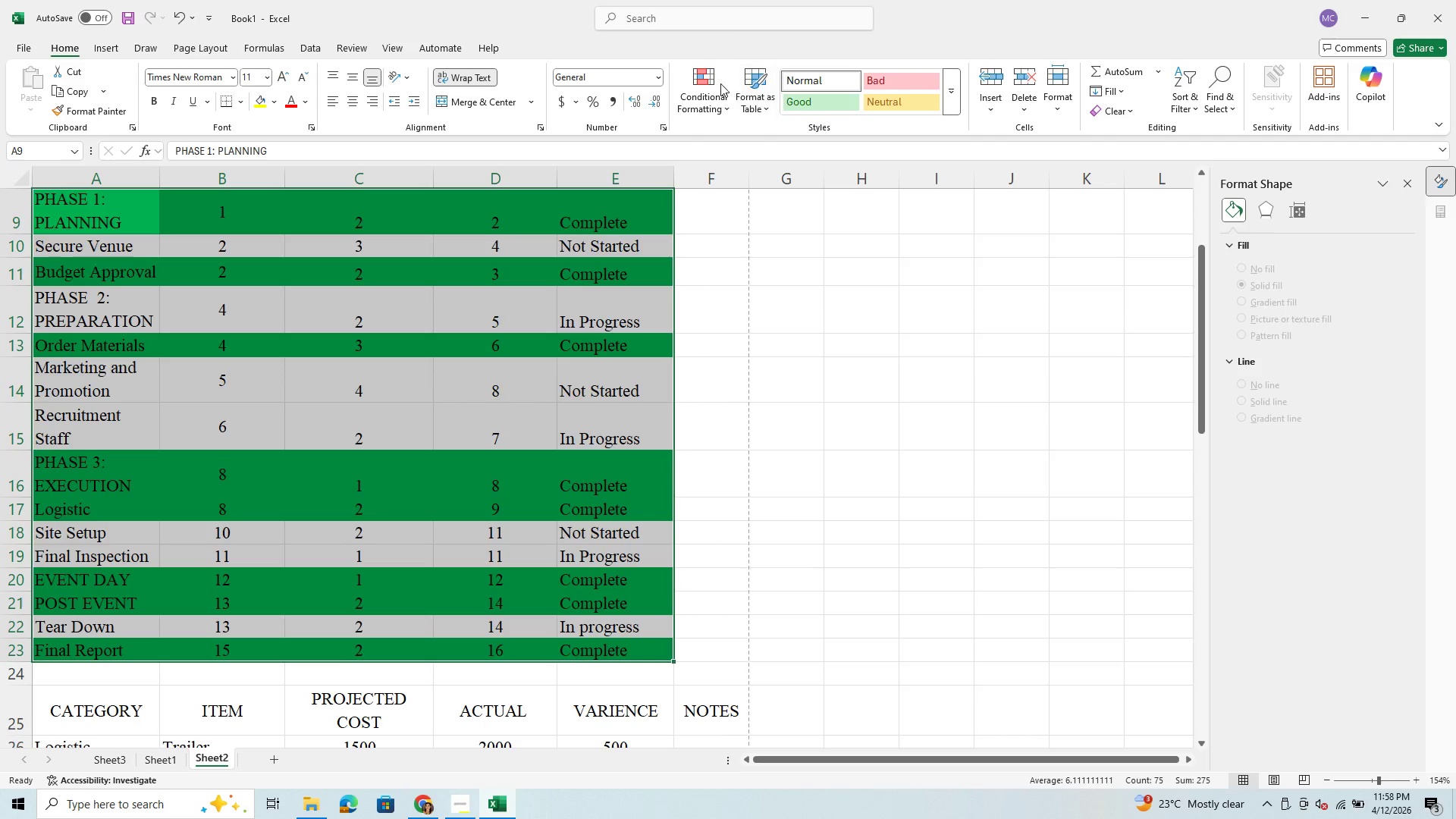 
left_click([716, 83])
 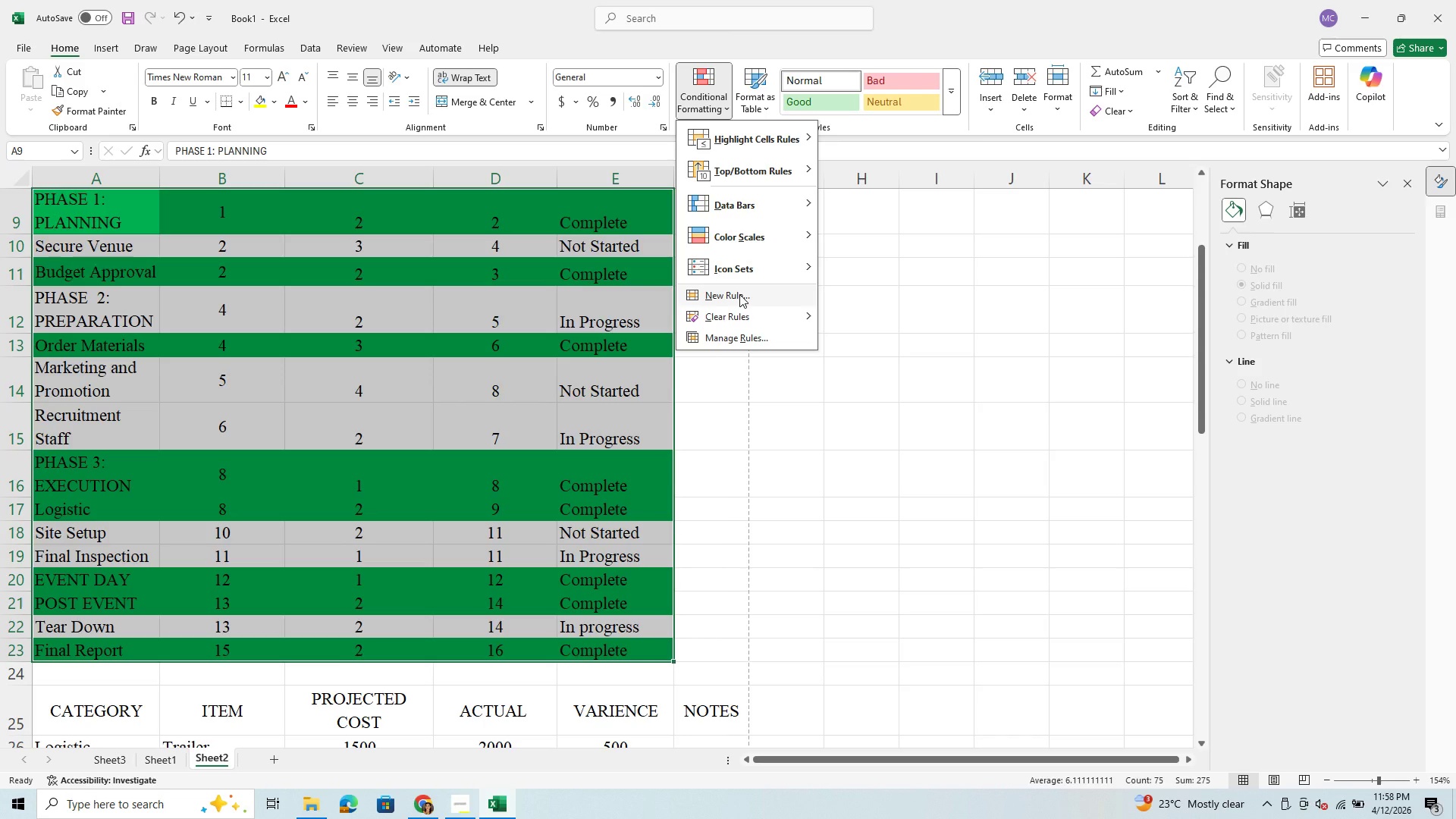 
wait(5.88)
 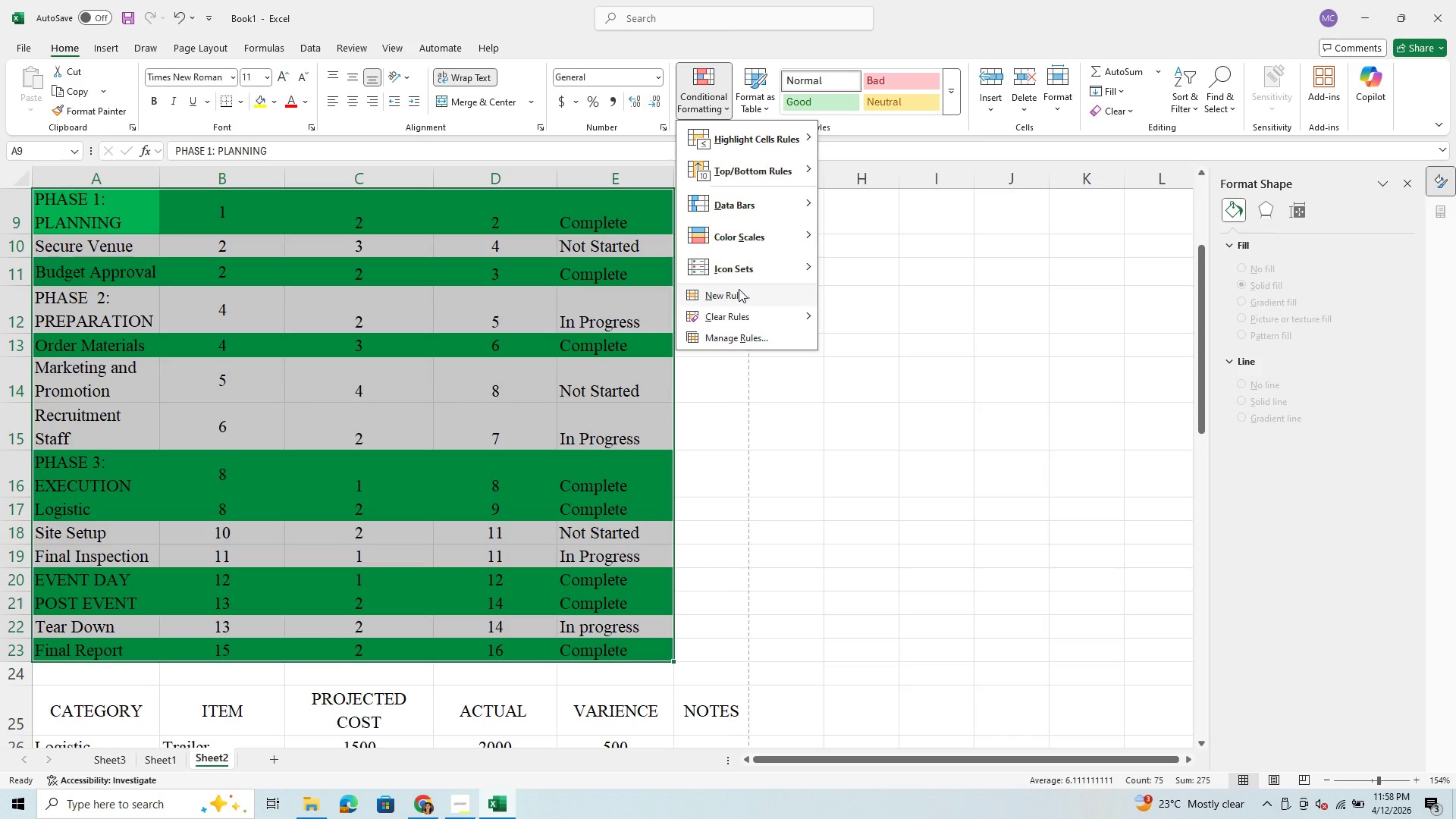 
left_click([739, 294])
 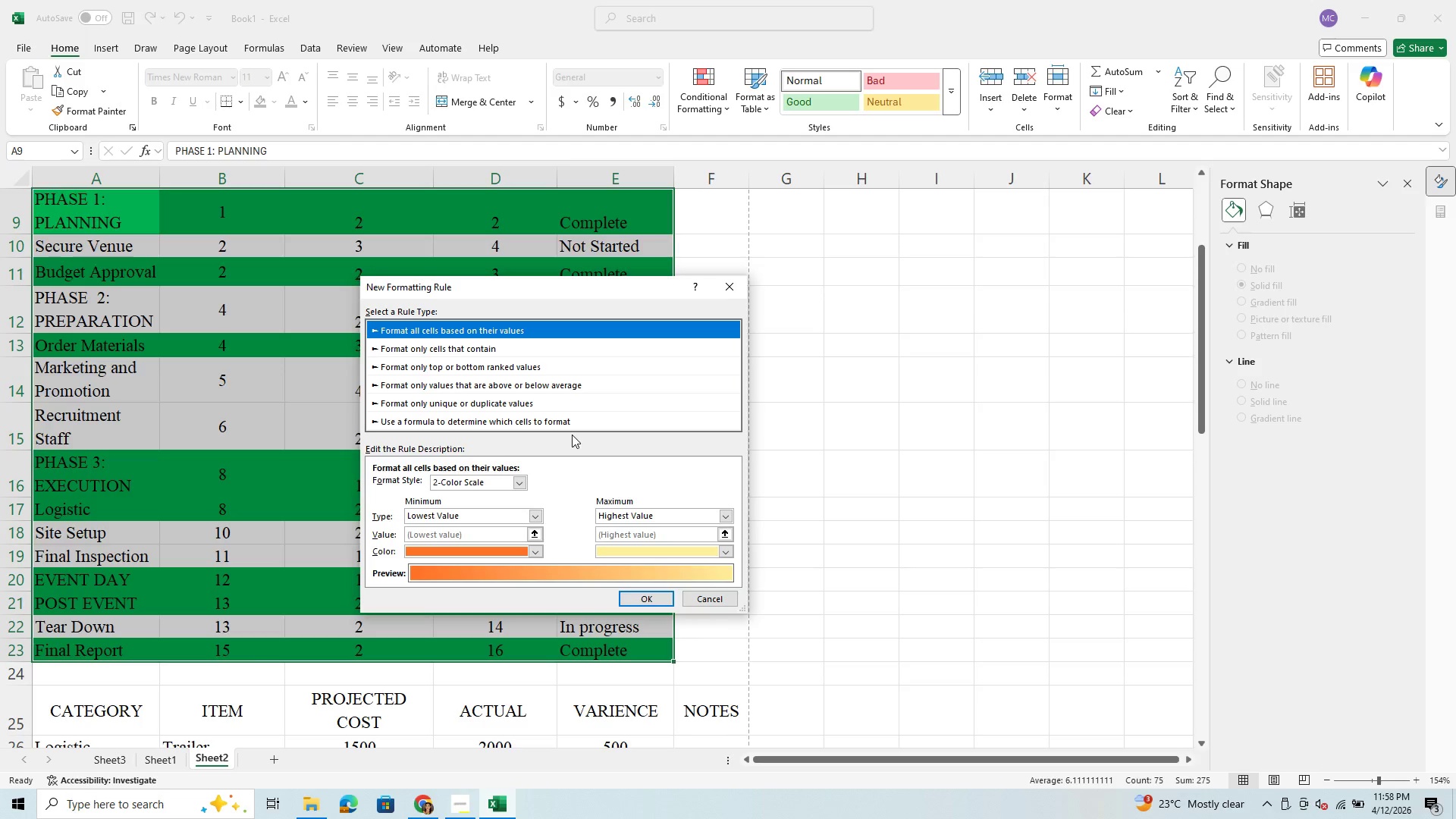 
wait(18.33)
 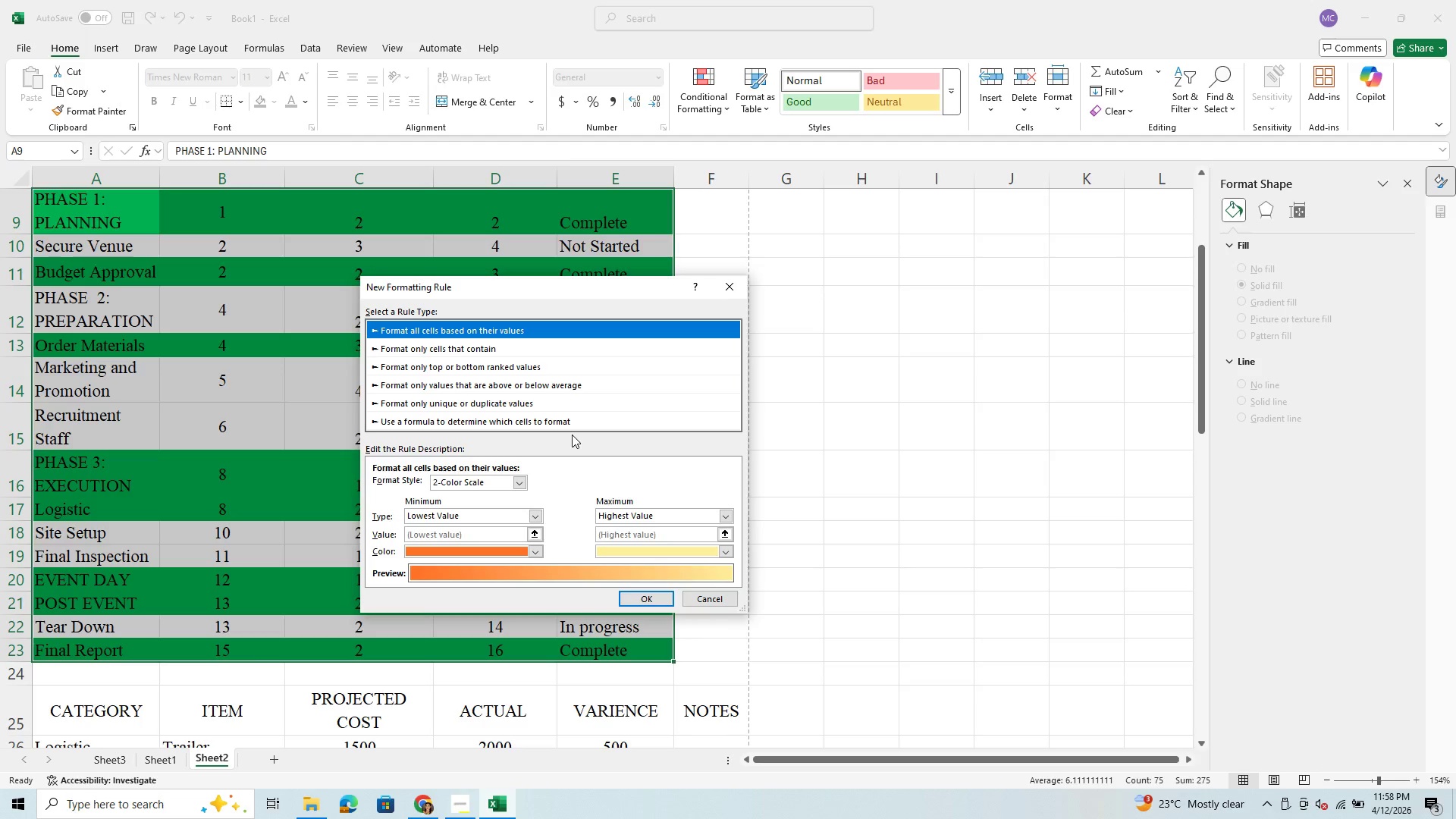 
left_click([447, 421])
 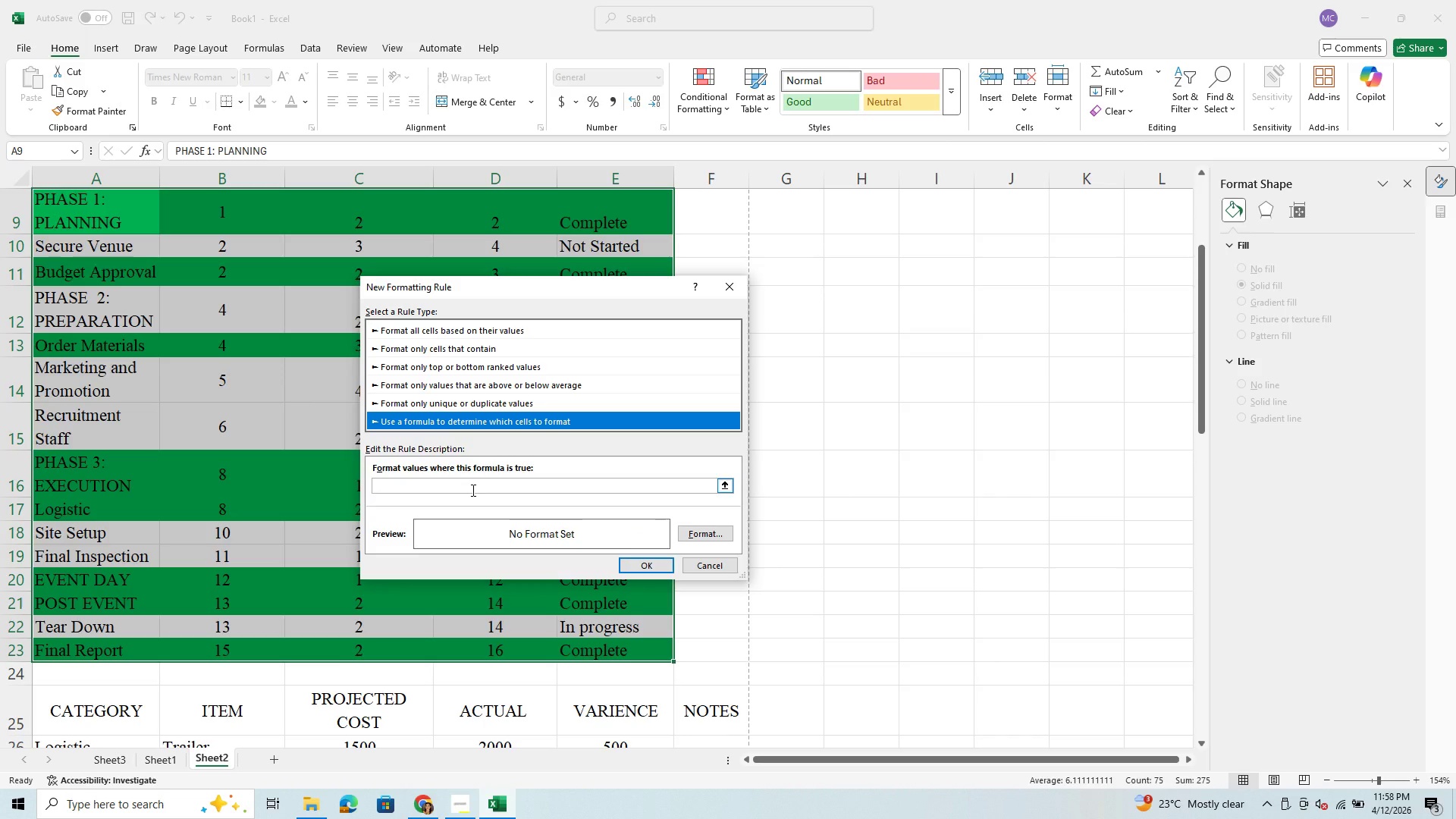 
left_click([472, 490])
 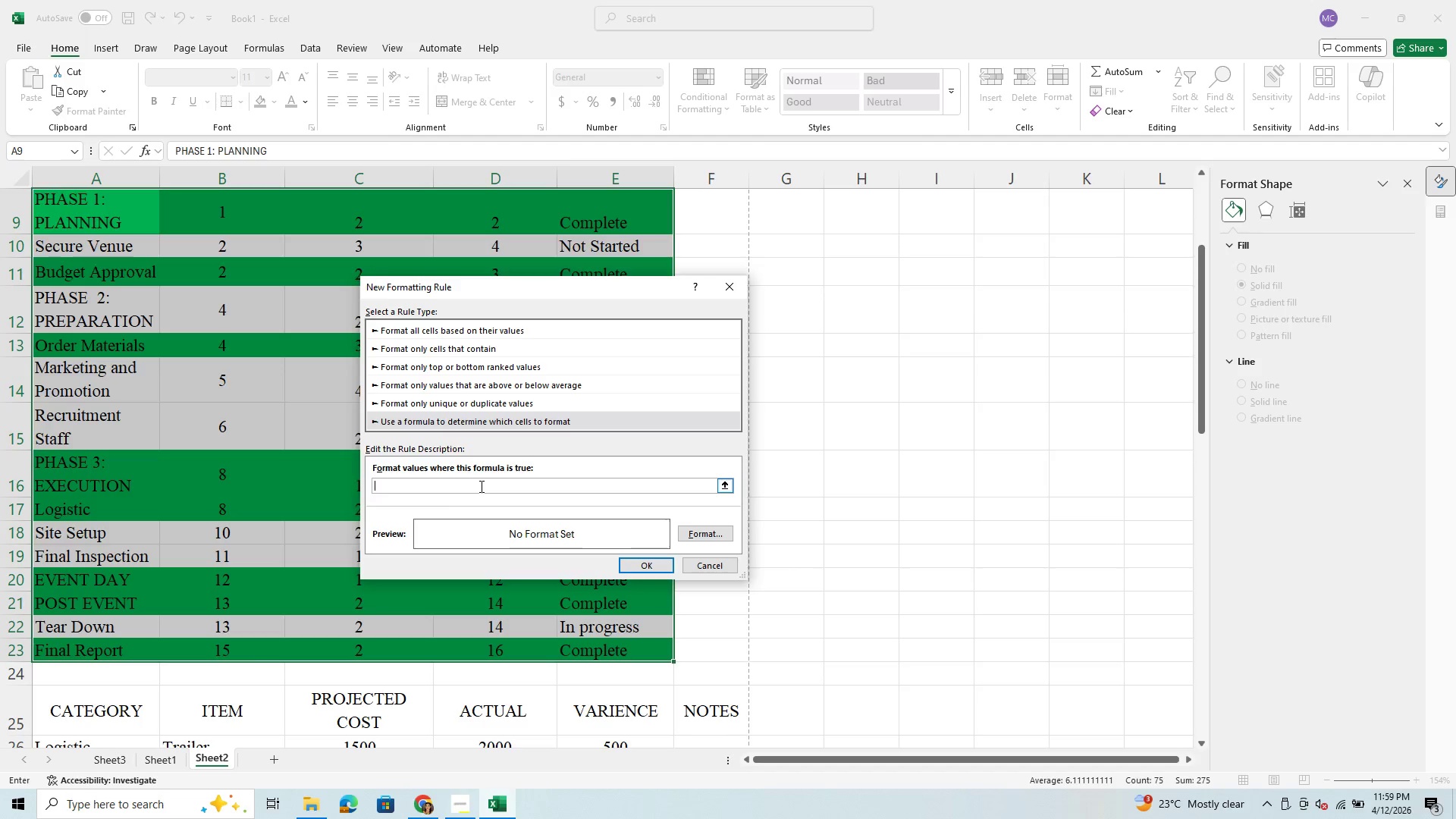 
wait(5.89)
 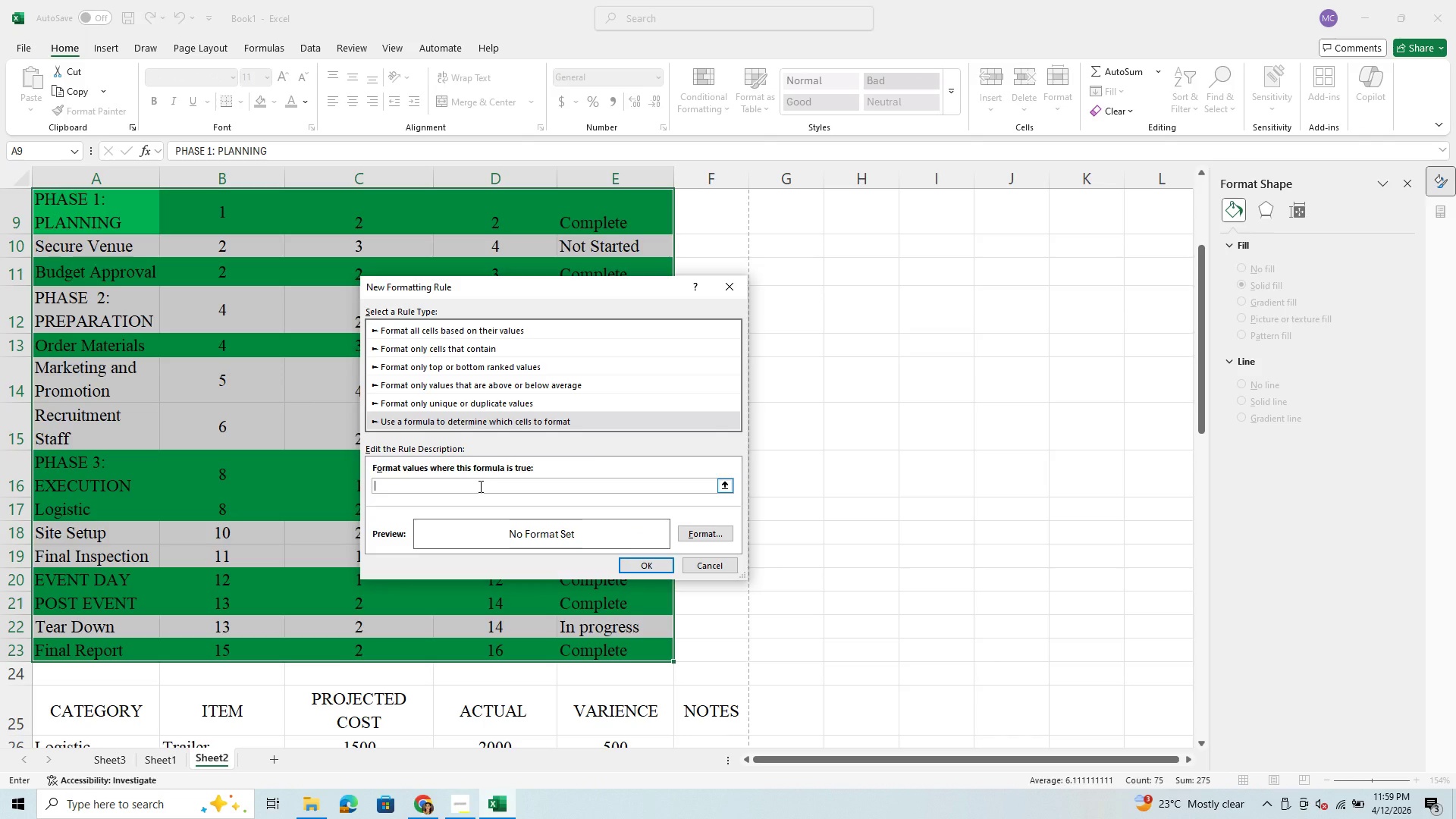 
type(=AND)
 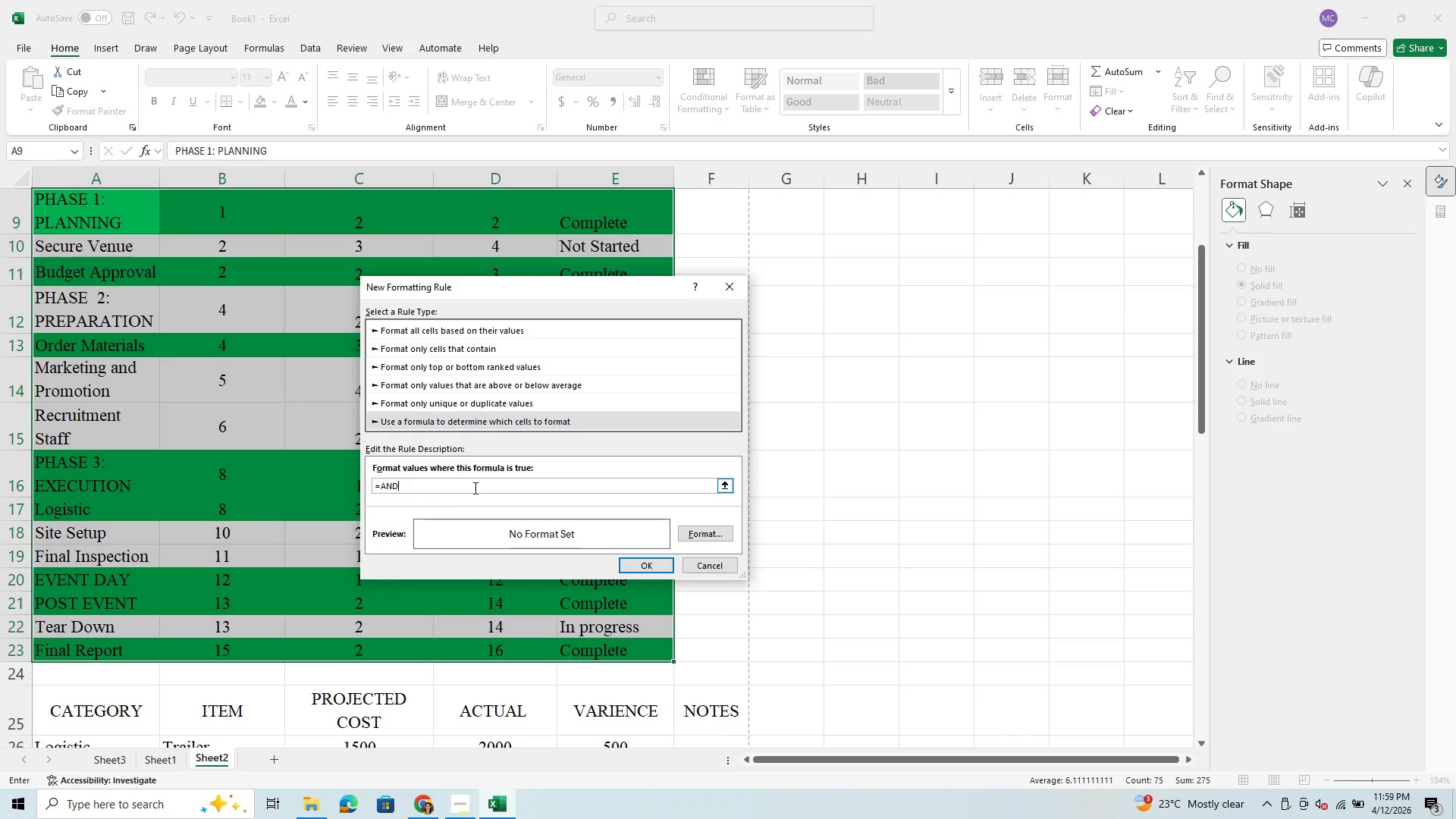 
wait(8.25)
 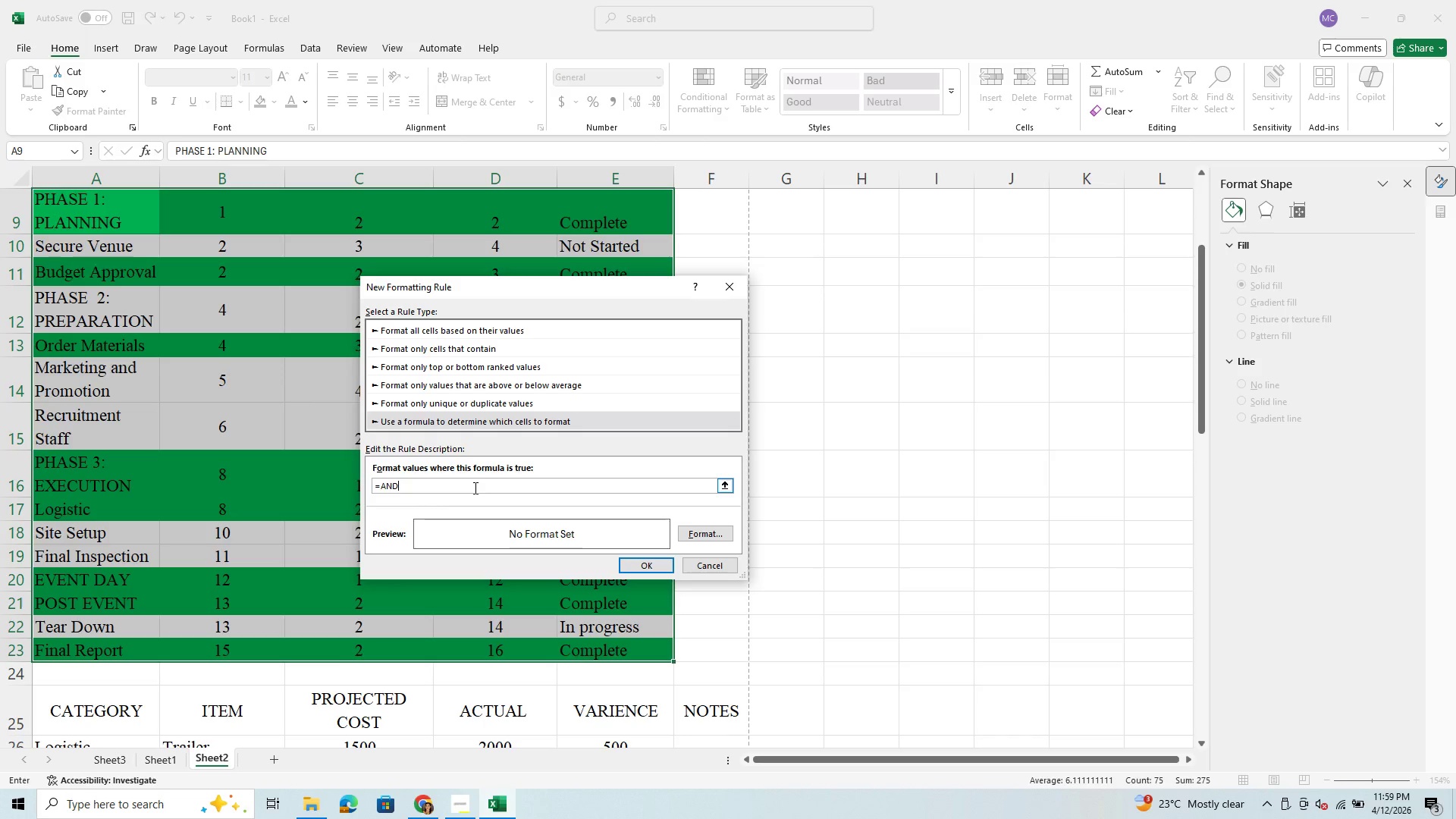 
key(Shift+9)
 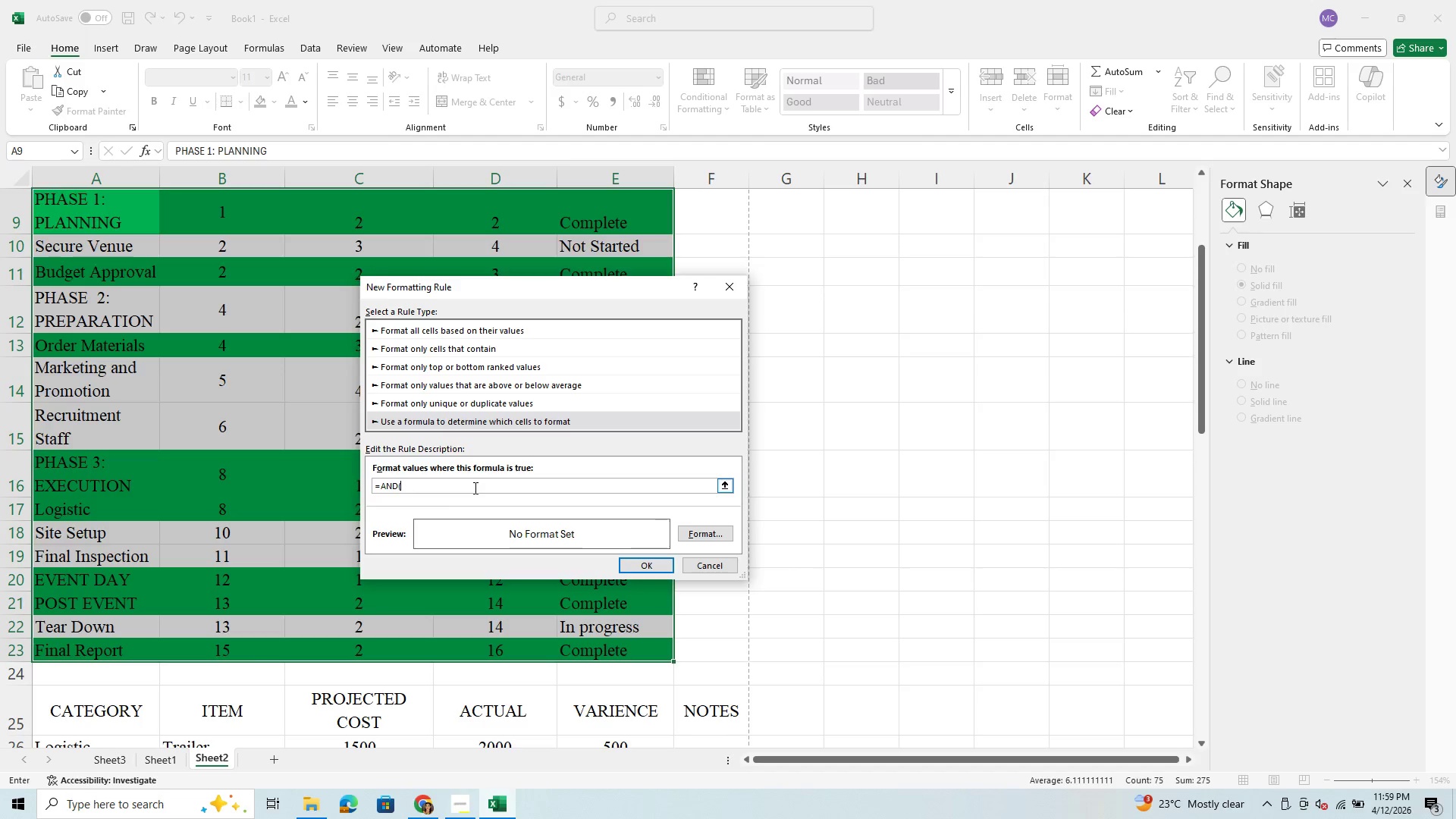 
key(Shift+ShiftRight)
 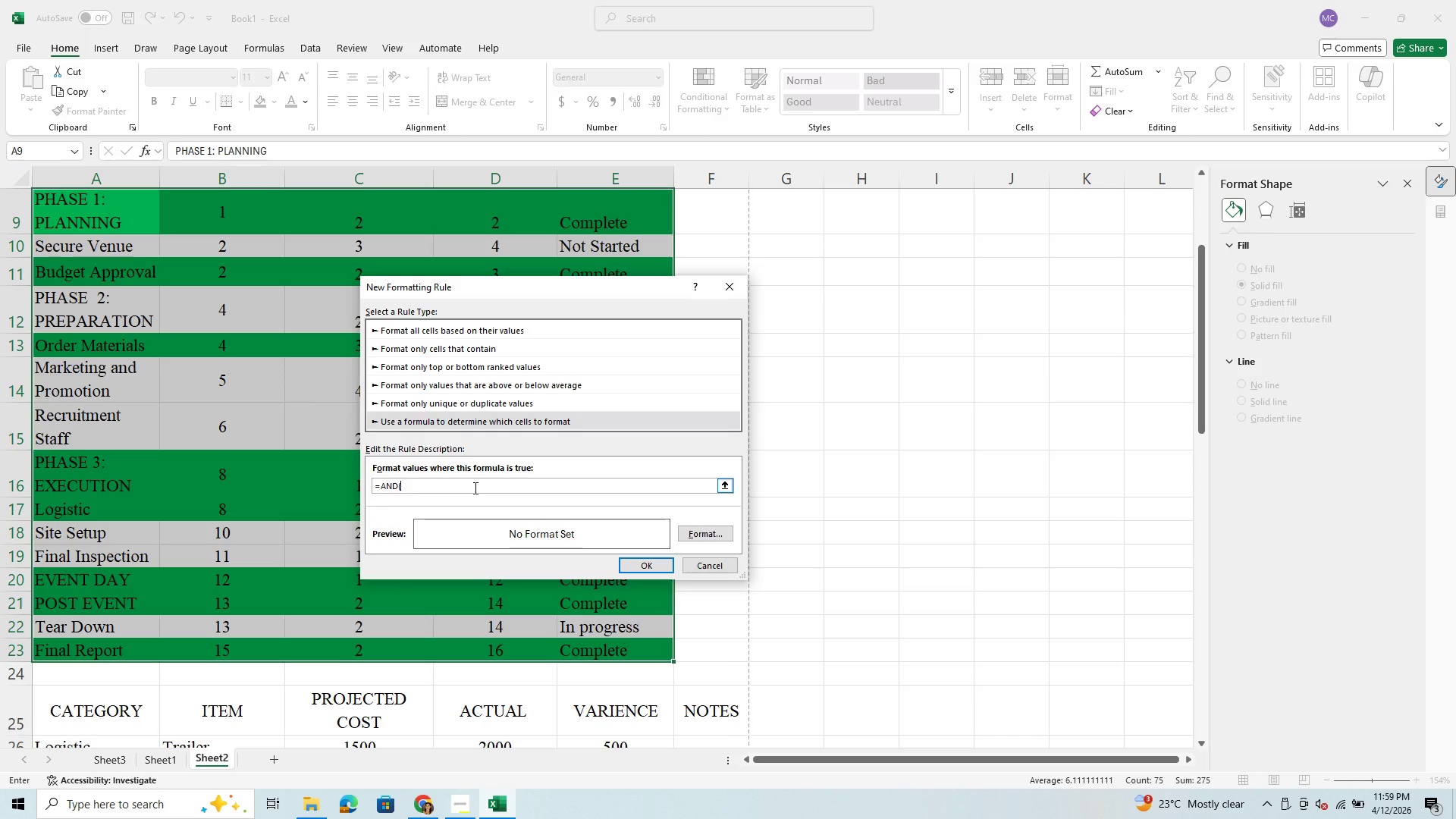 
key(S)
 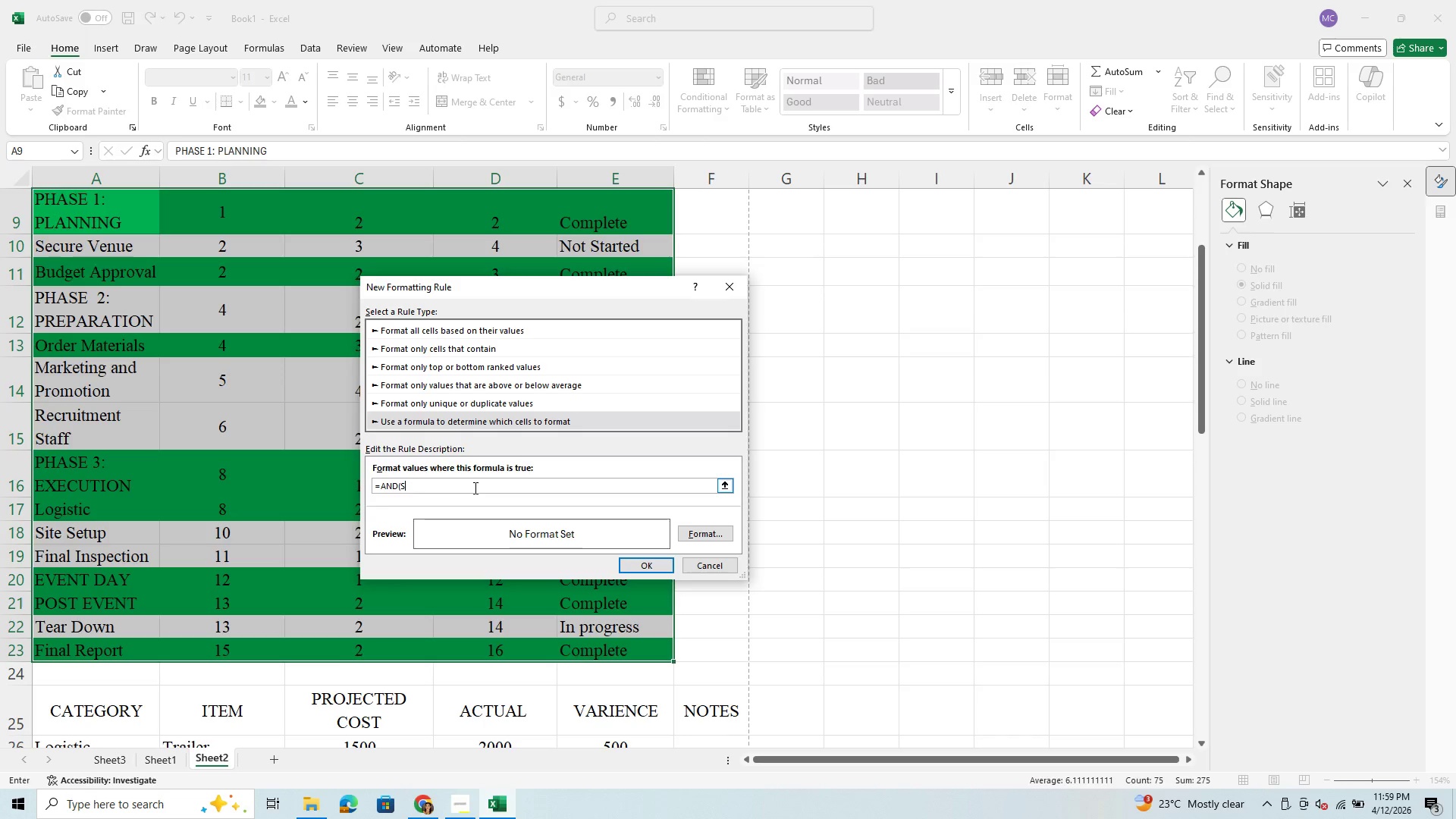 
key(Backspace)
 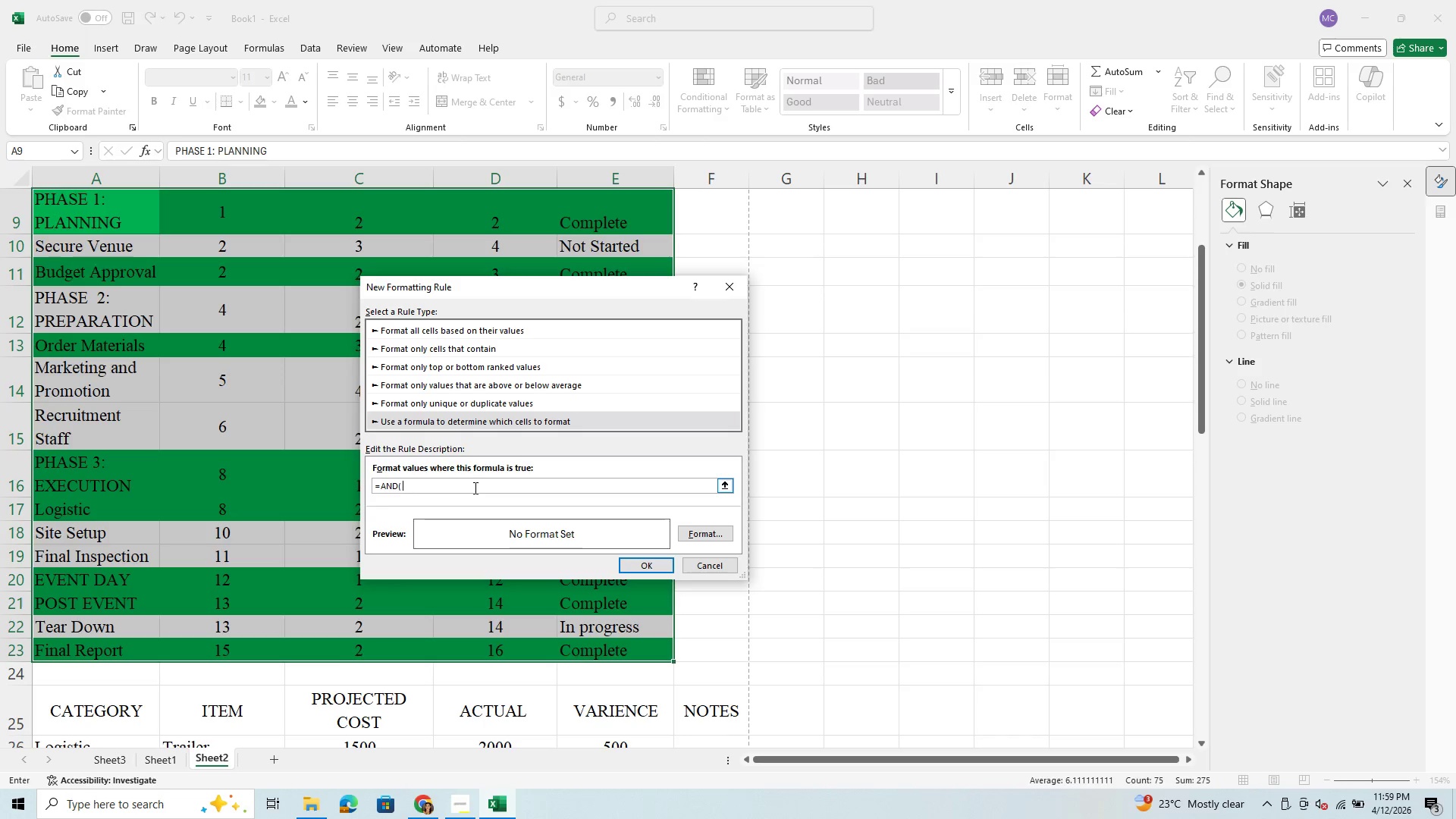 
key(Space)
 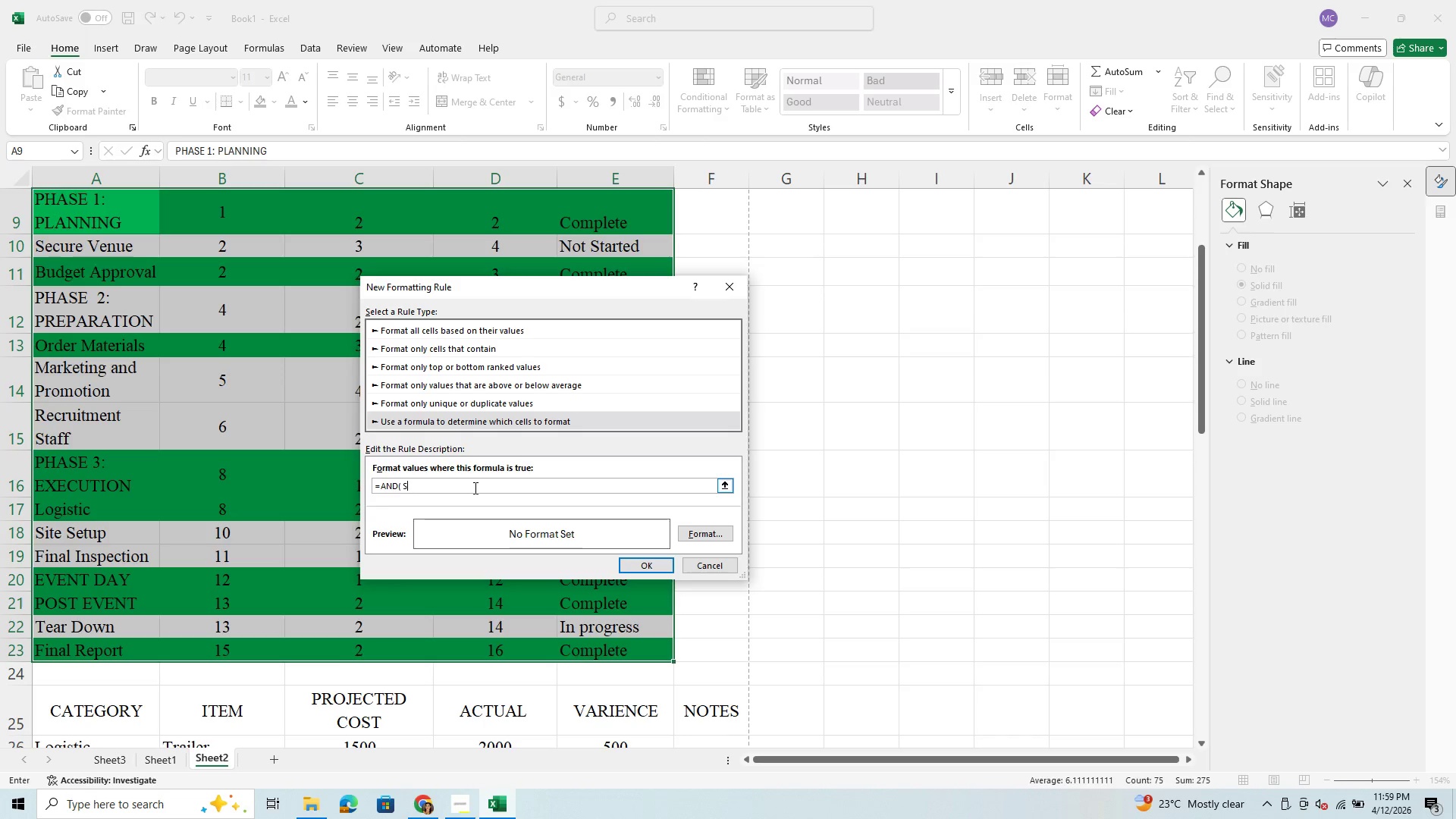 
key(S)
 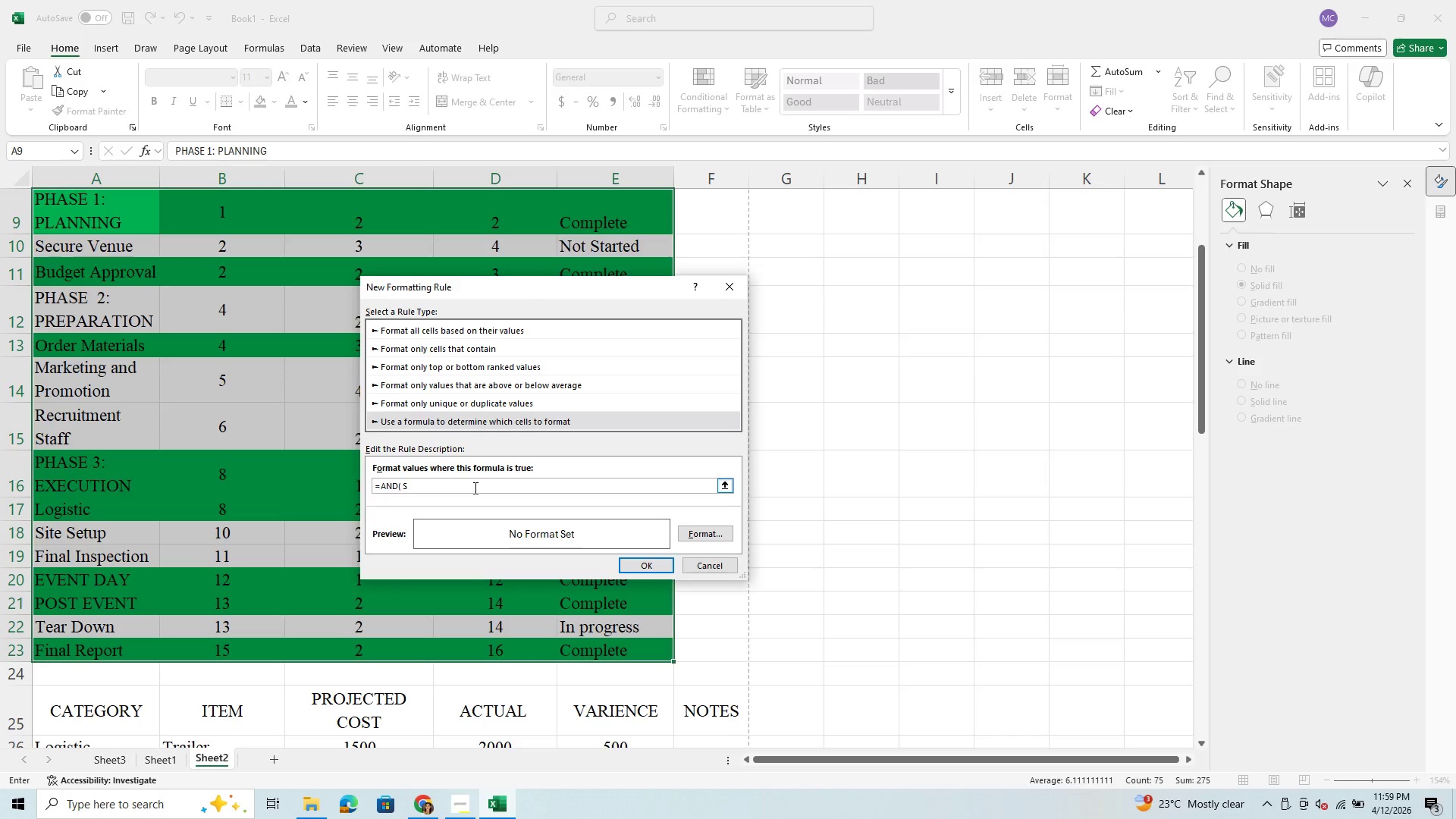 
key(Backspace)
 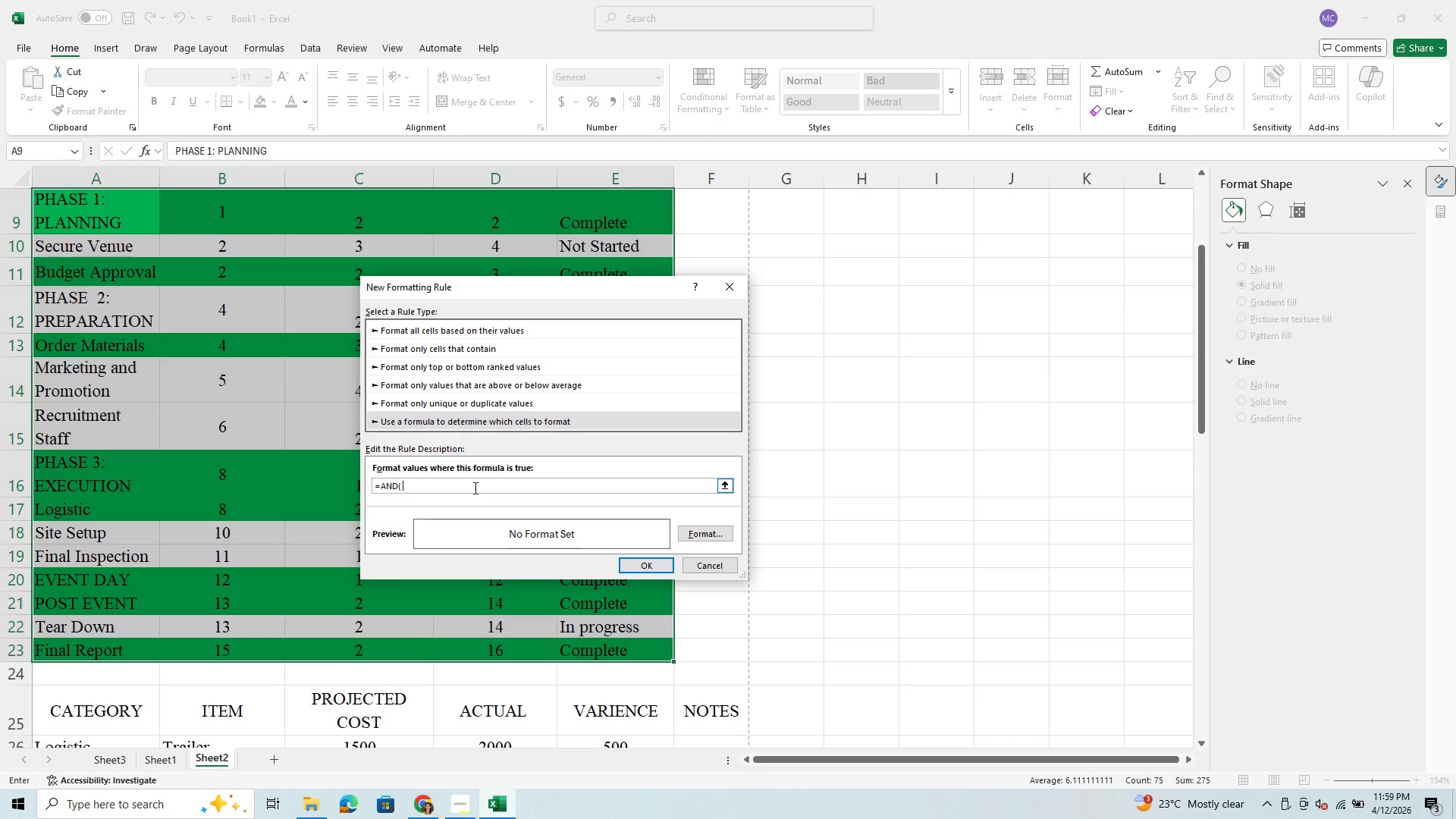 
key(Backspace)
 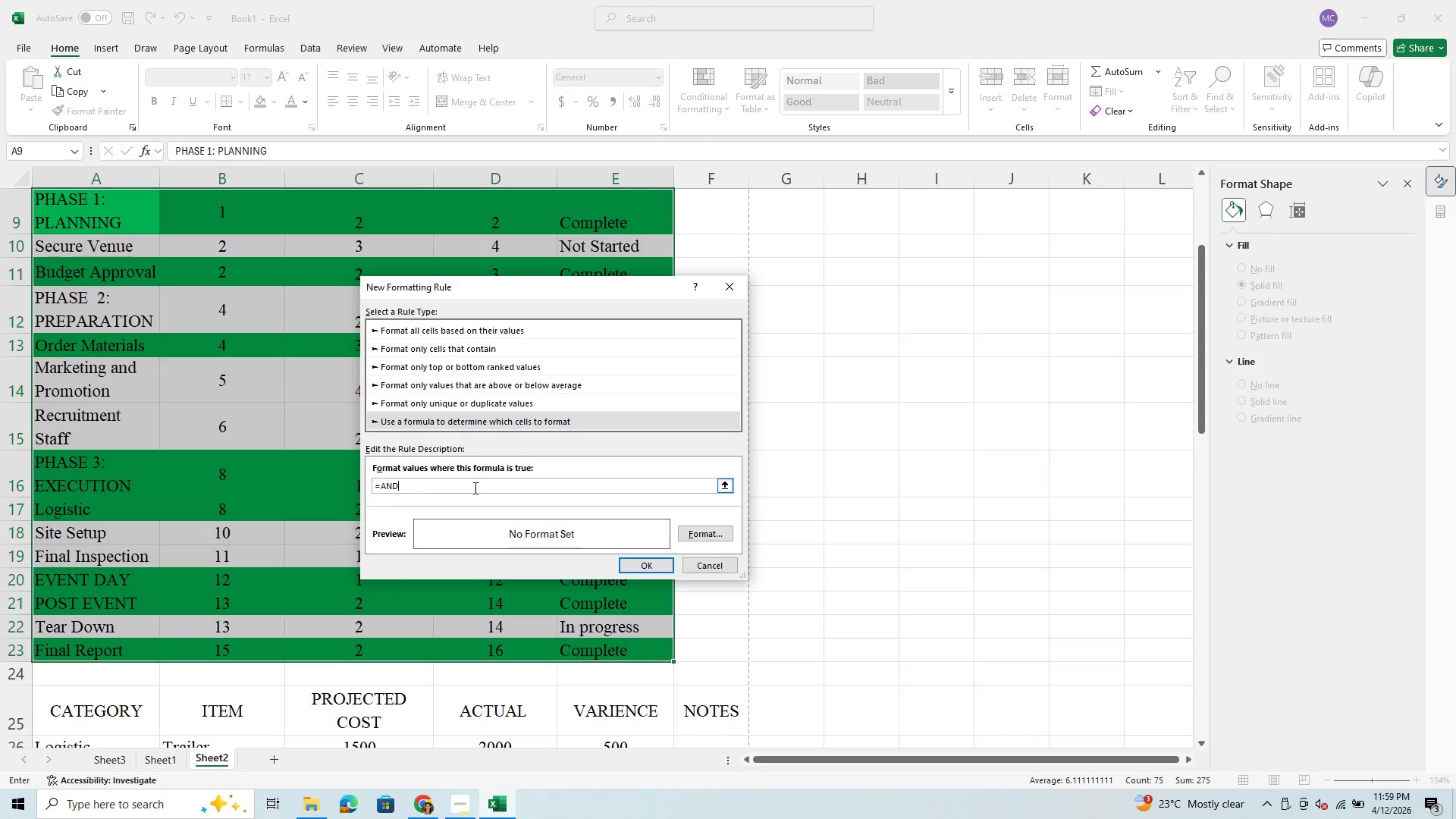 
key(Backspace)
 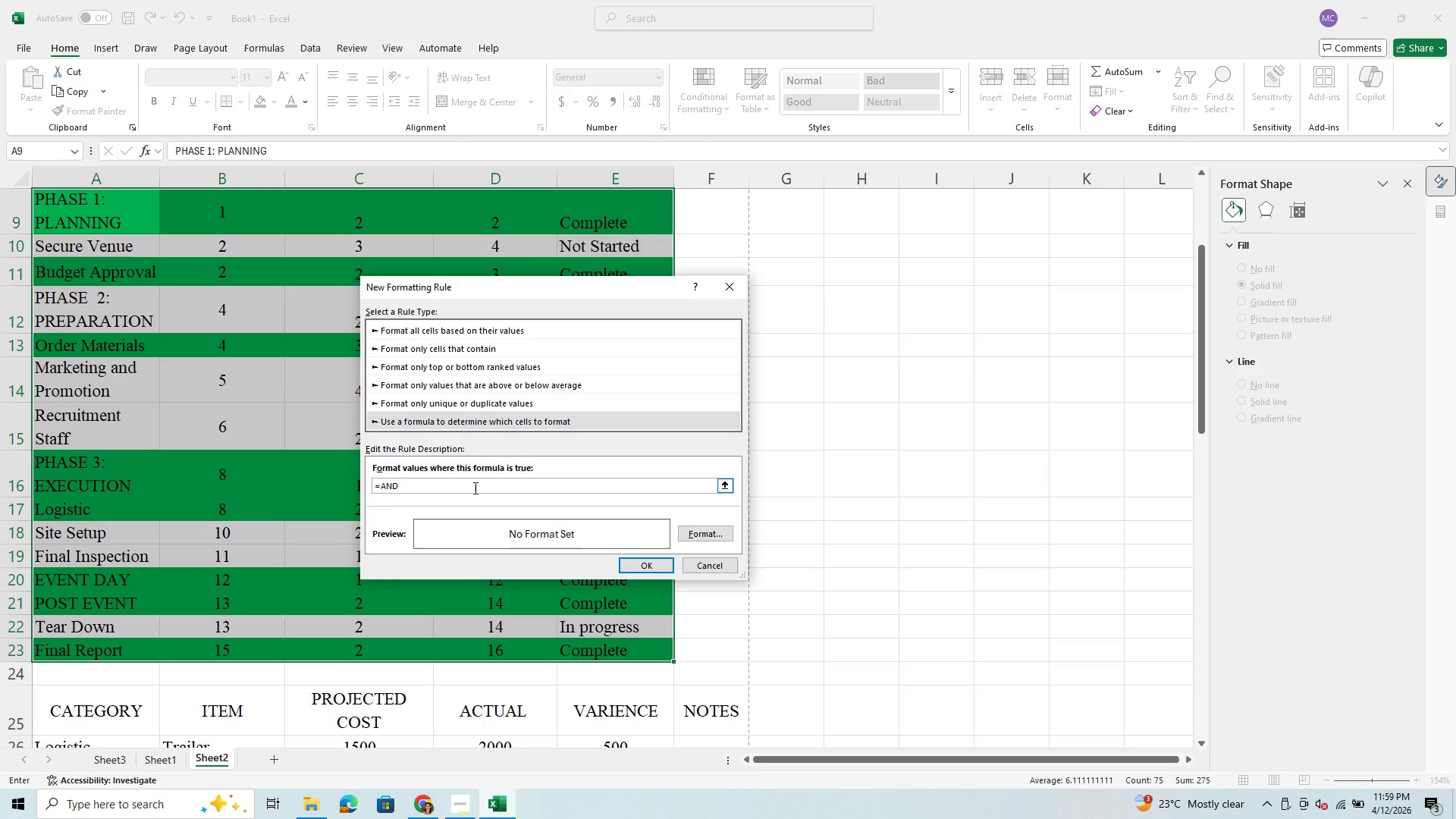 
key(Space)
 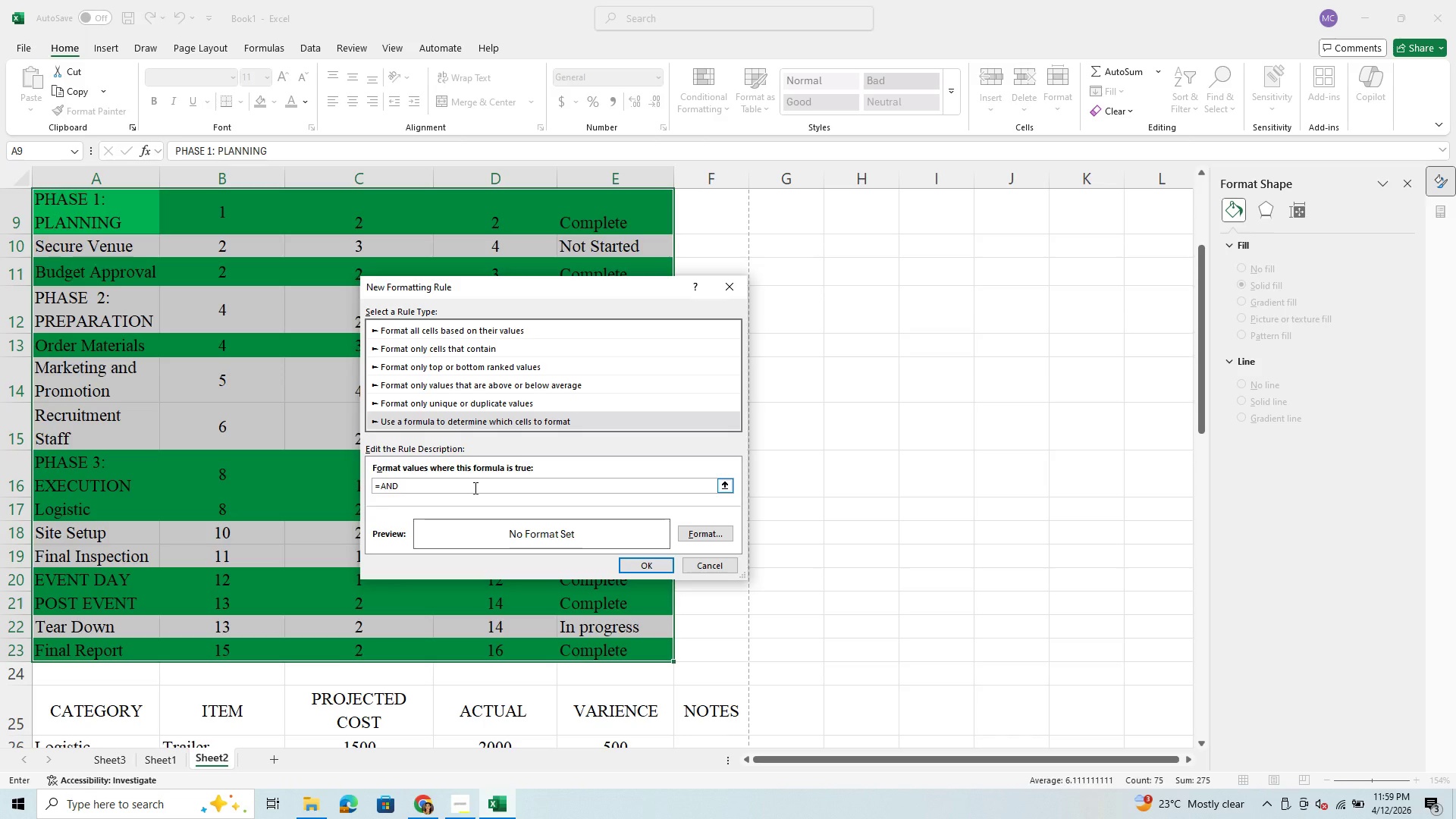 
key(Shift+9)
 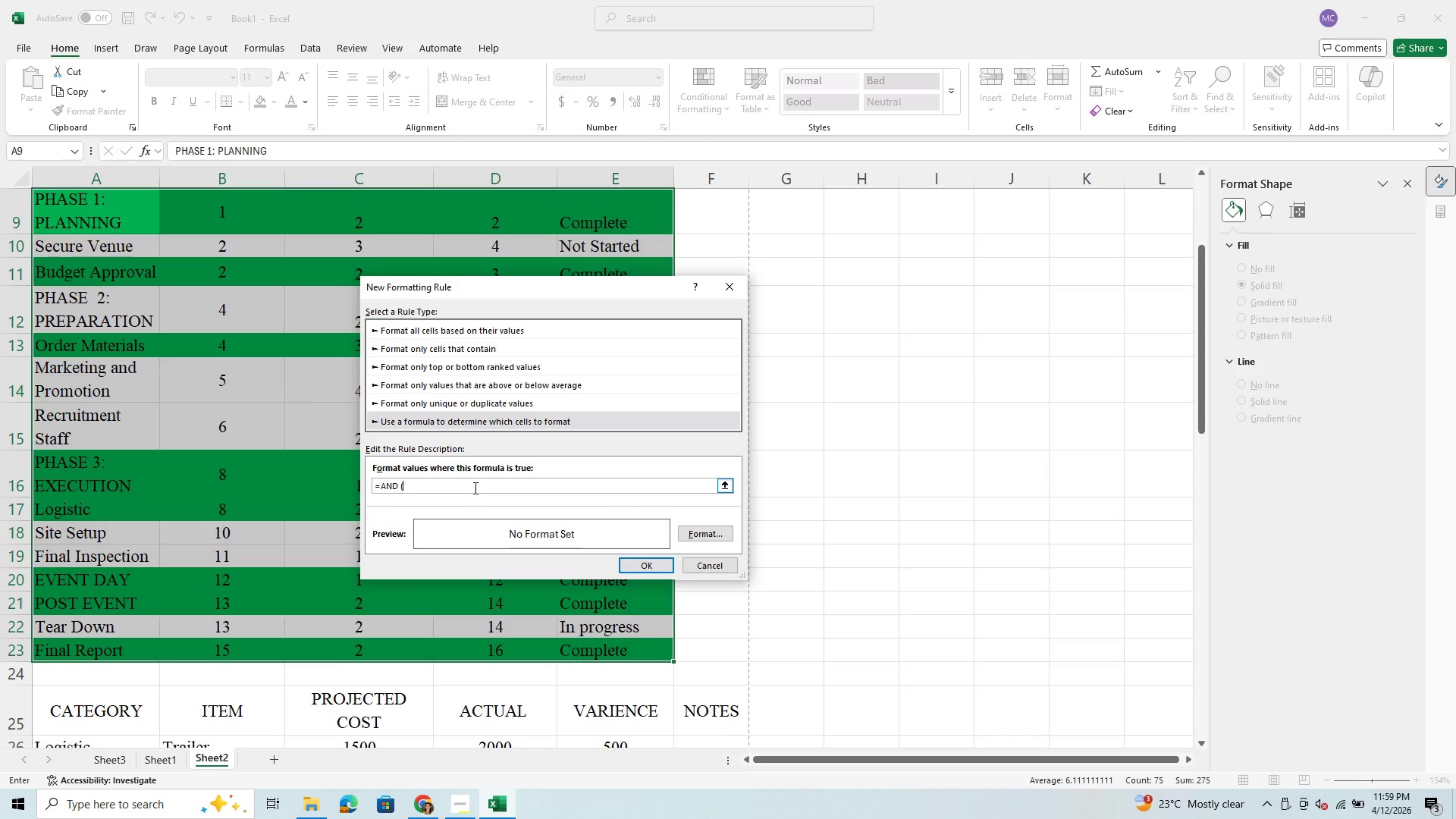 
type(SD)
key(Backspace)
key(Backspace)
 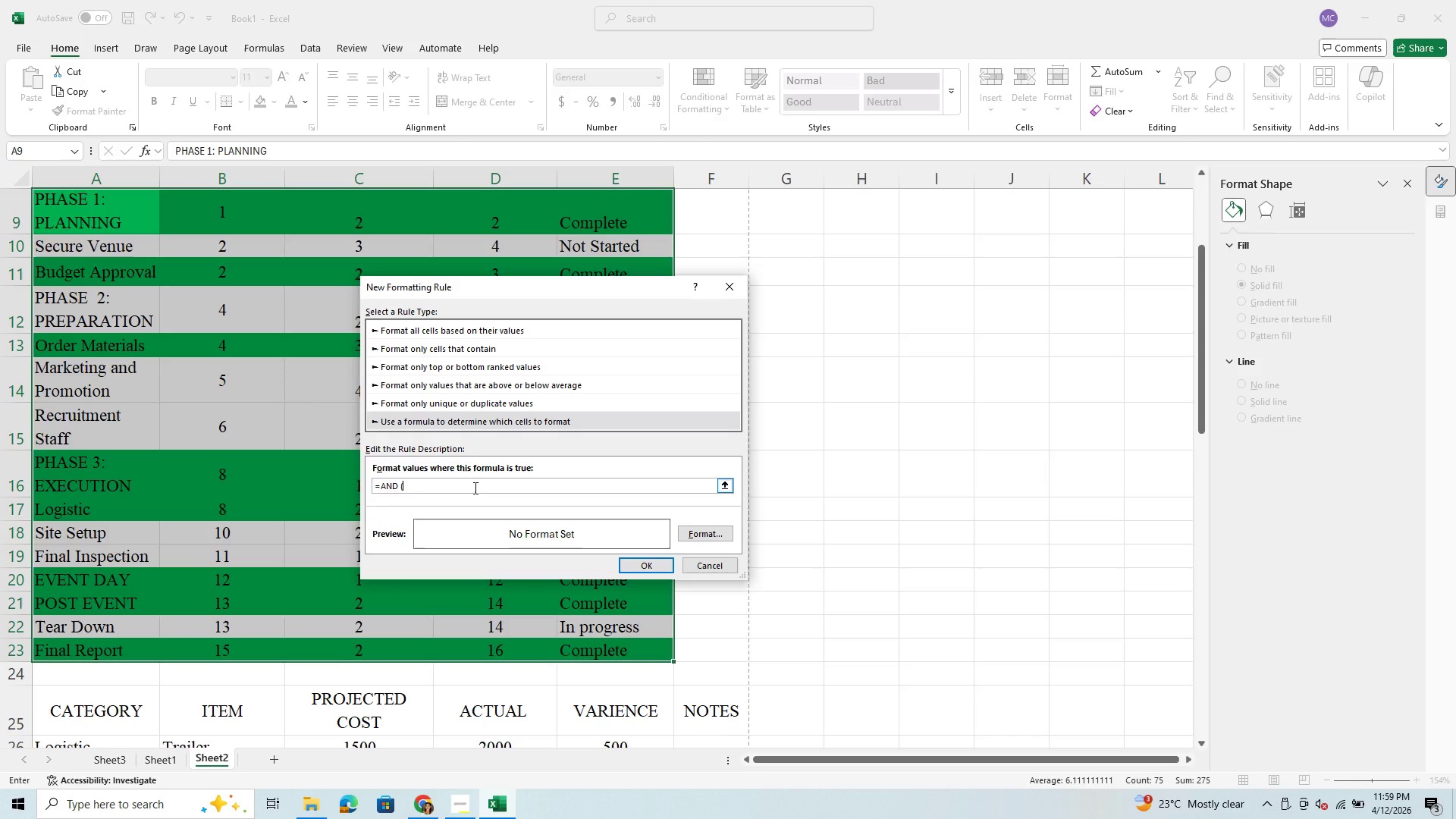 
type($D9)
 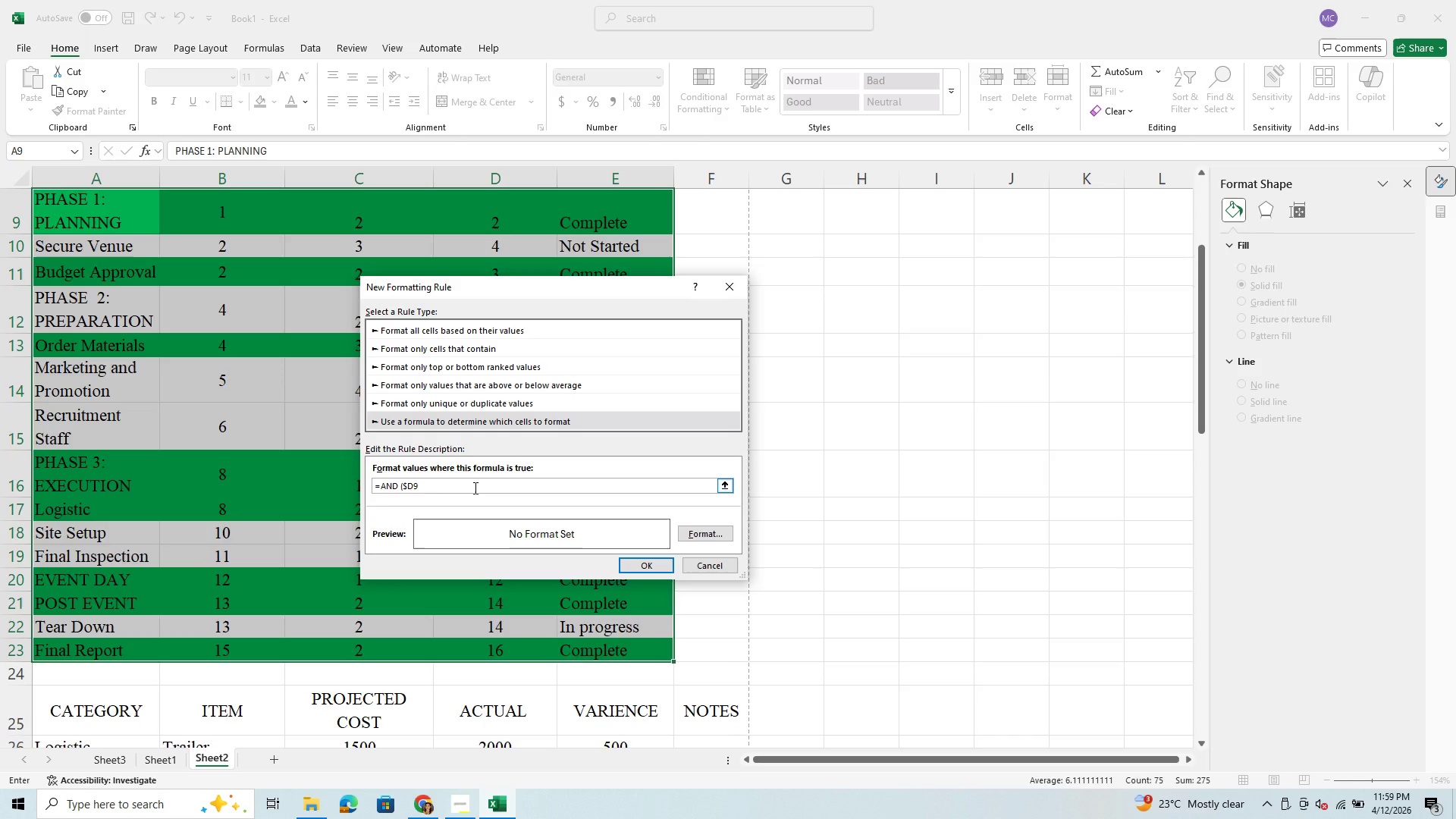 
wait(5.19)
 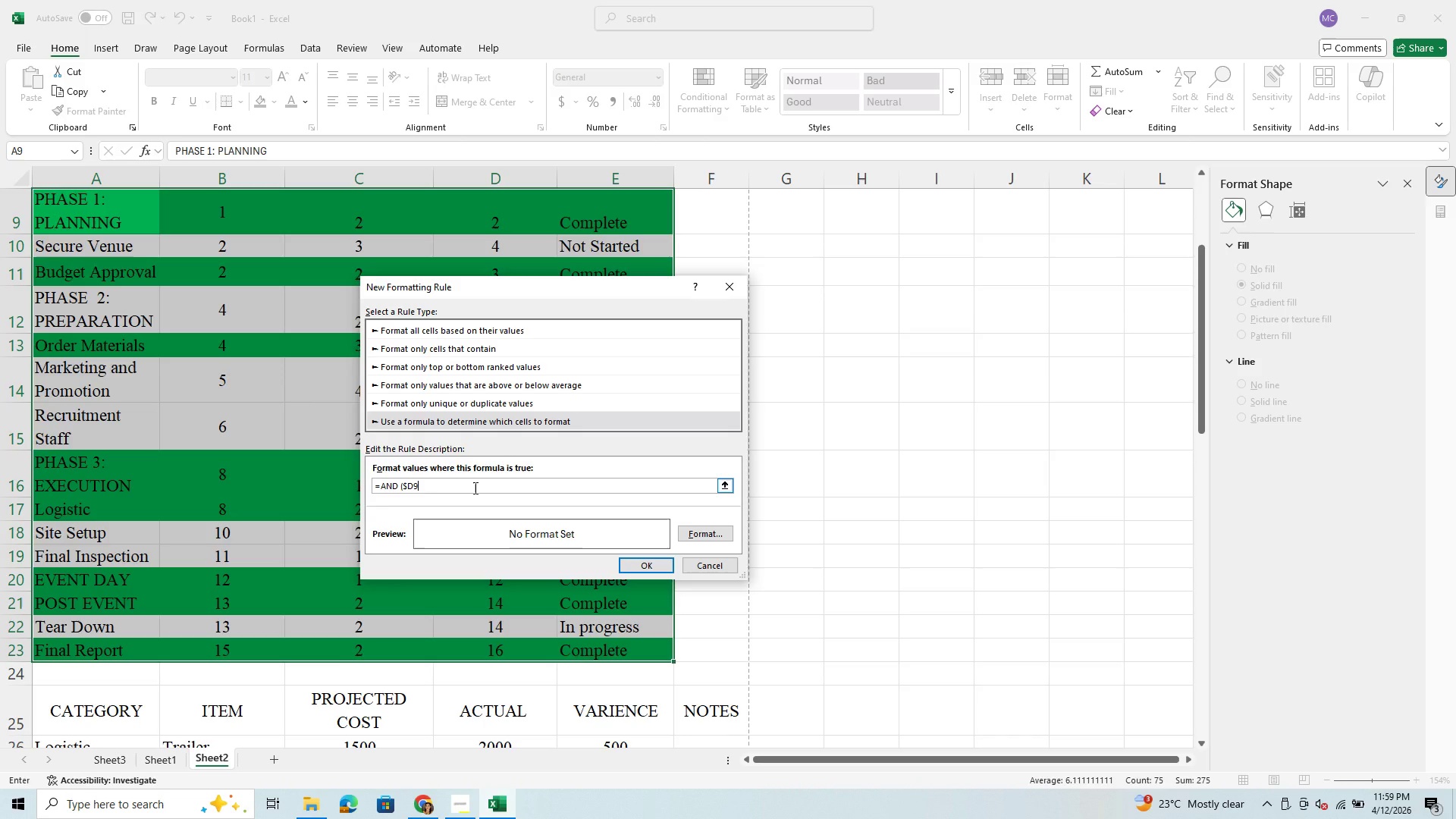 
key(Period)
 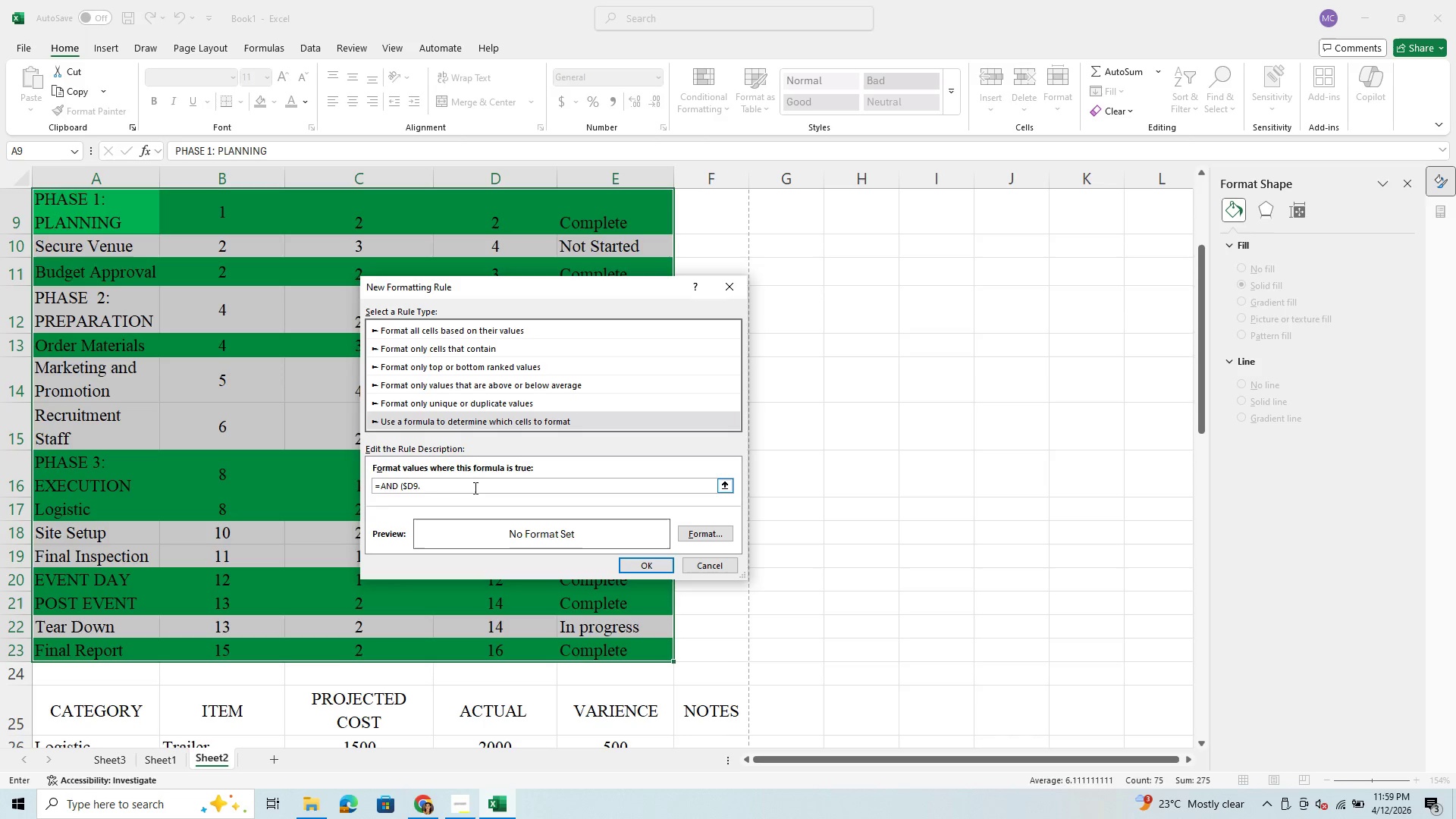 
key(Equal)
 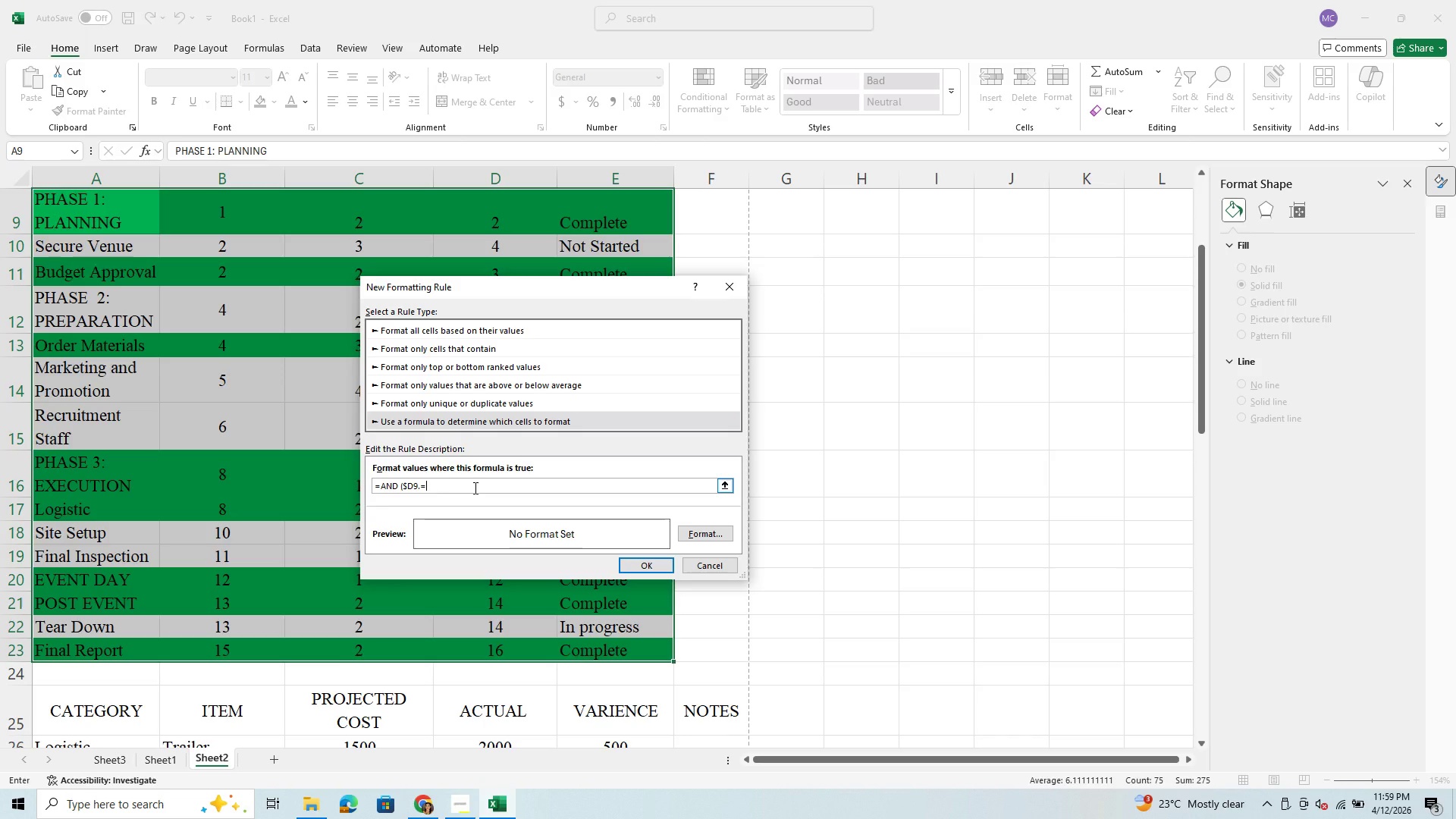 
key(Backspace)
key(Backspace)
type(>=WEEKNUM)
 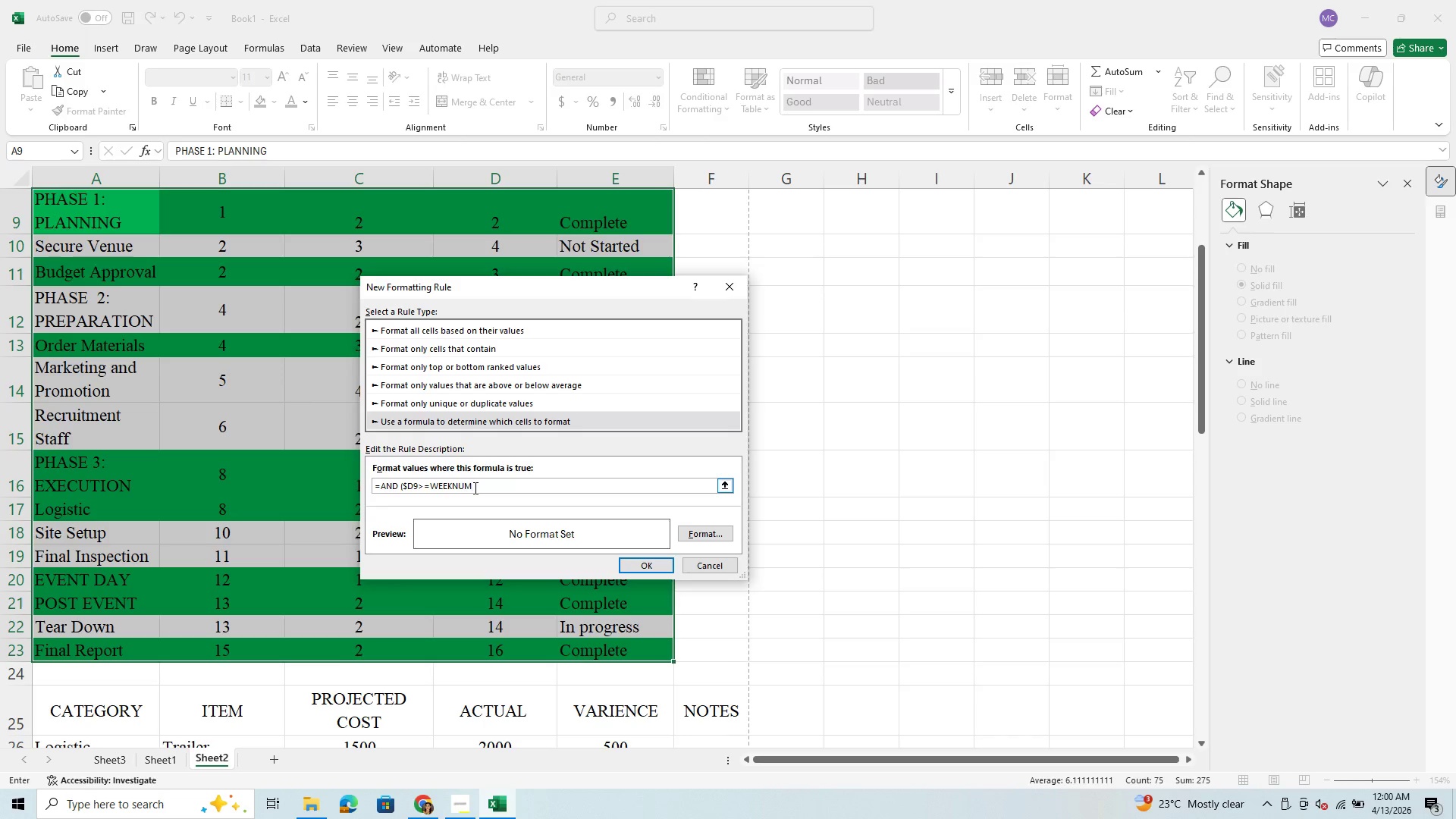 
type((TODAY)
 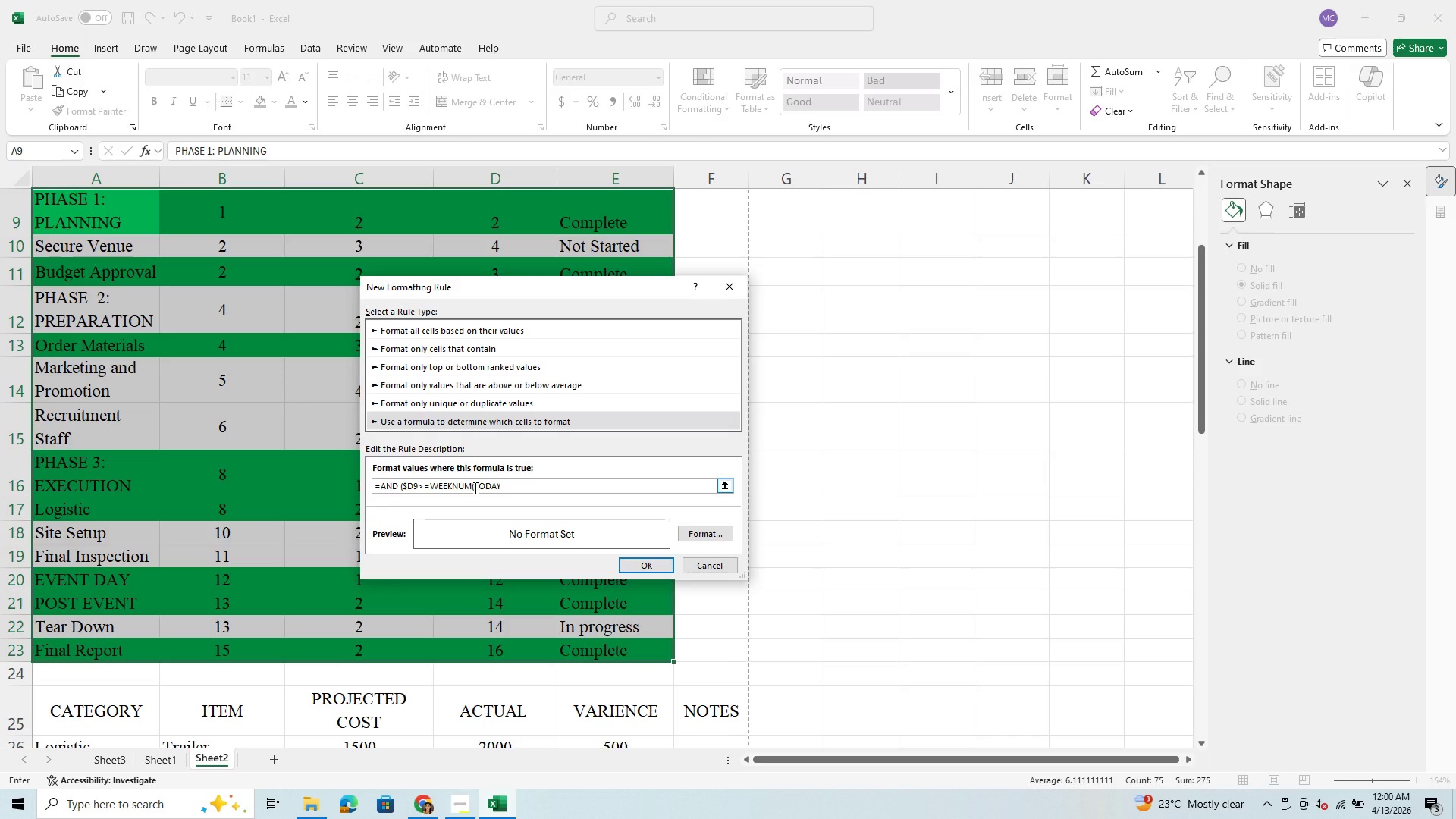 
type(()),)
 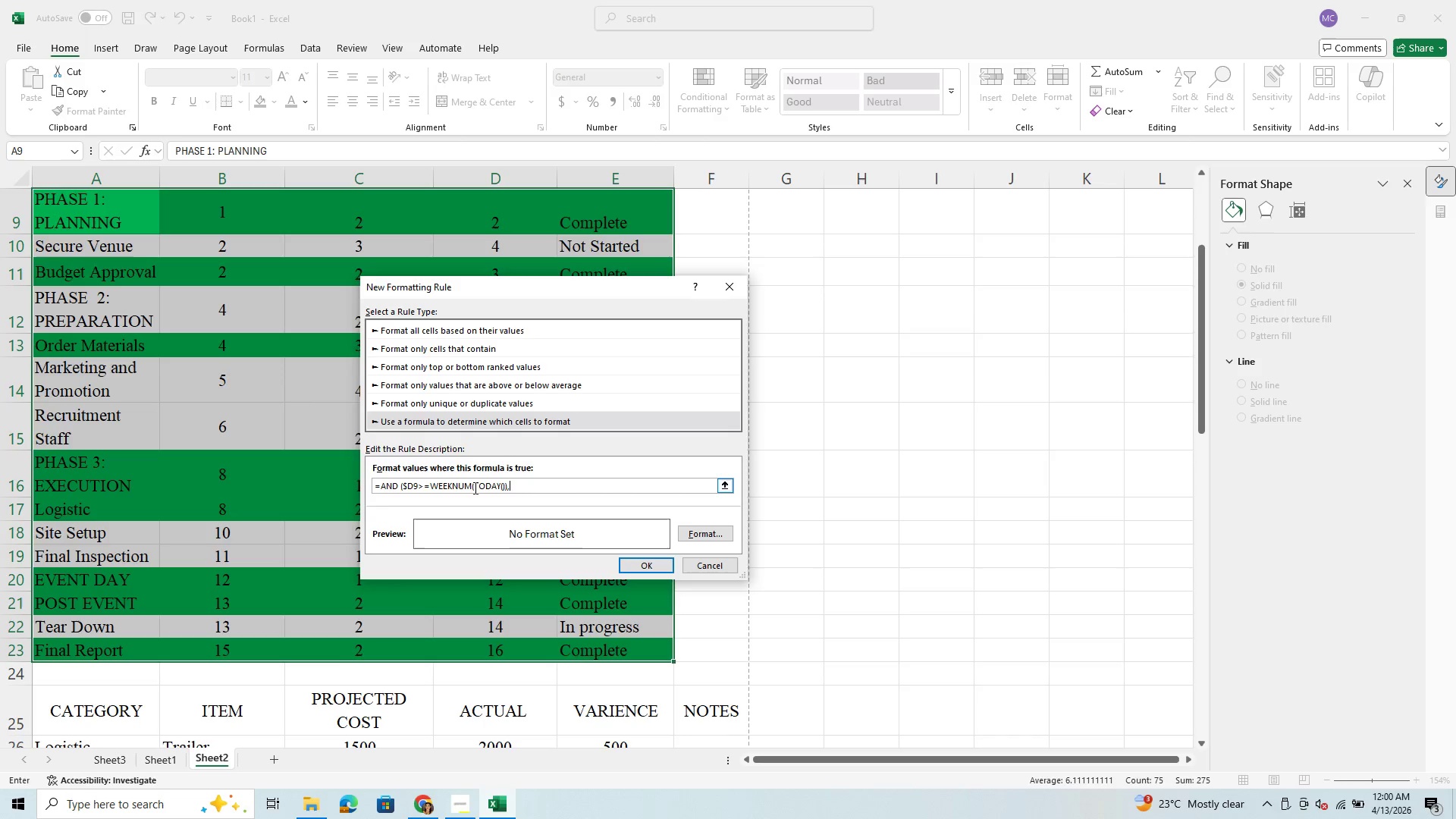 
wait(5.59)
 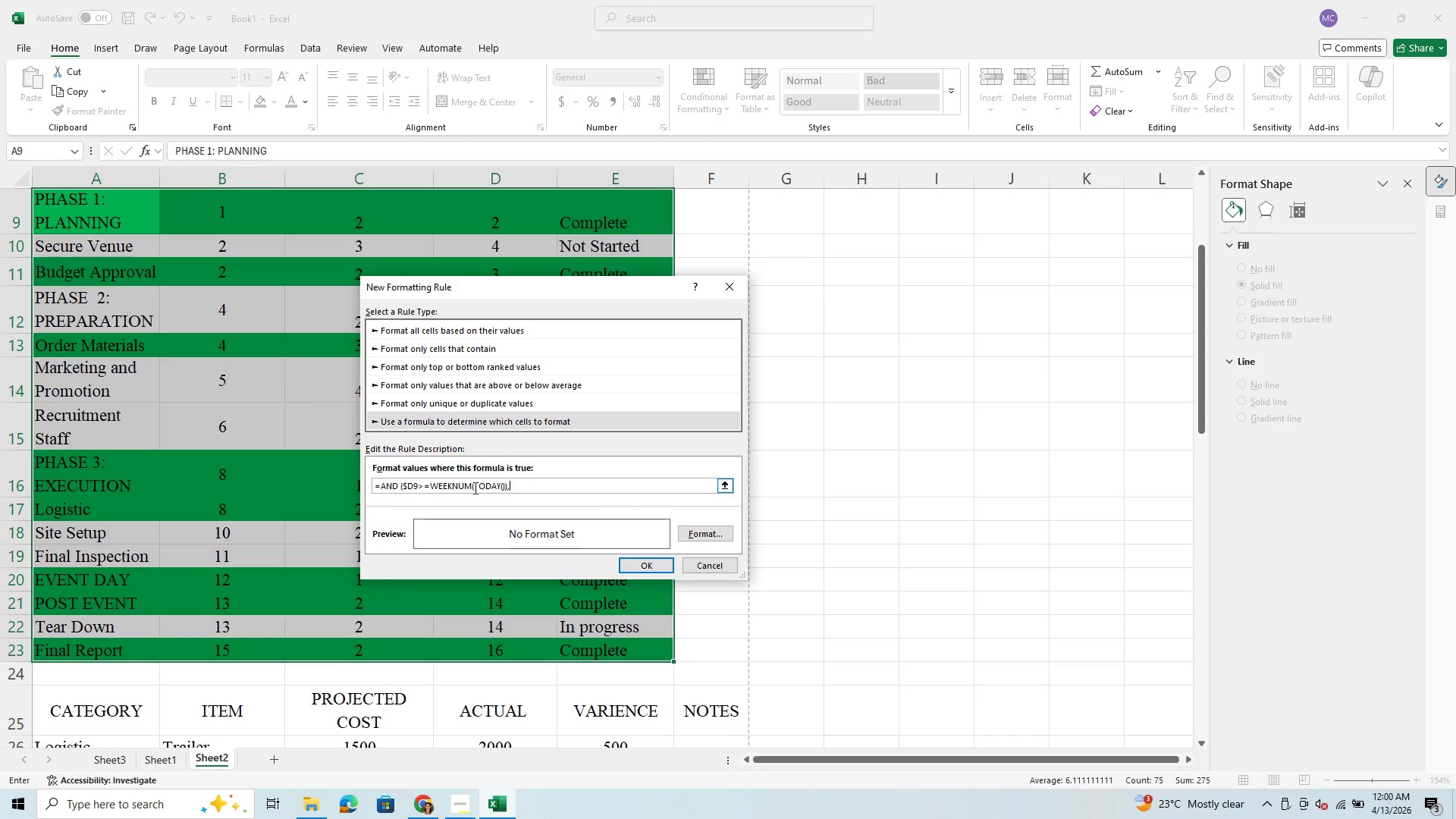 
key(Shift+4)
 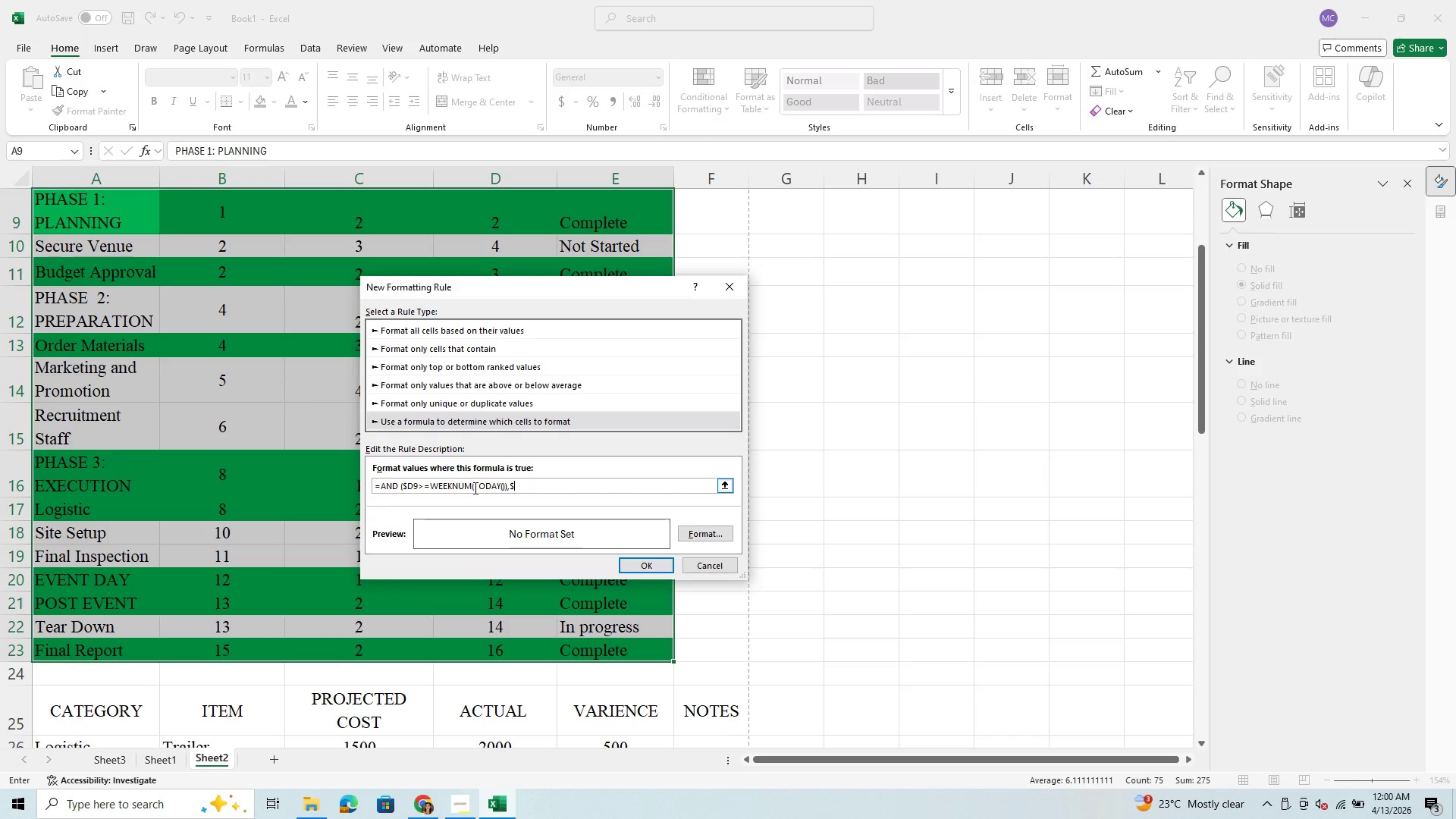 
type(D9)
 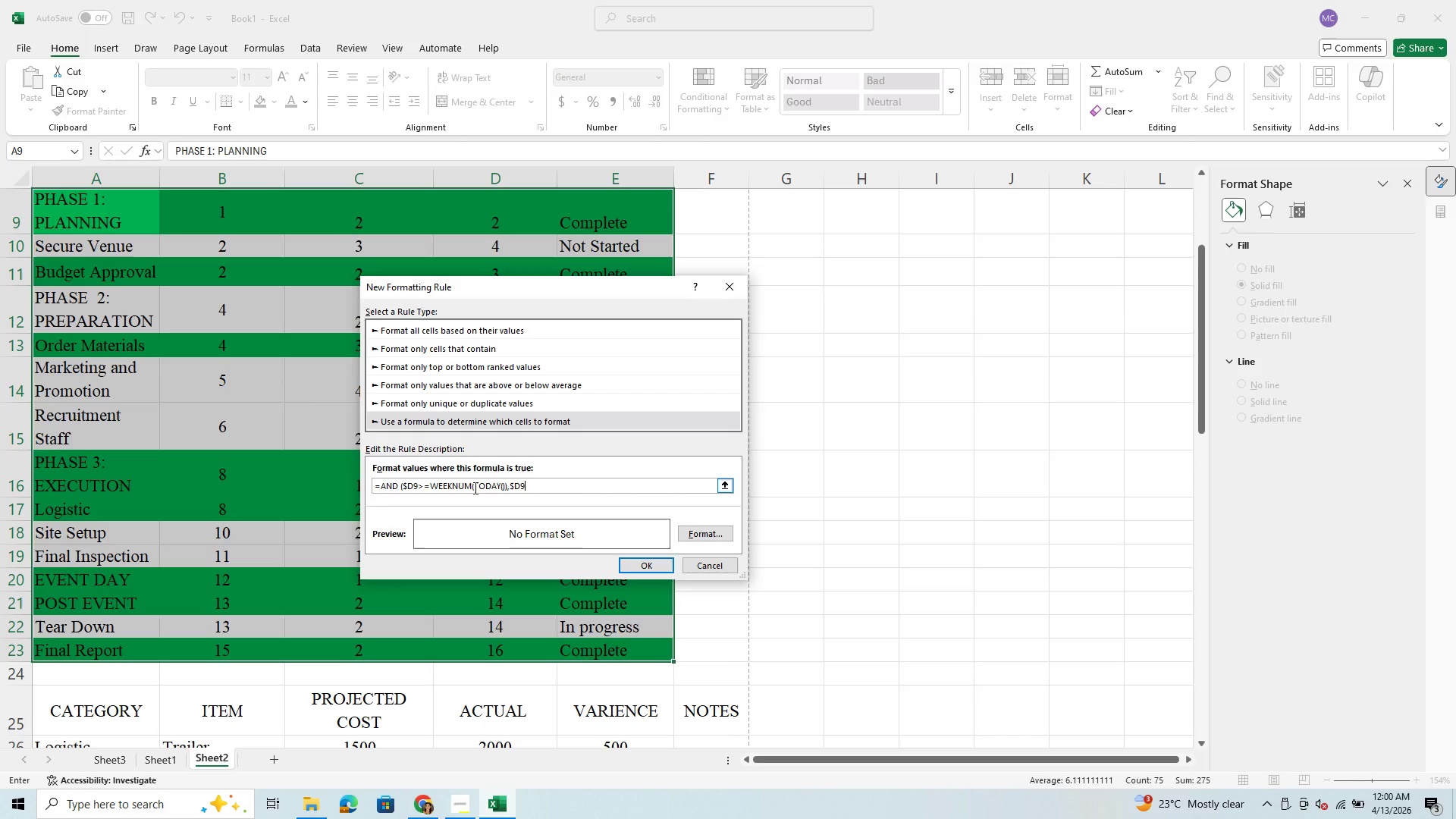 
wait(7.39)
 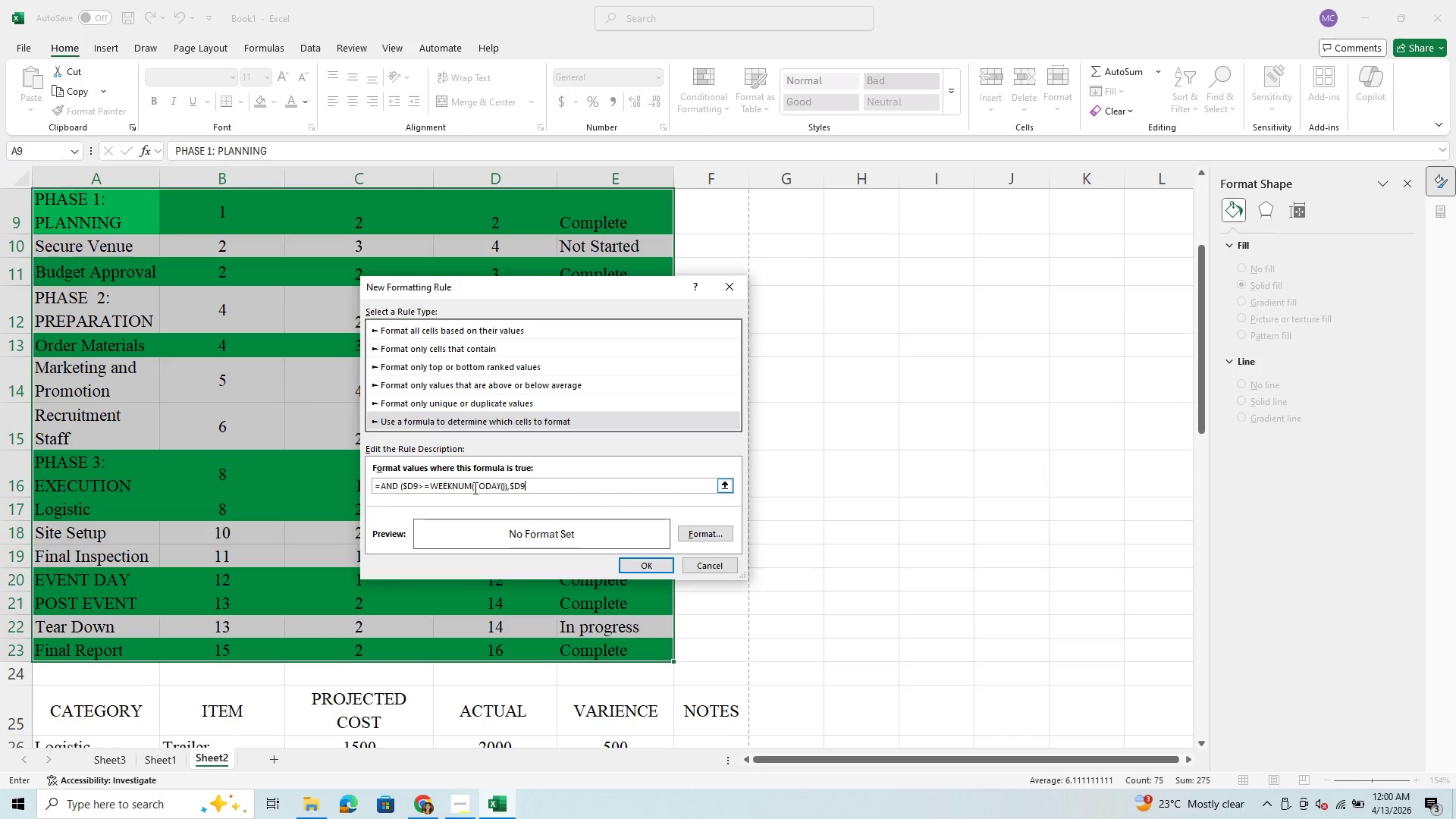 
type(,=)
key(Backspace)
key(Backspace)
type(<=WEEKEND)
key(Backspace)
key(Backspace)
key(Backspace)
type(NUM)
 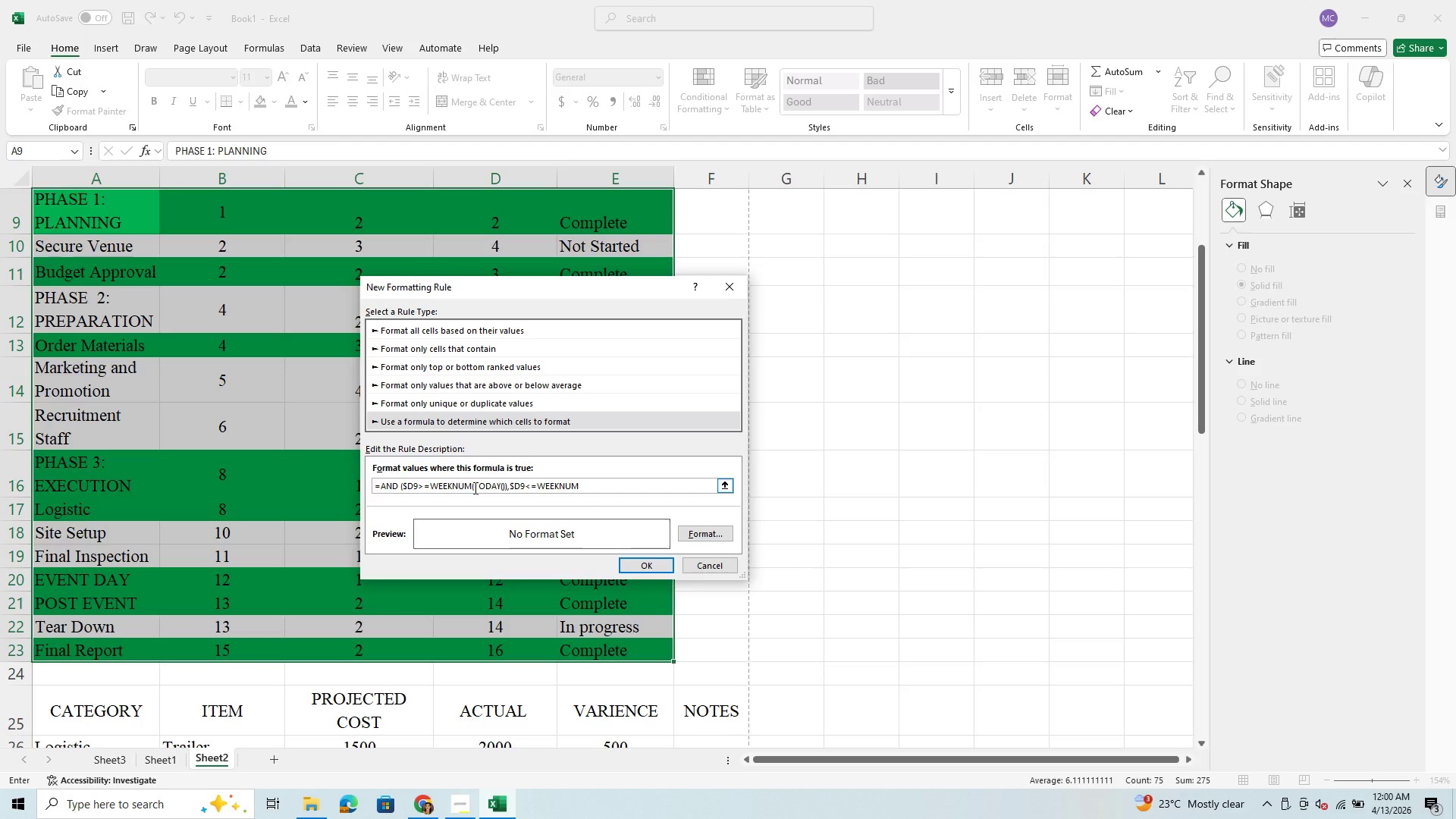 
type((TODAY())+@)
key(Backspace)
type(2)
 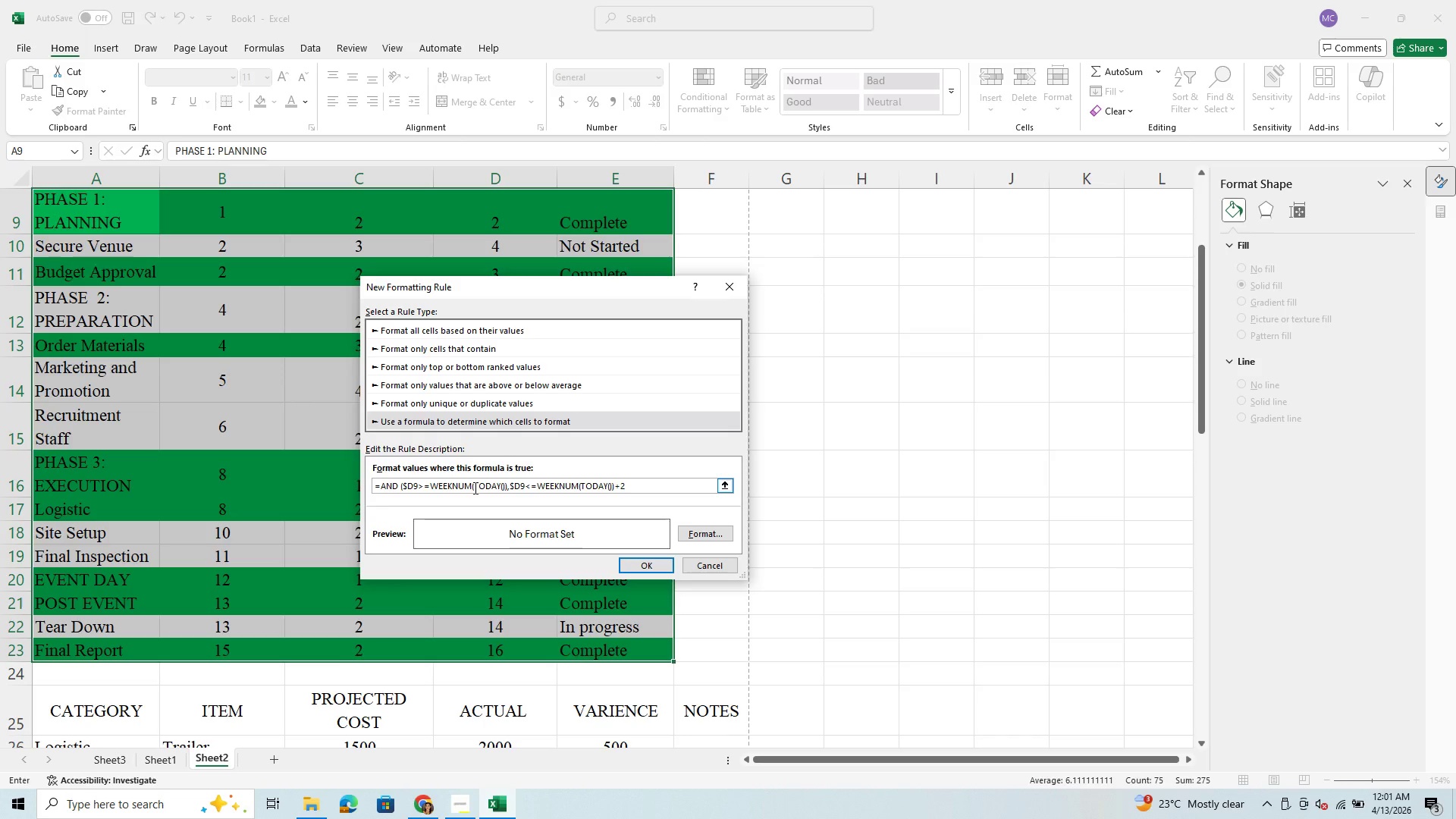 
wait(5.38)
 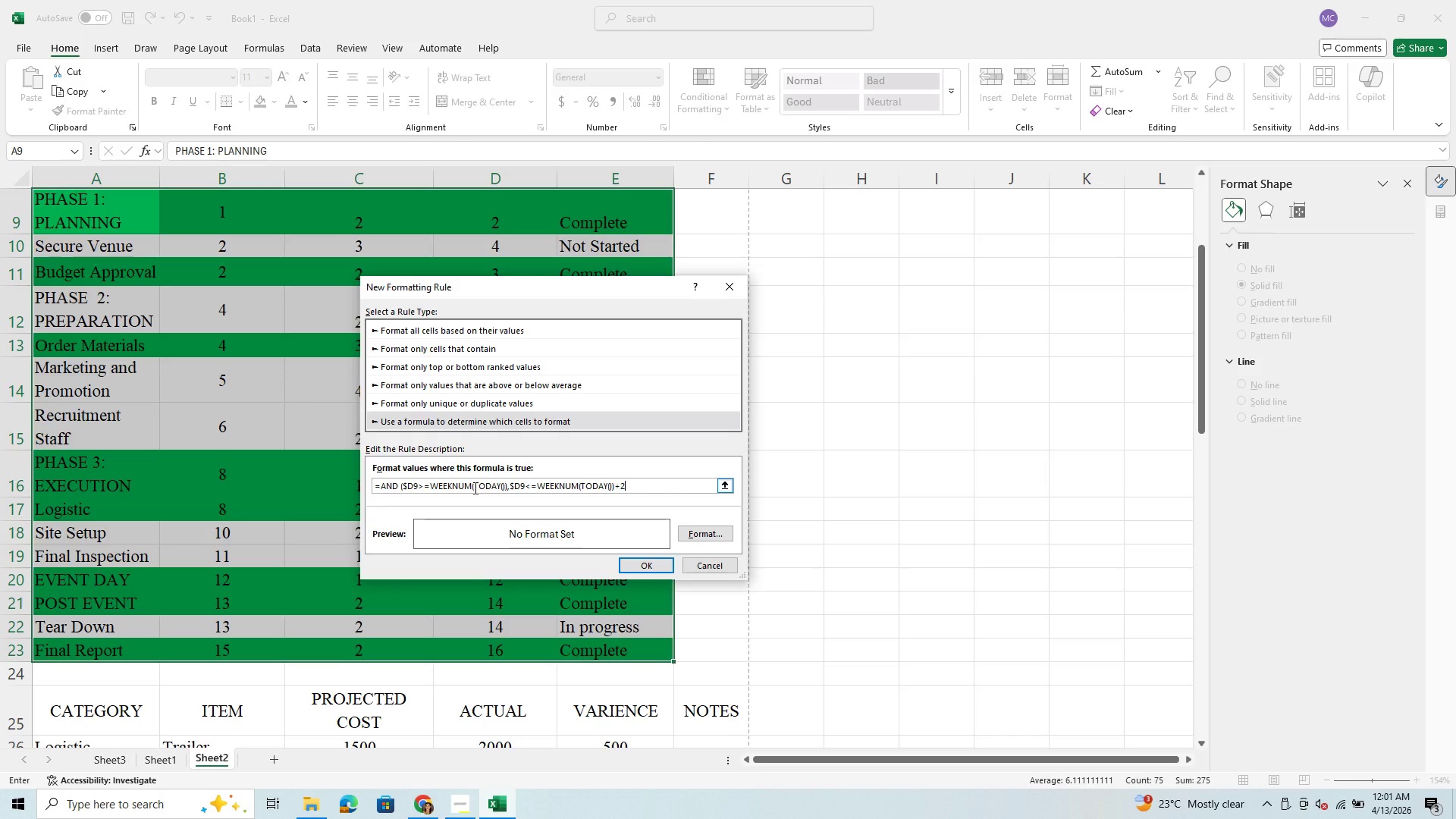 
left_click([709, 537])
 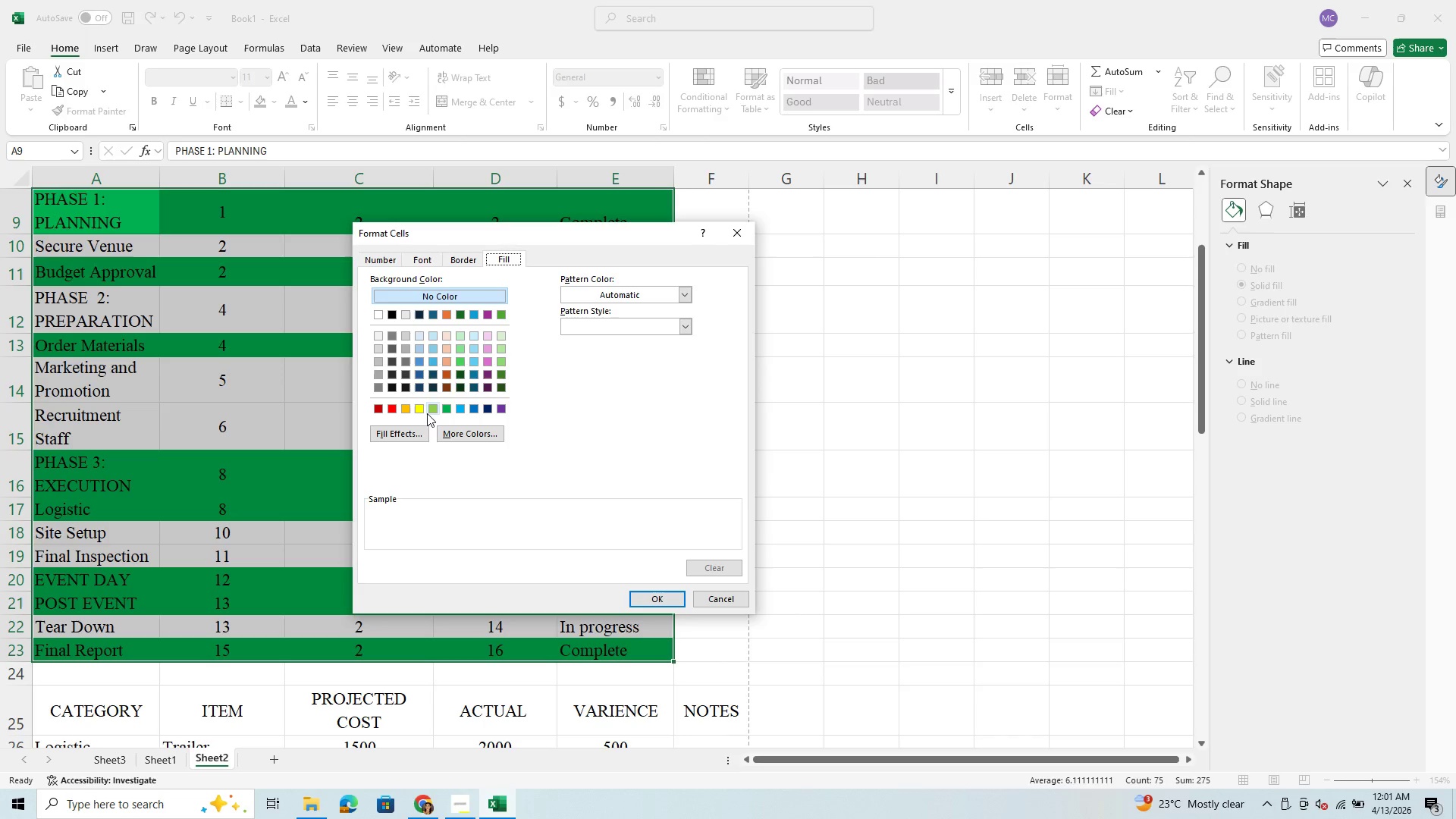 
left_click([422, 413])
 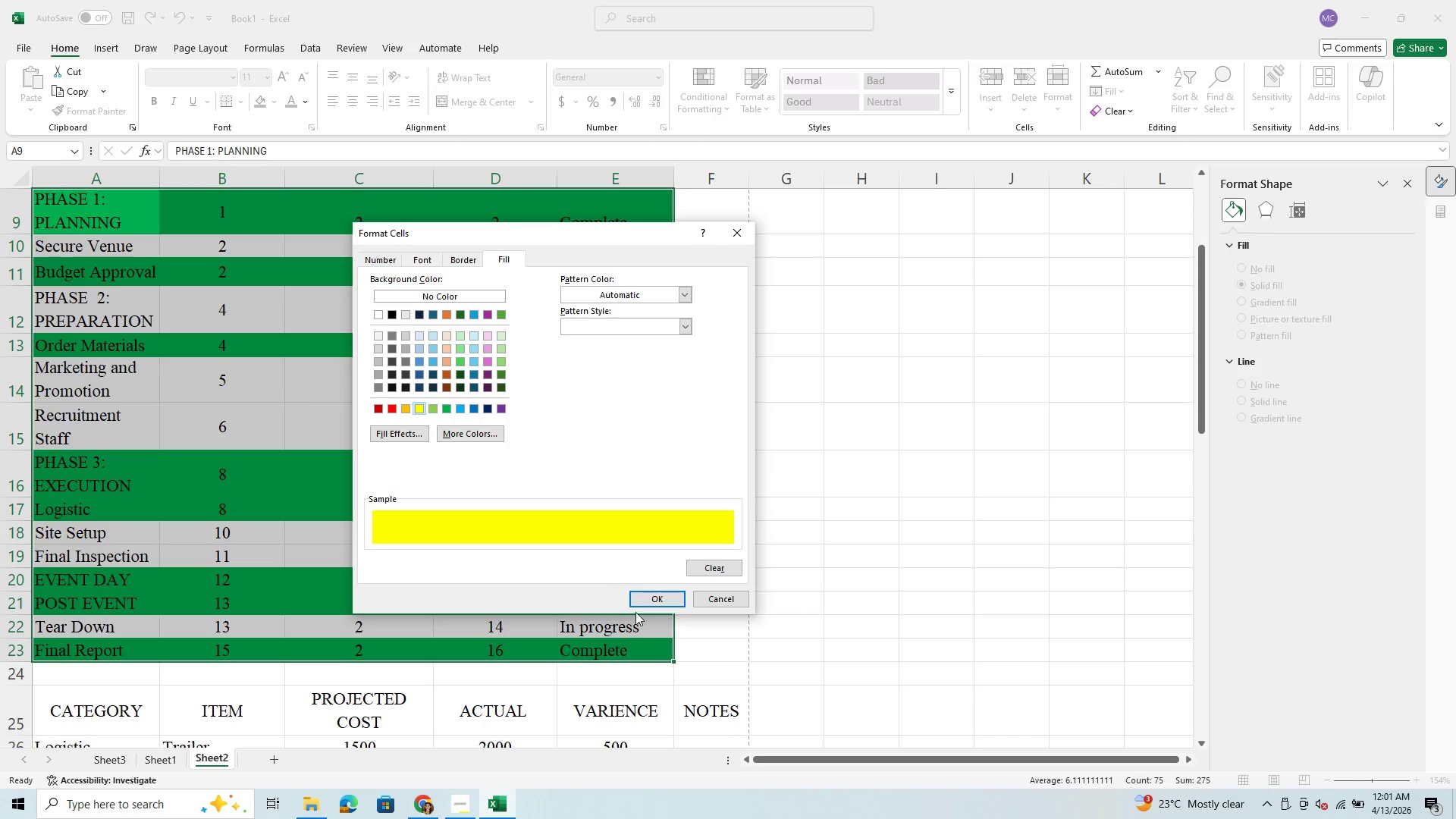 
left_click([655, 596])
 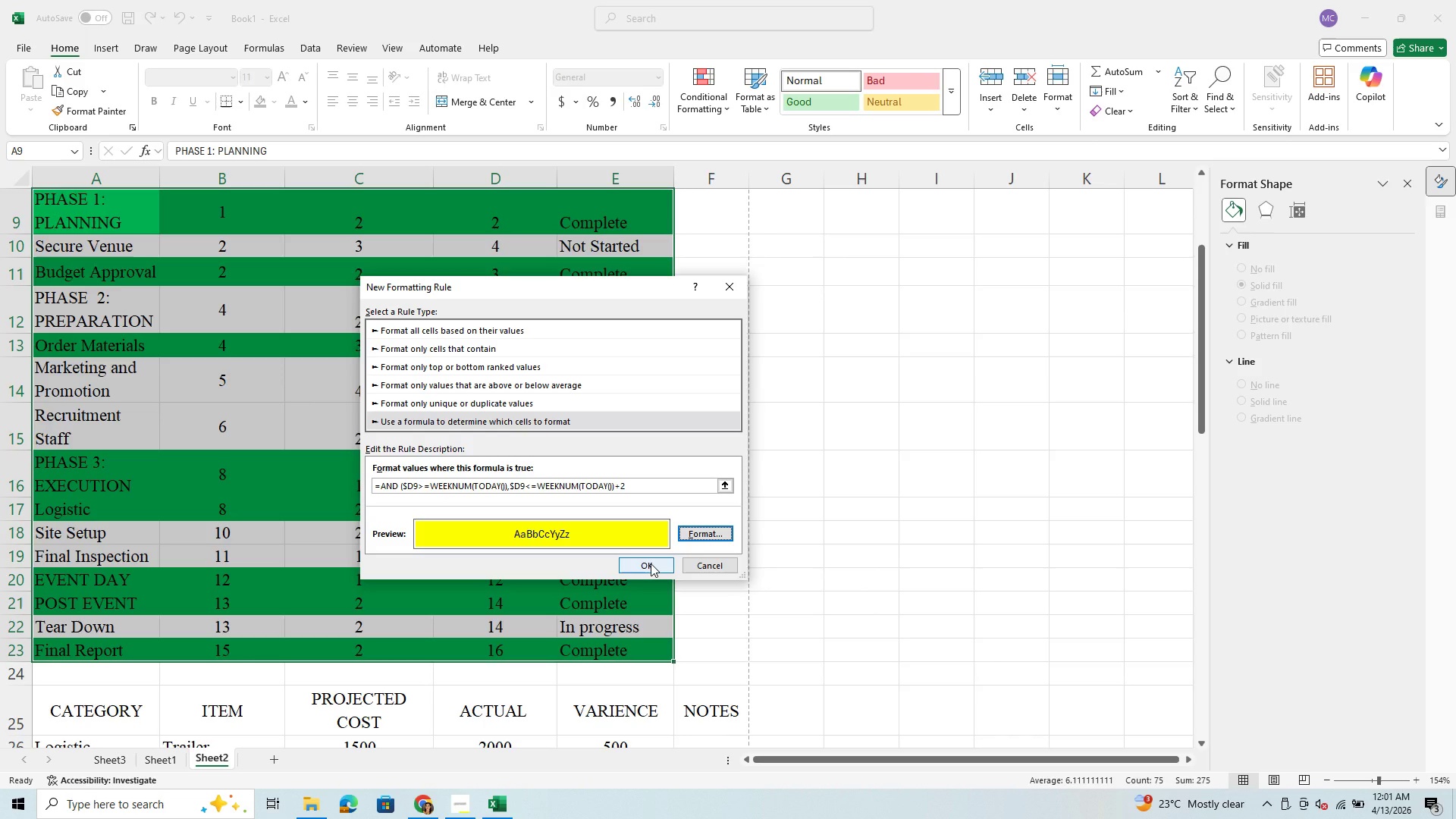 
left_click([651, 563])
 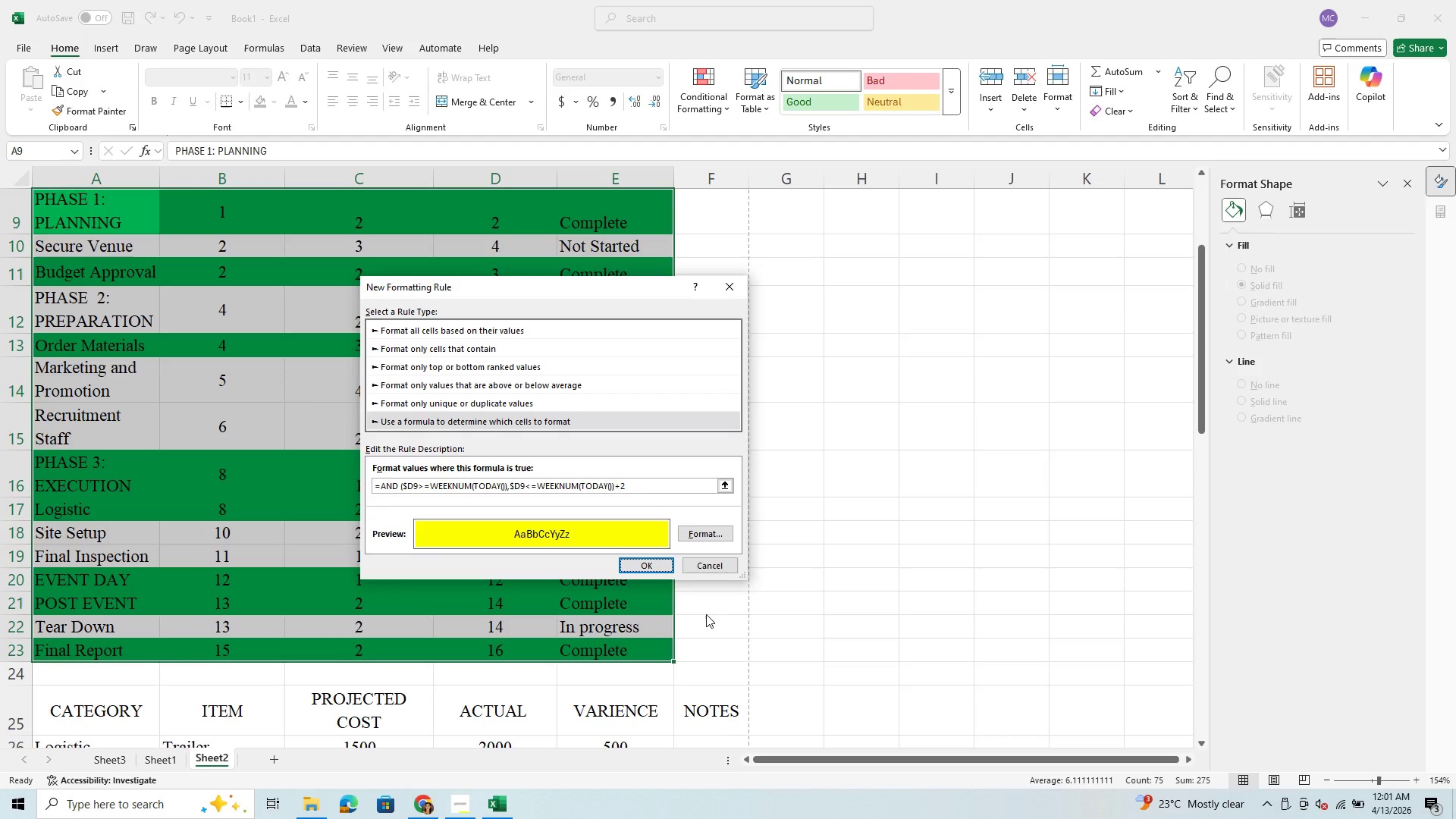 
wait(42.33)
 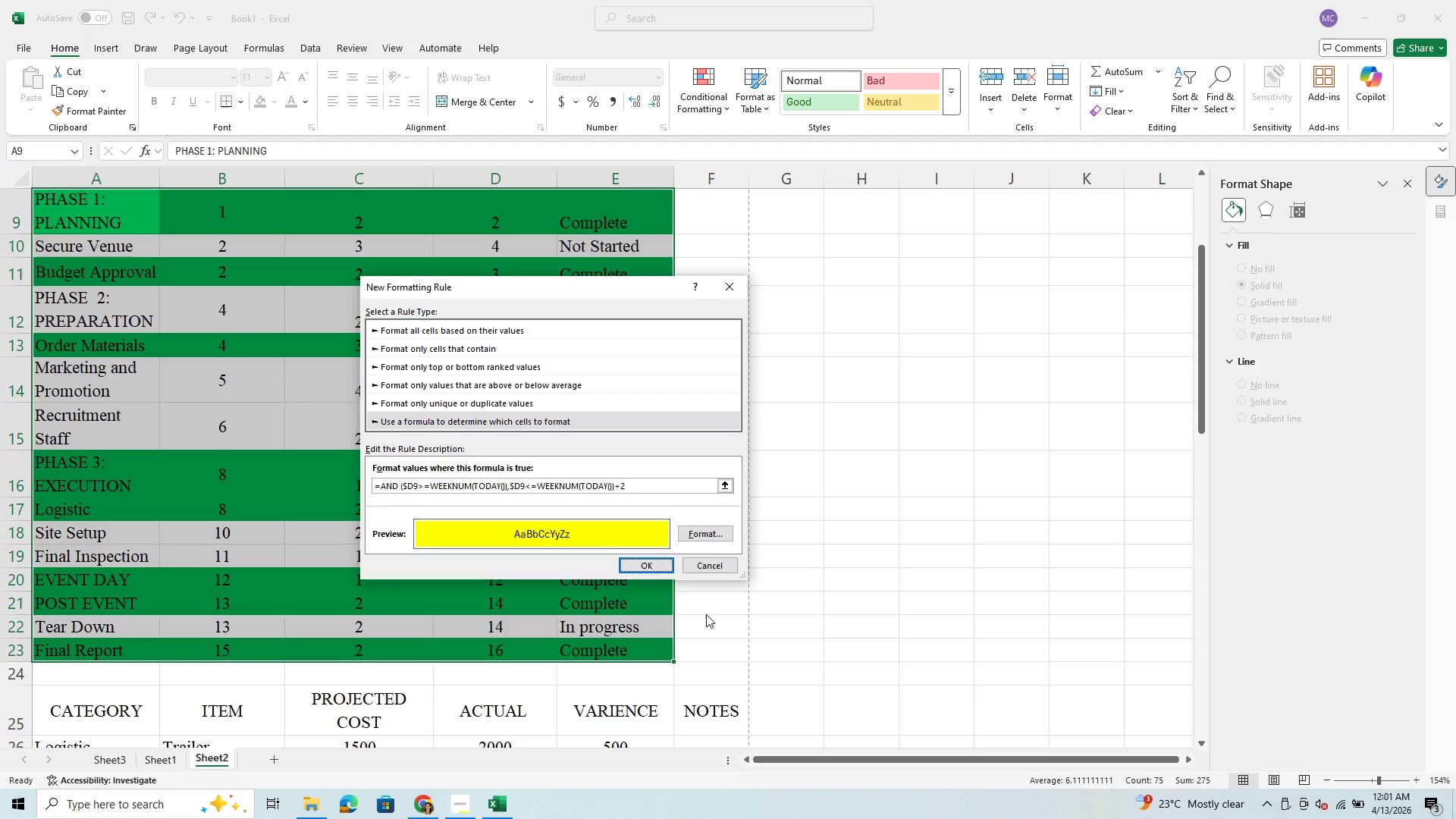 
left_click([650, 484])
 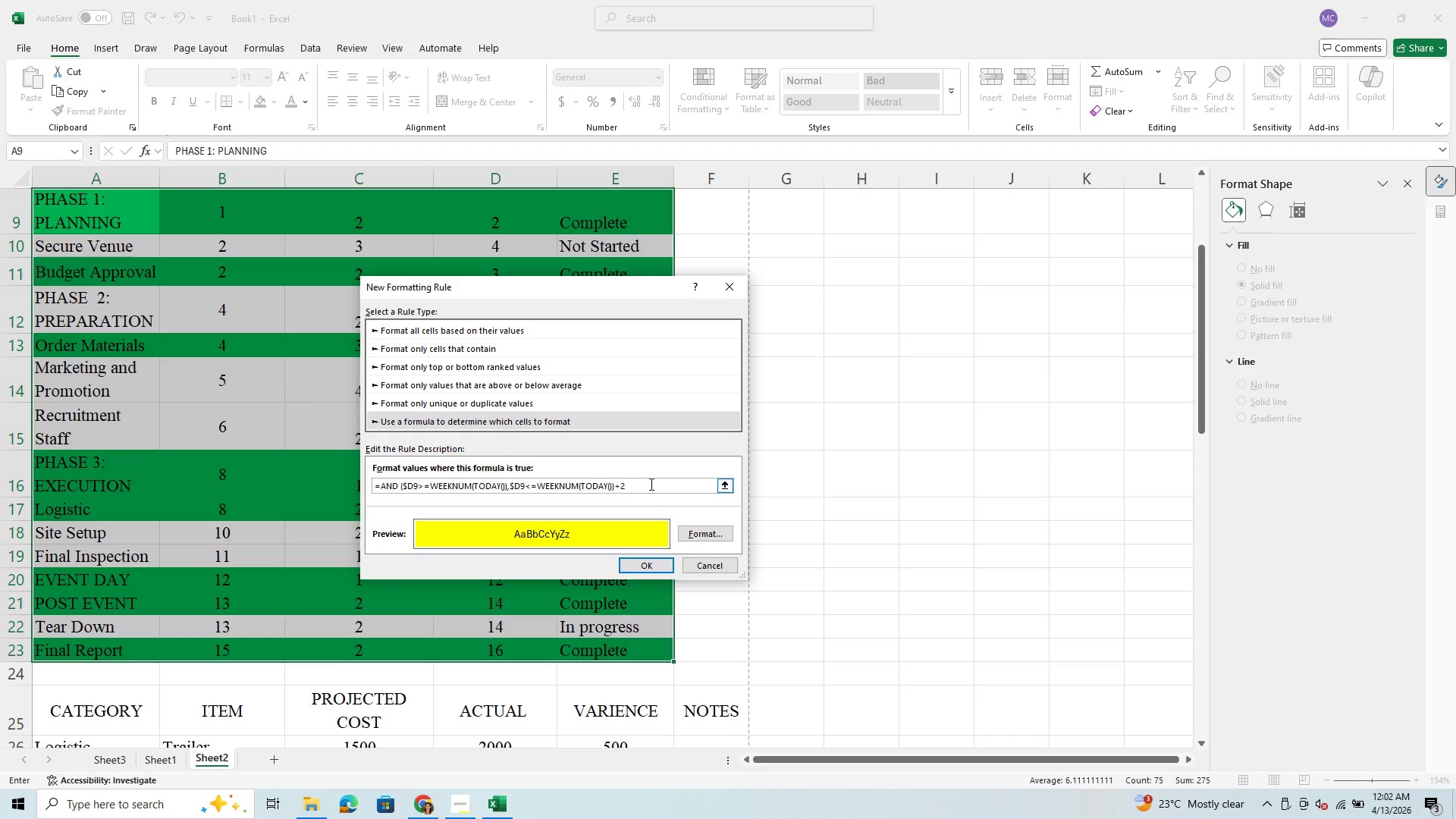 
key(Shift+0)
 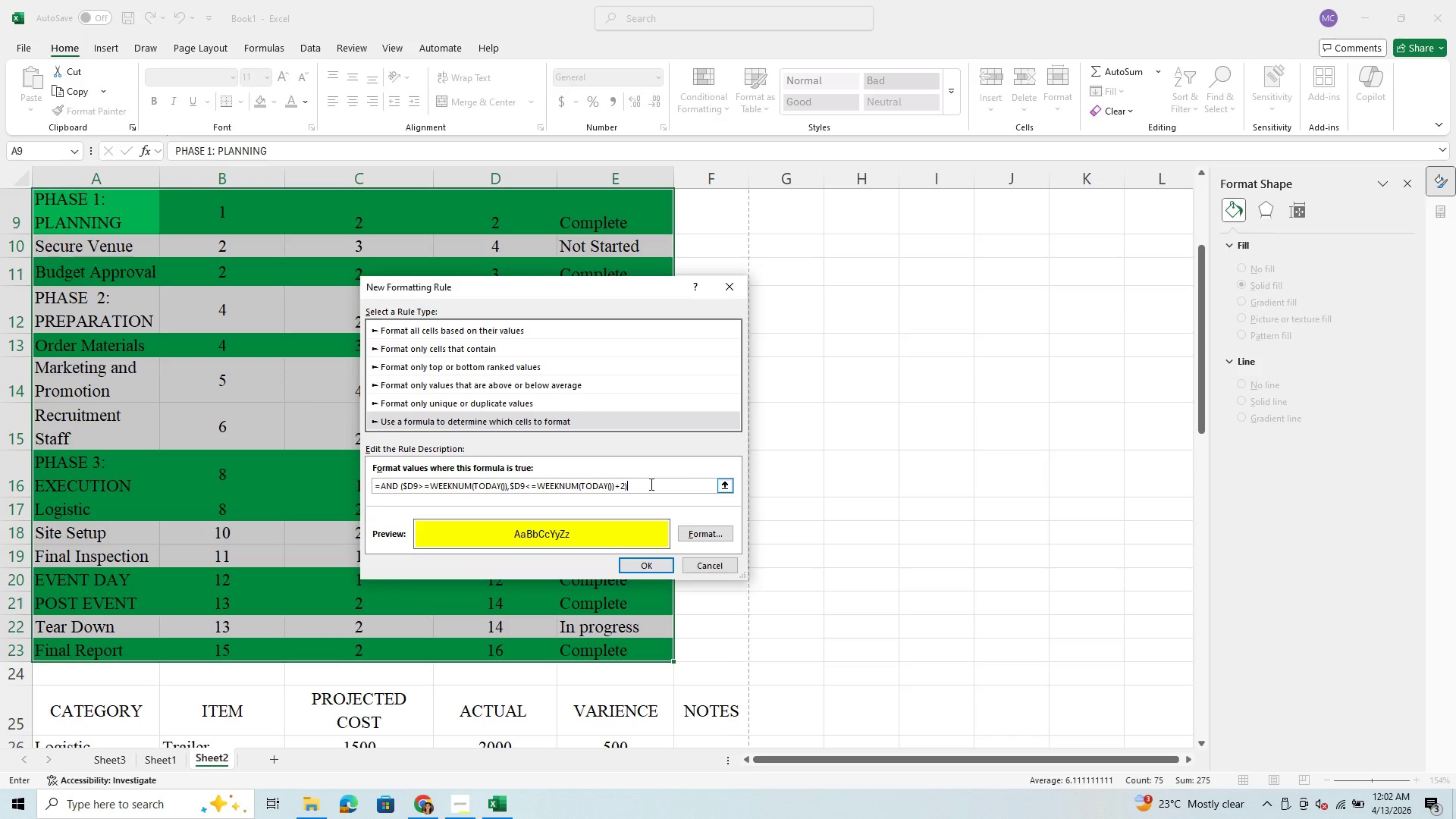 
wait(9.64)
 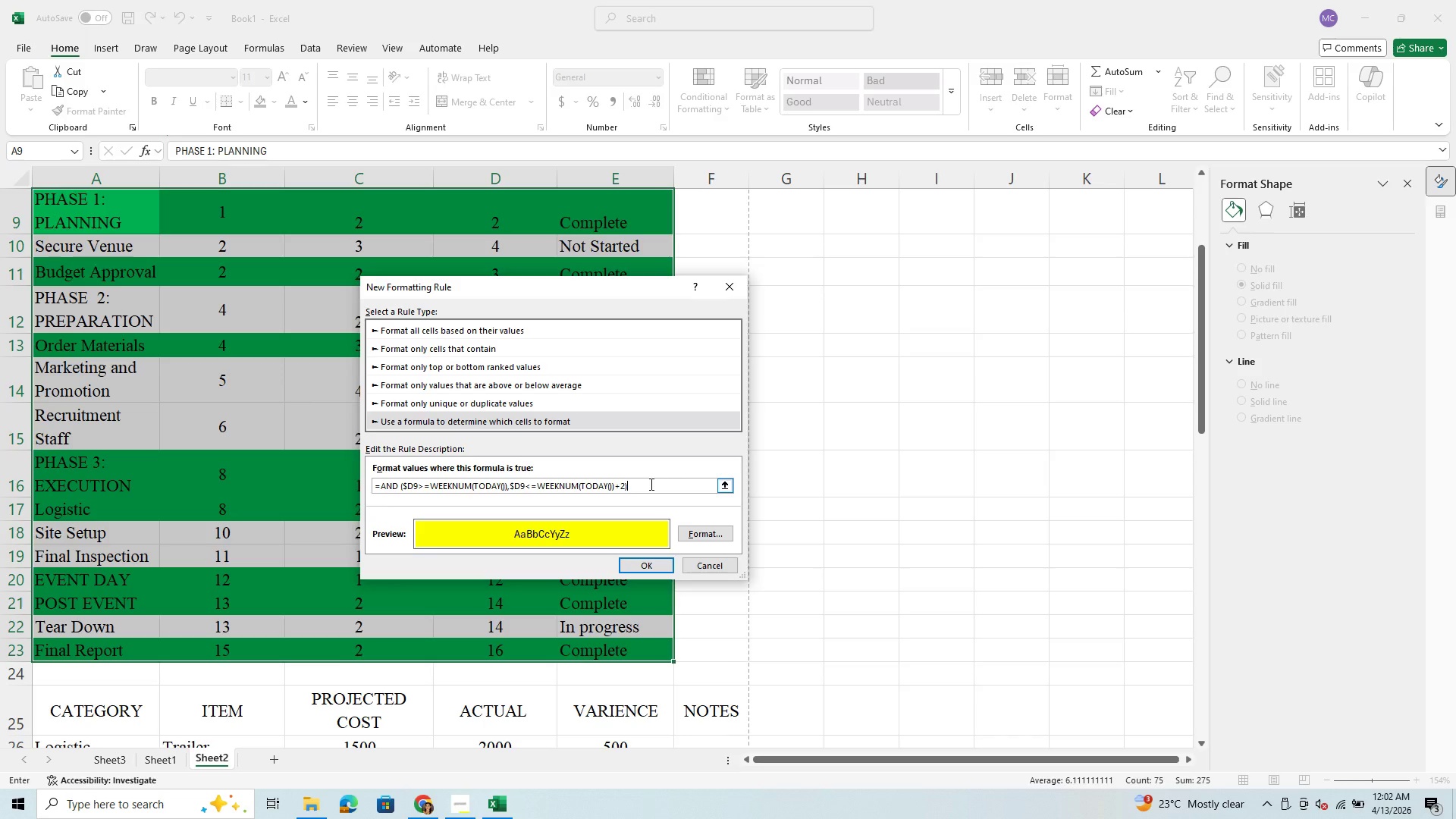 
left_click([657, 563])
 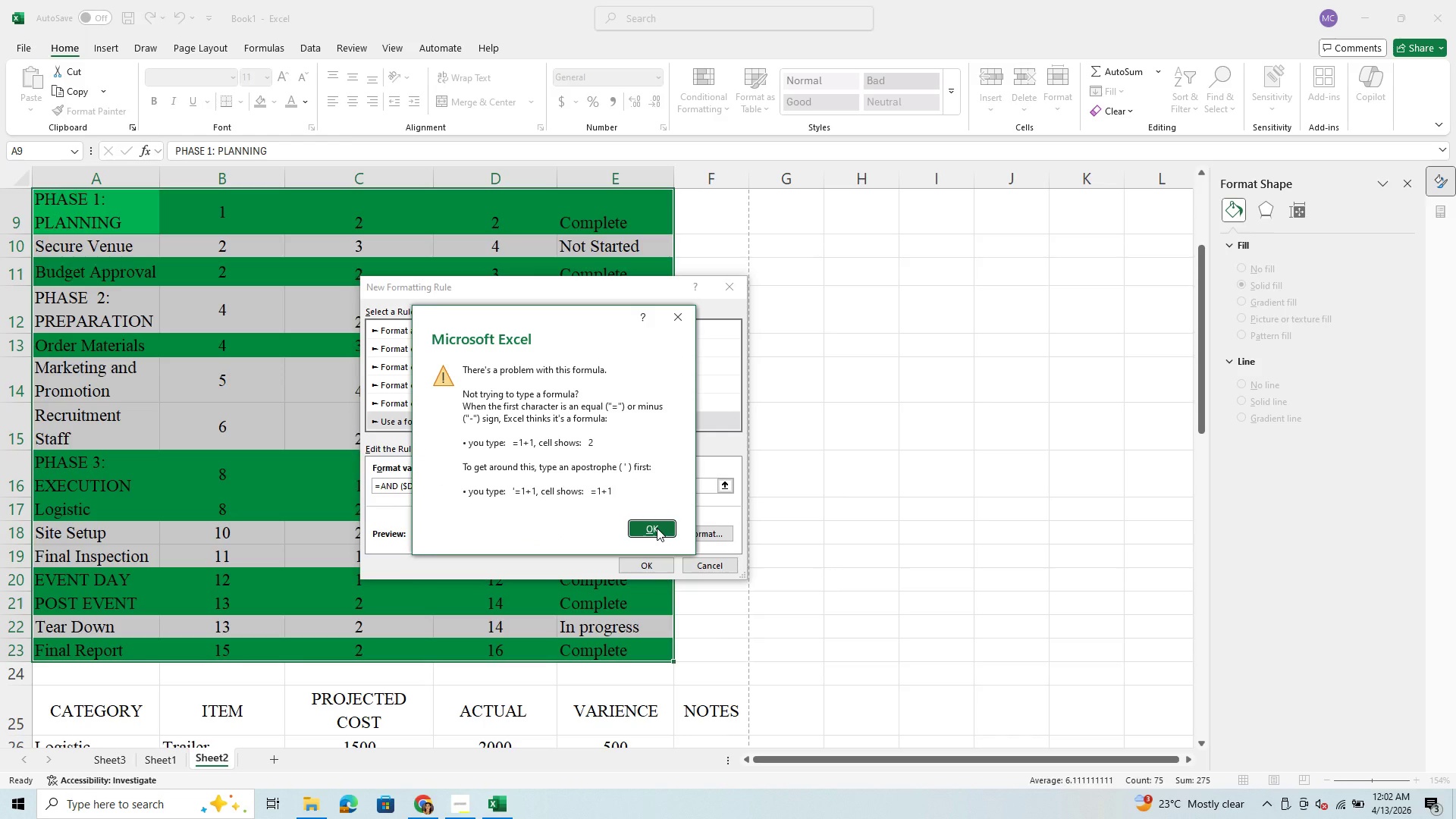 
wait(5.09)
 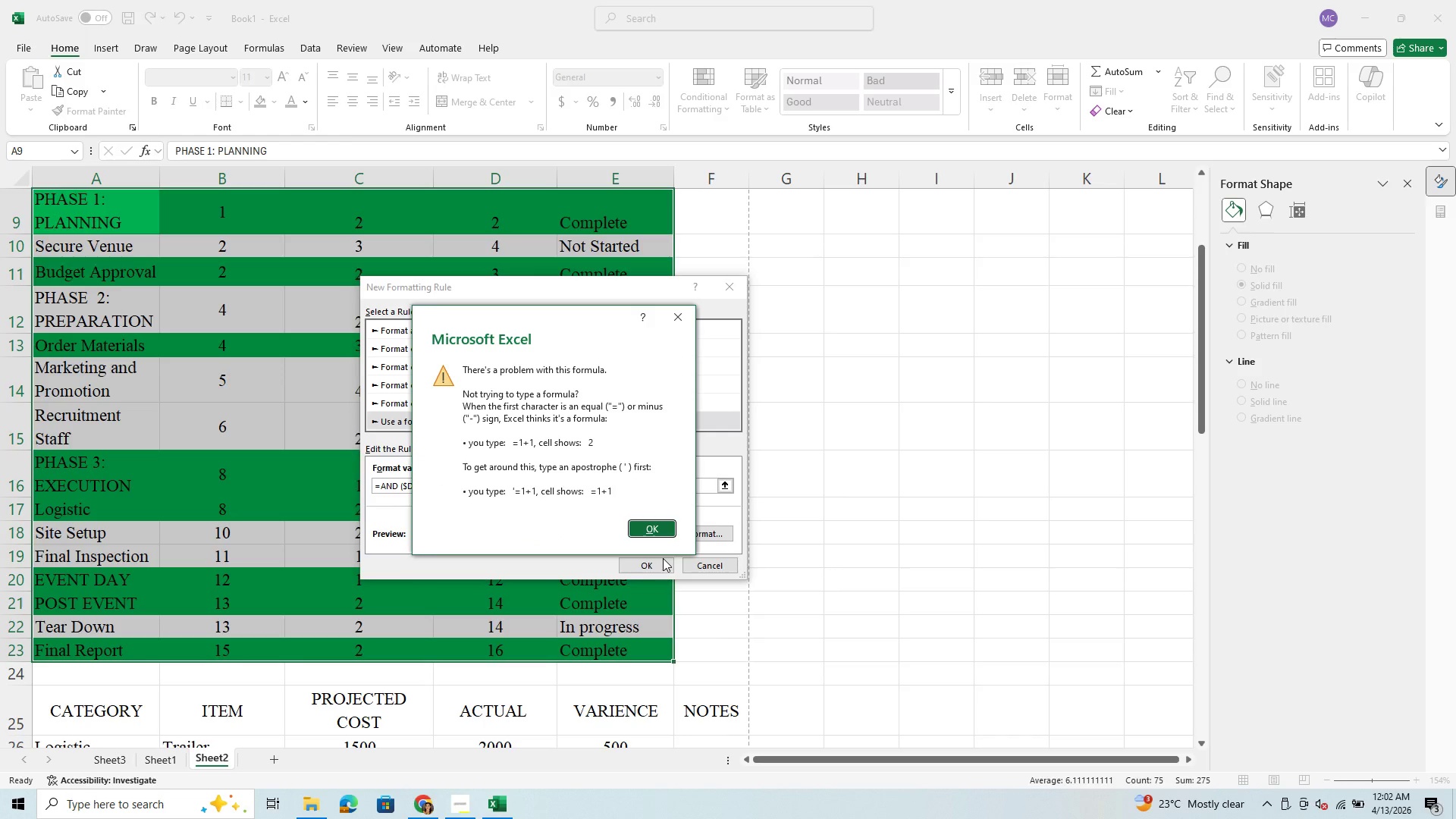 
left_click([657, 528])
 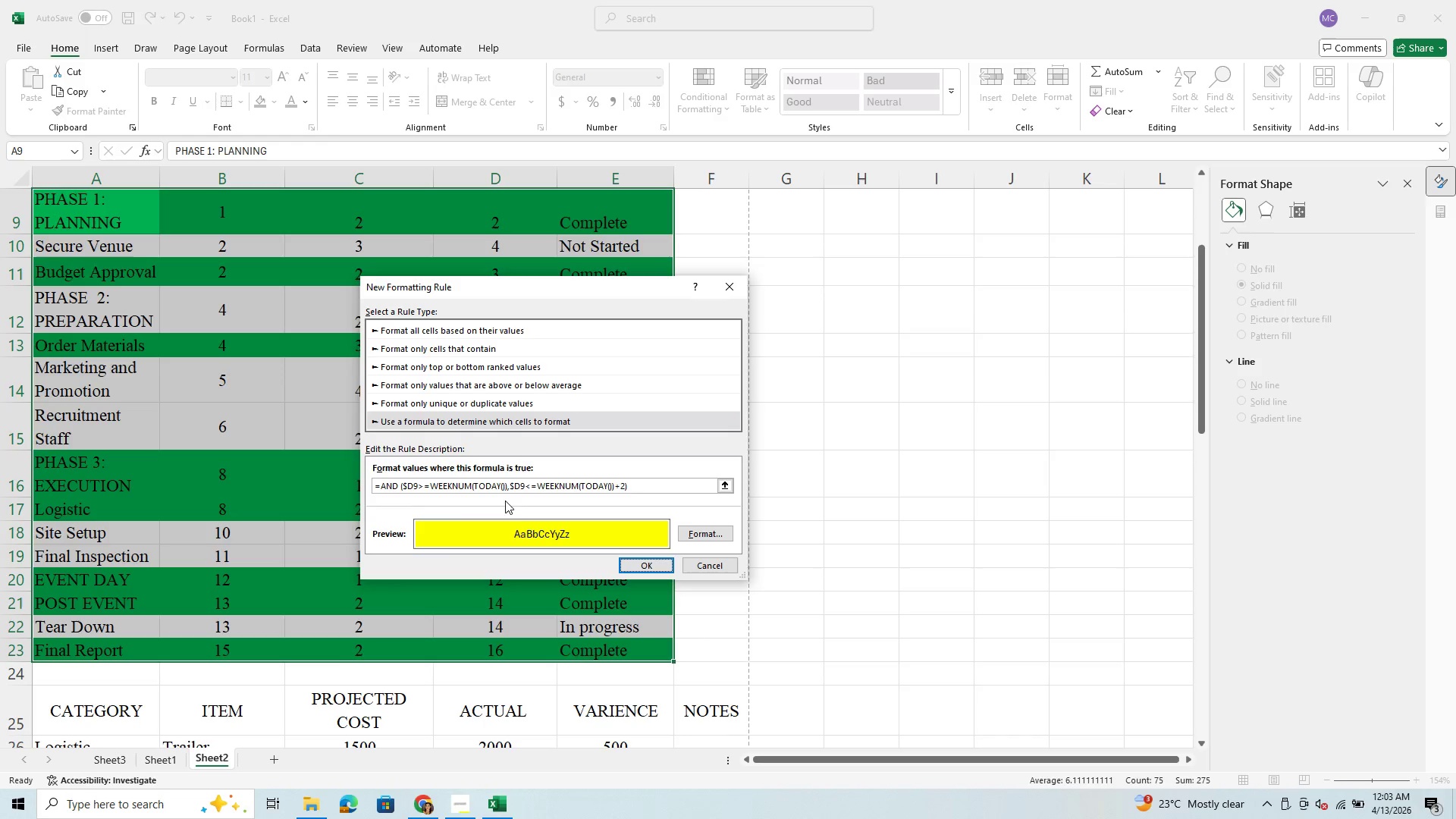 
wait(53.41)
 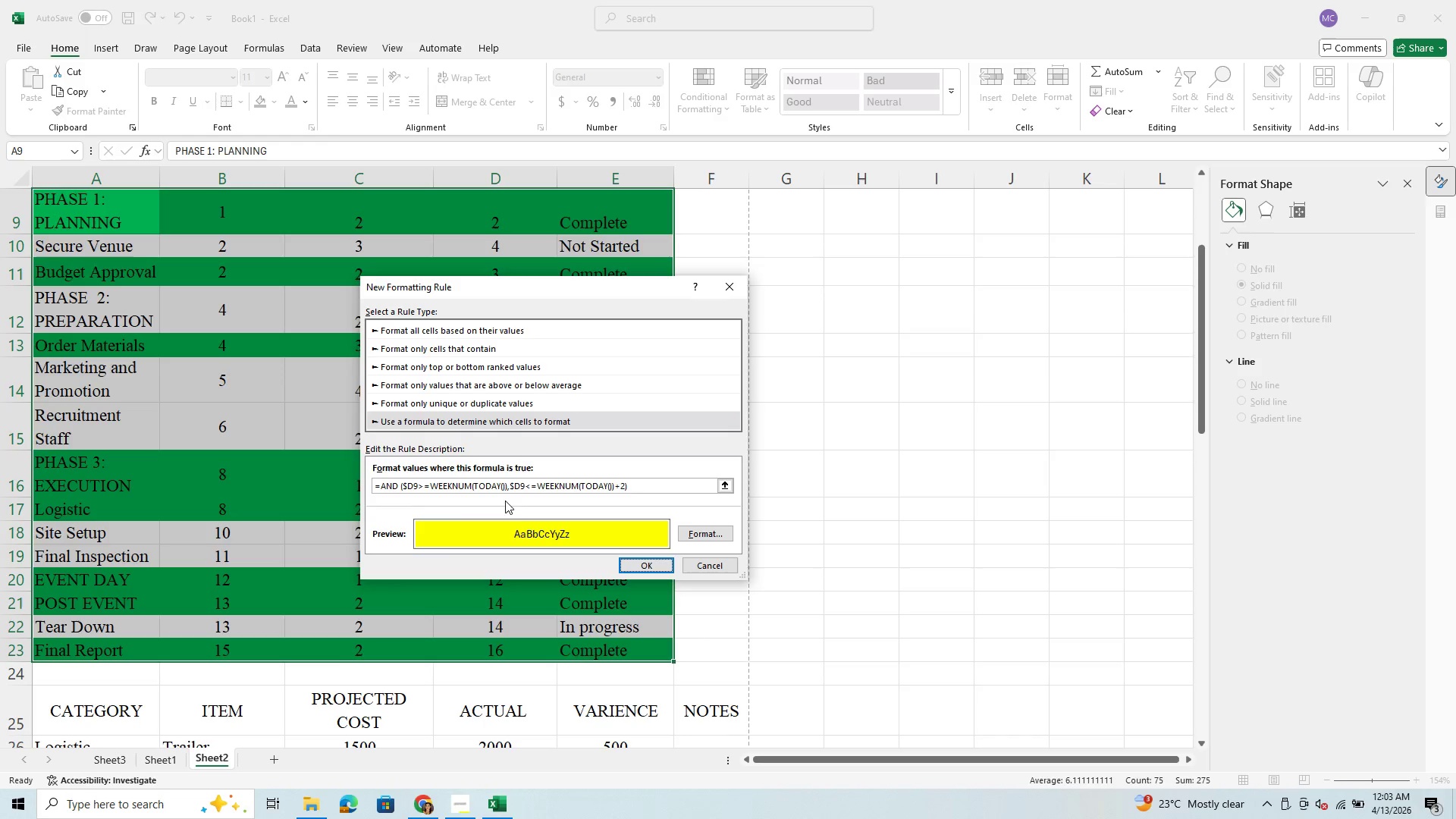 
left_click([529, 486])
 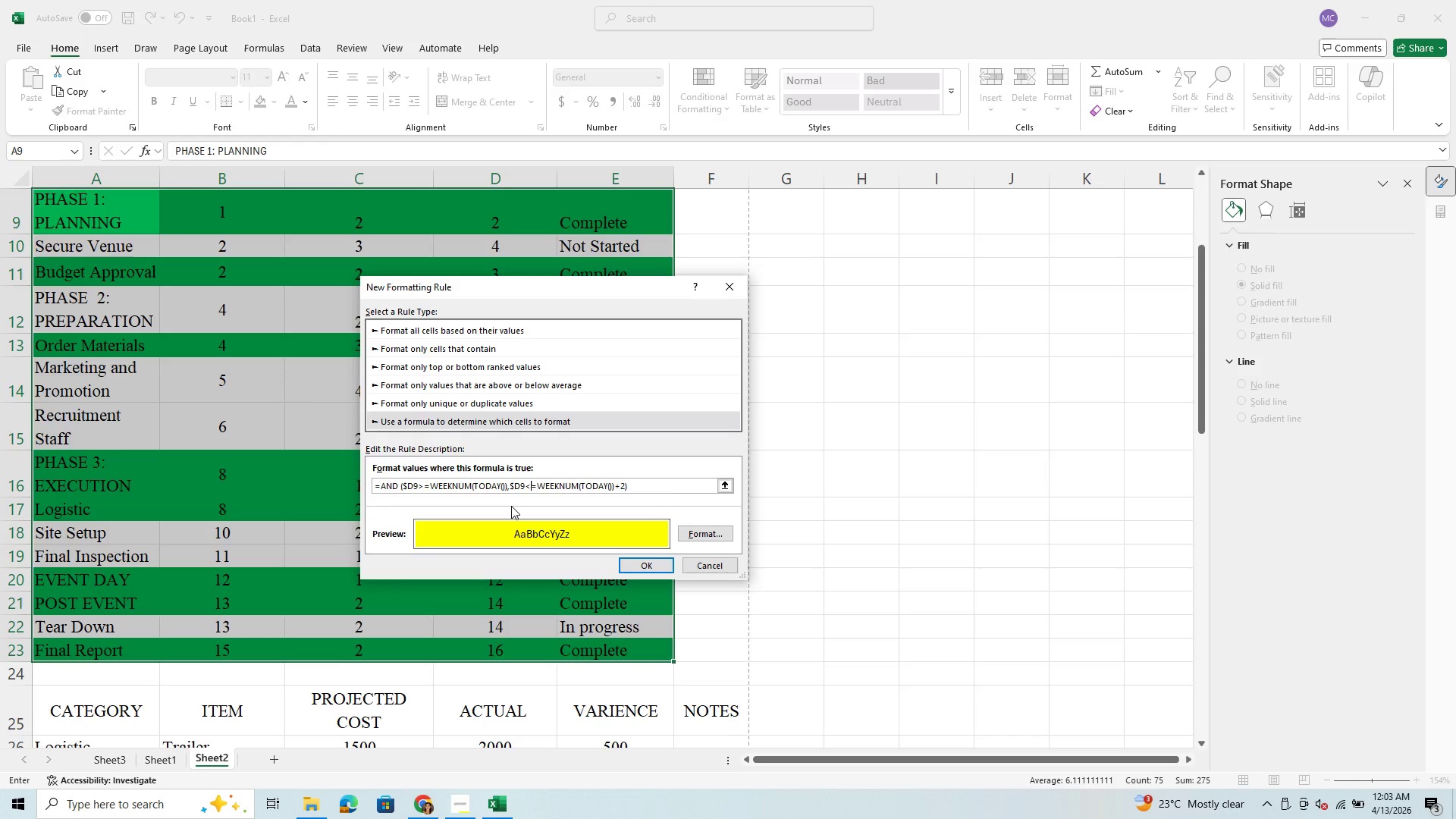 
key(Backspace)
 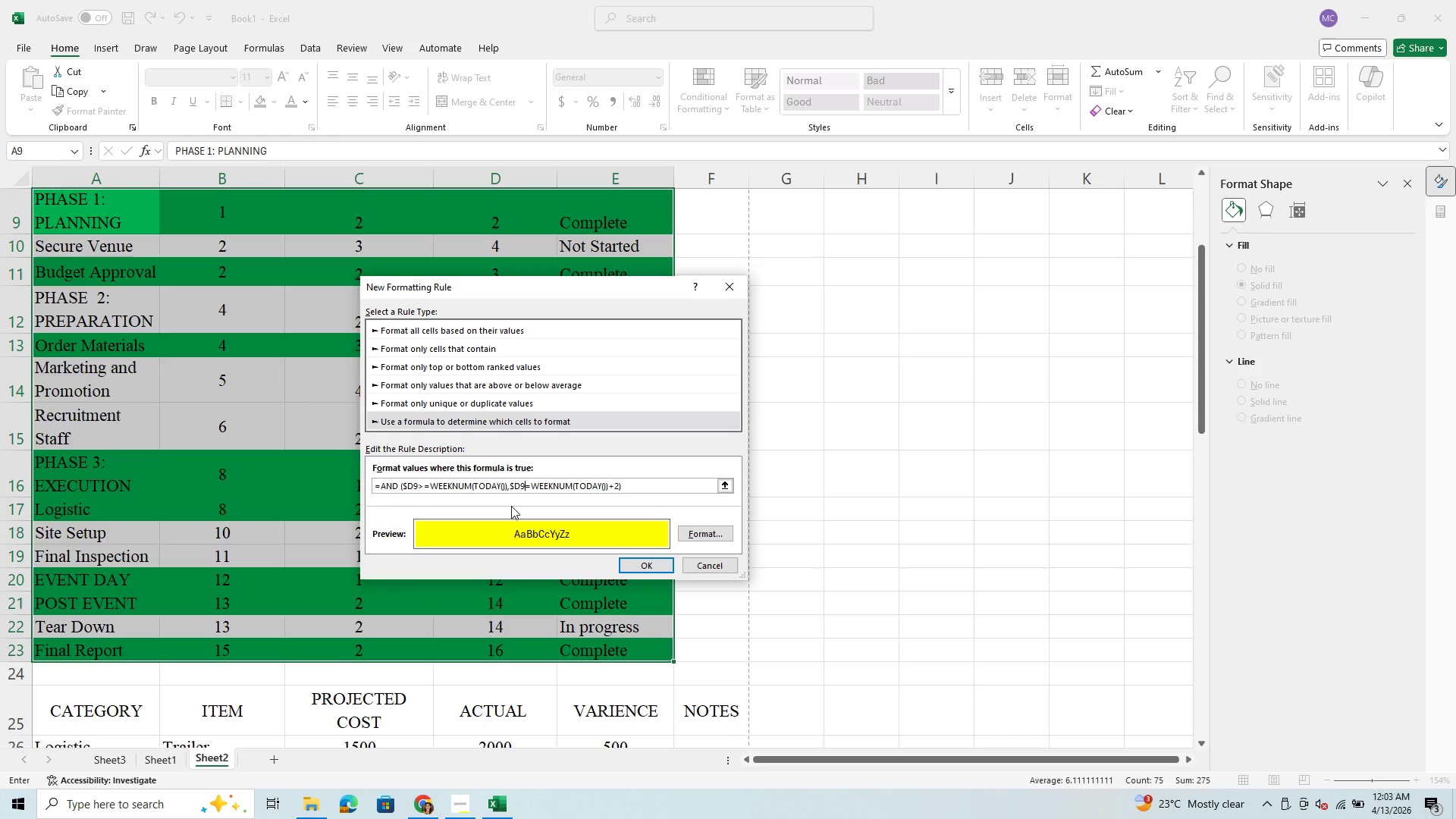 
key(Comma)
 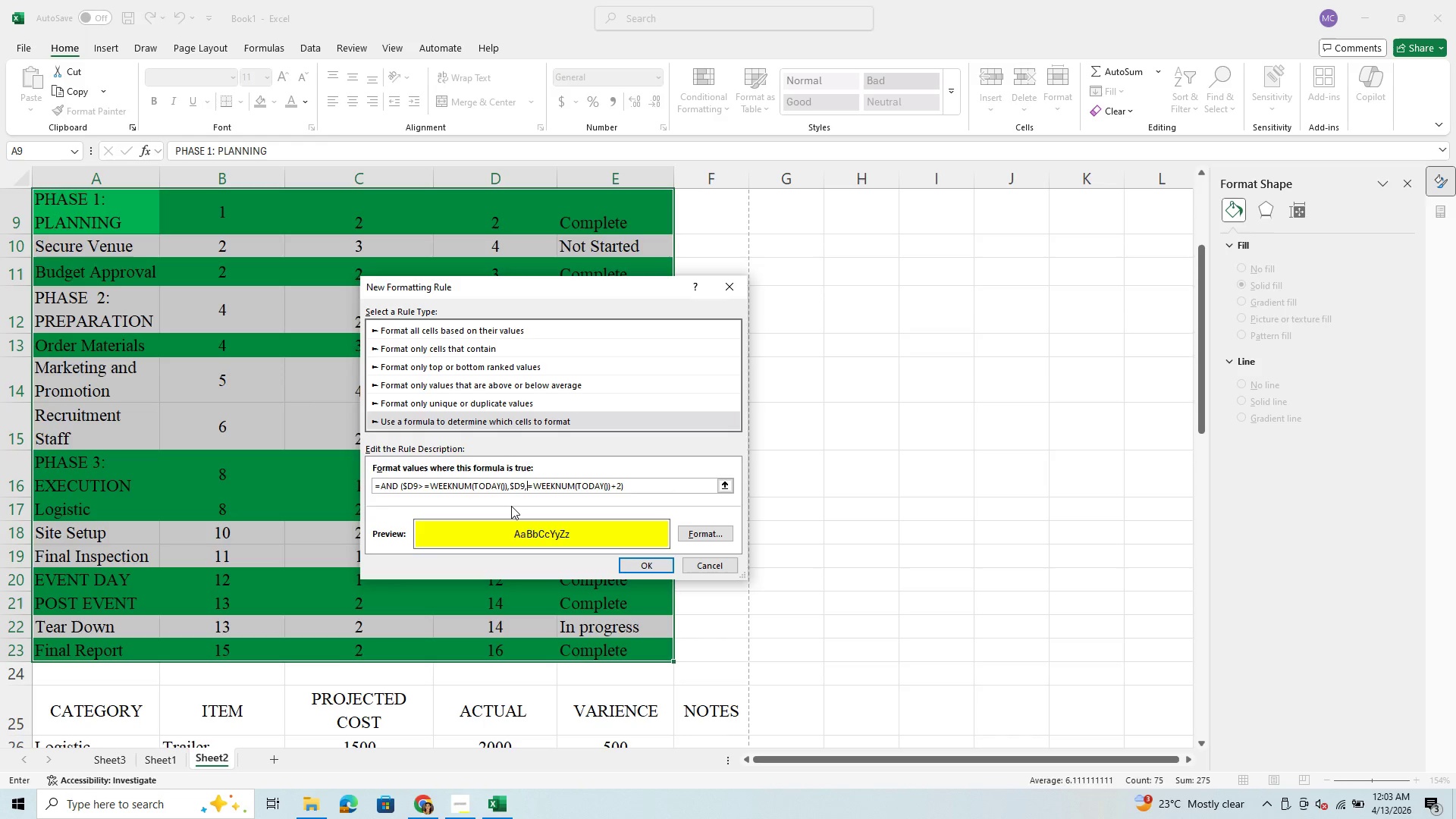 
key(Backspace)
 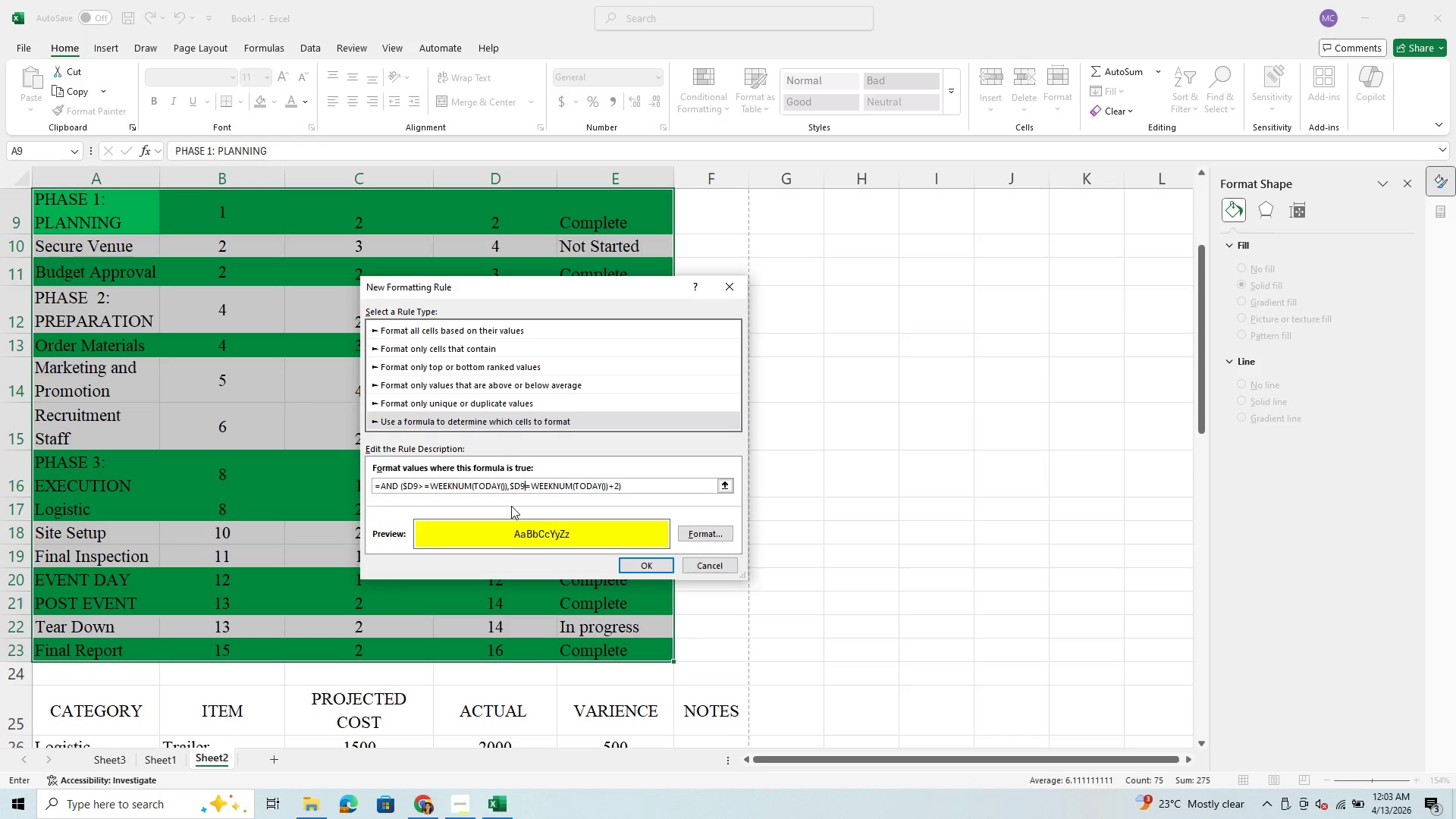 
key(Shift+Comma)
 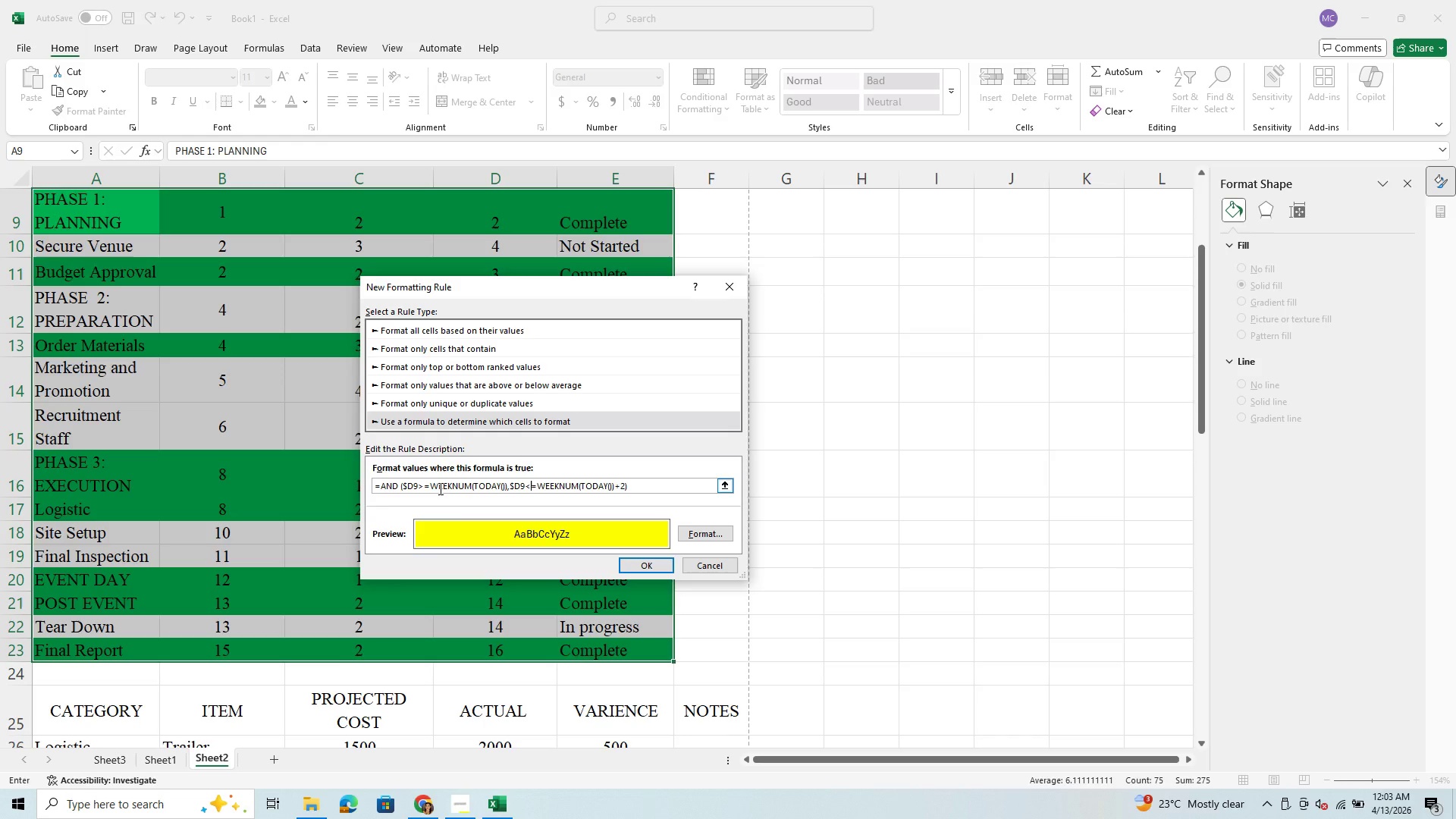 
wait(22.83)
 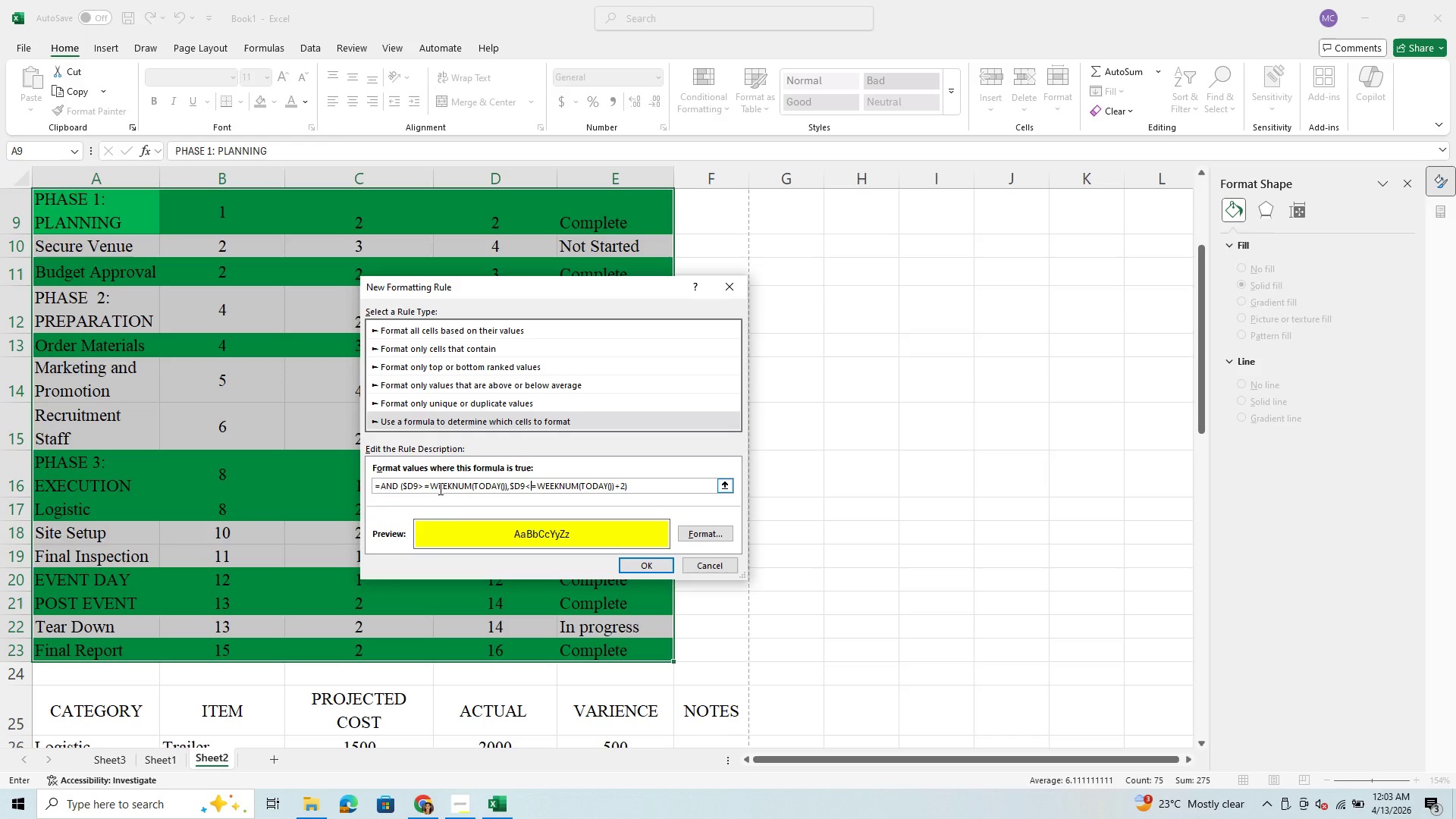 
key(Minus)
 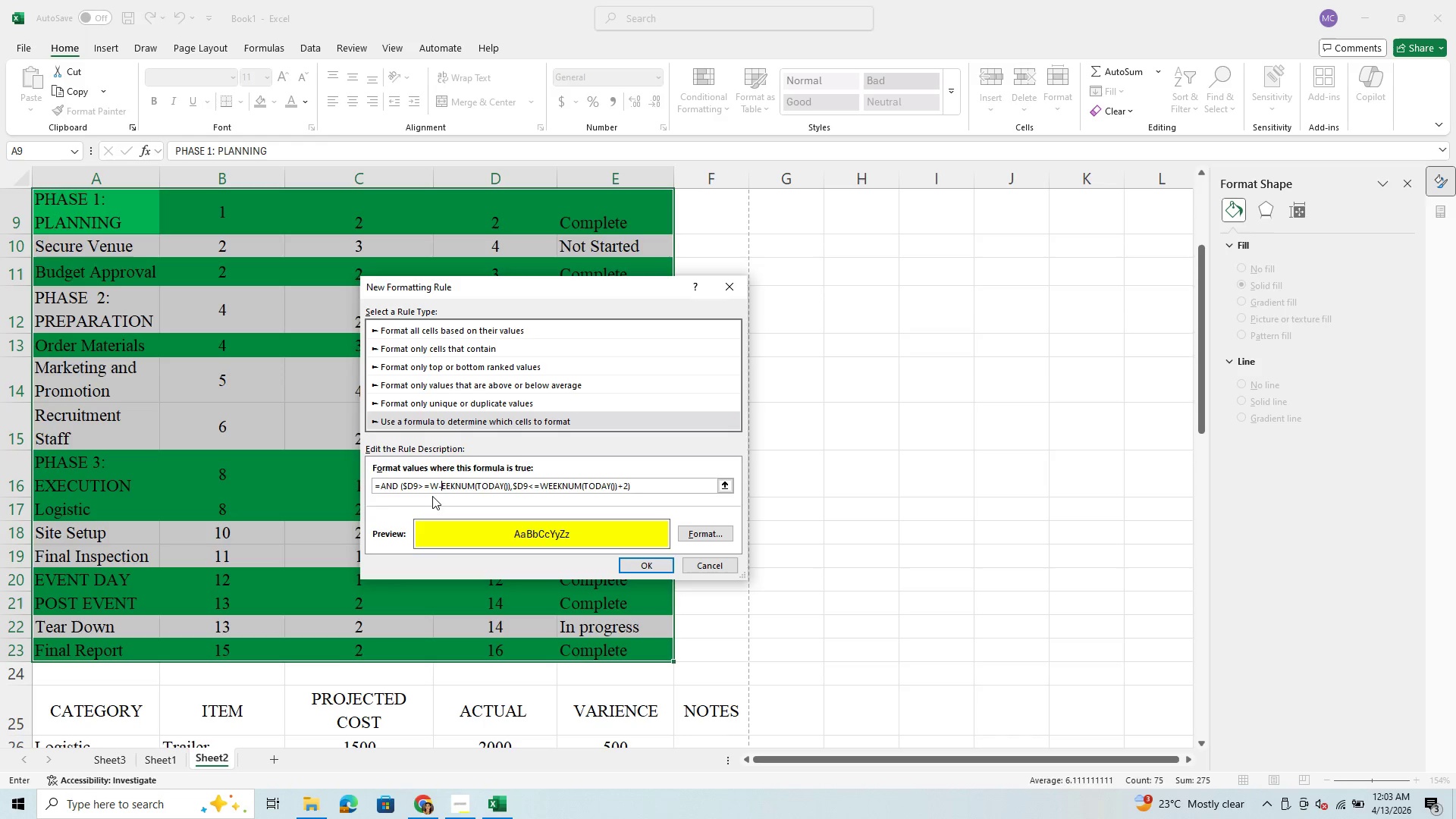 
key(ArrowRight)
 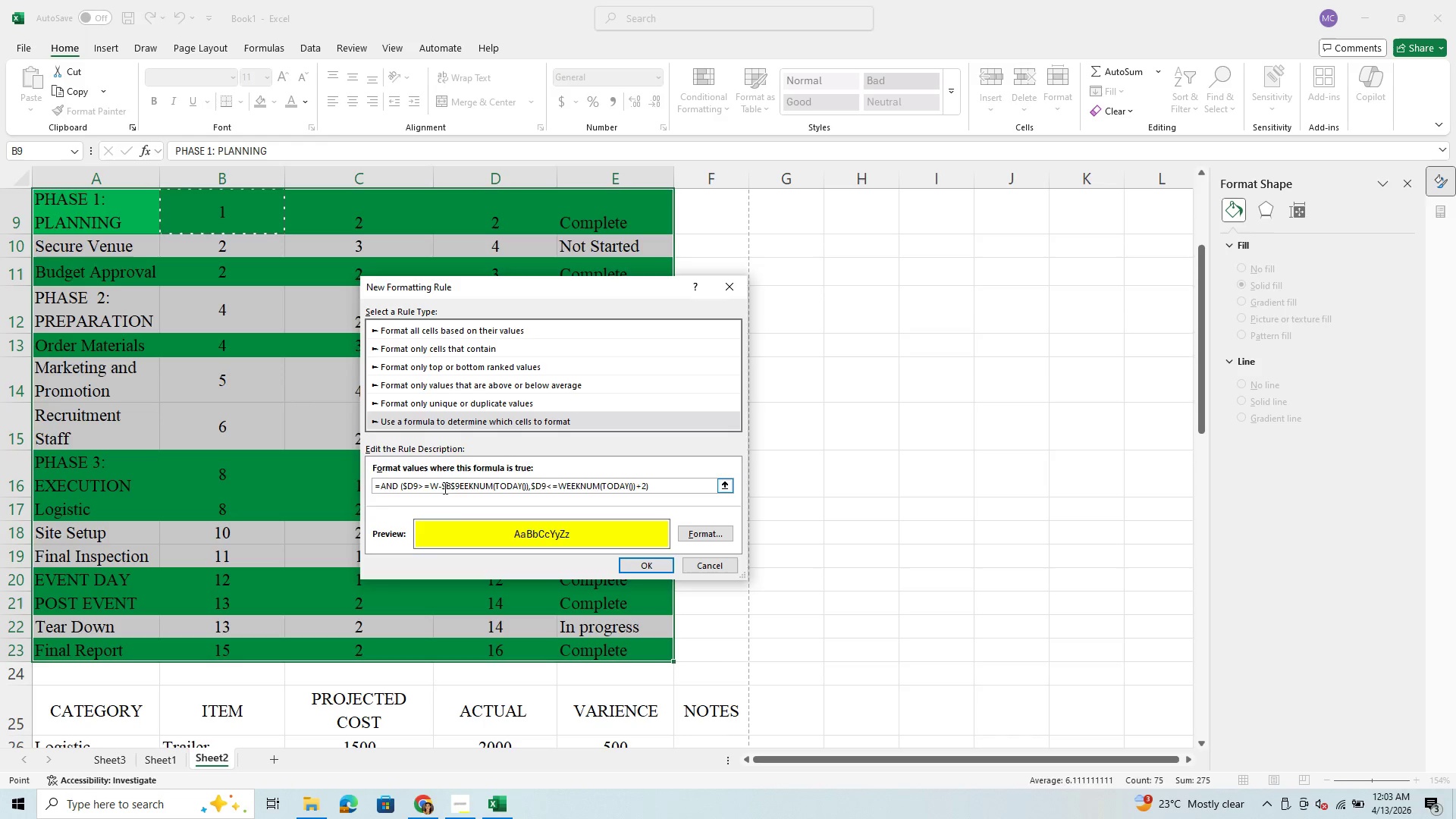 
key(Backspace)
 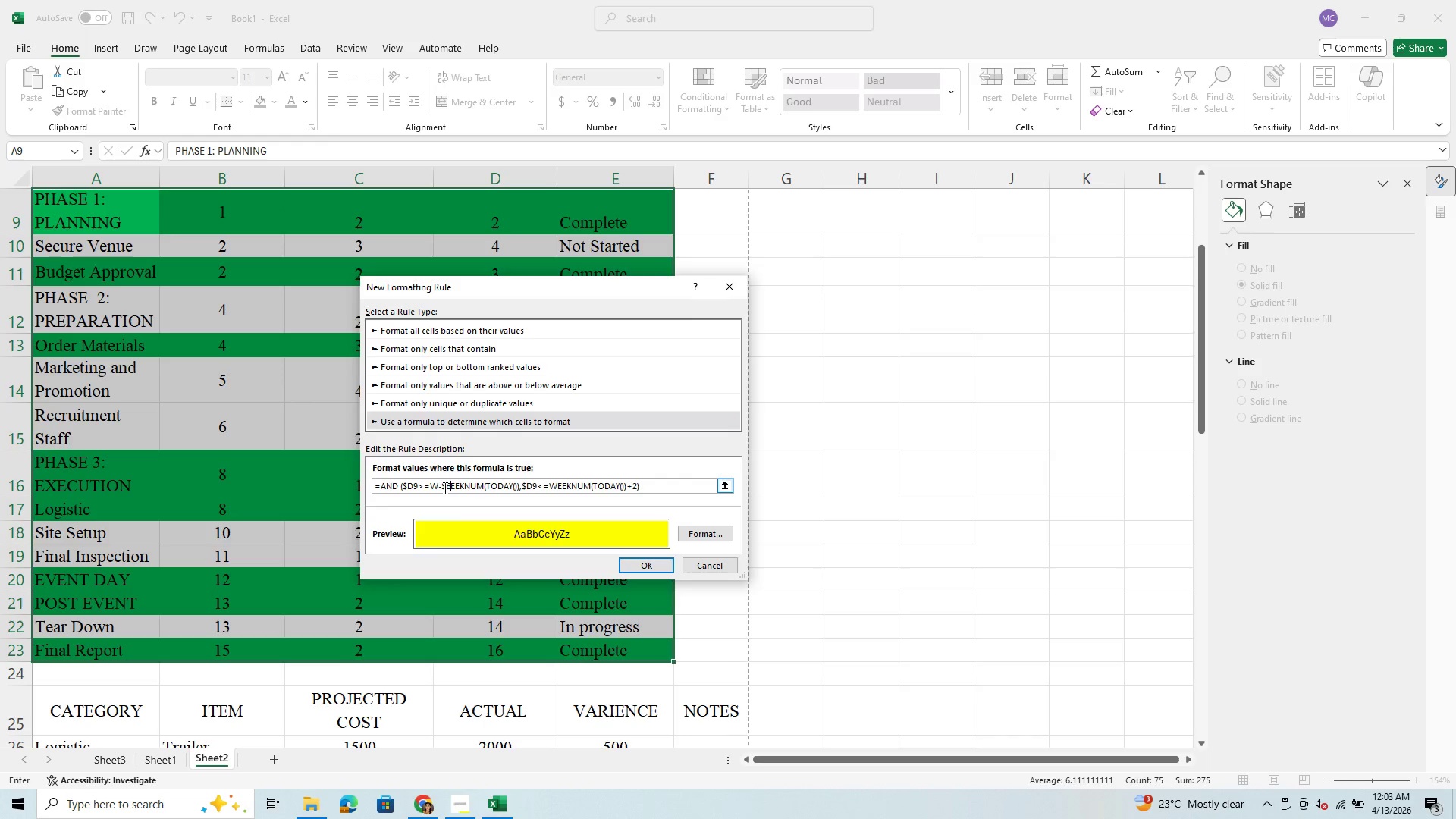 
key(Backspace)
 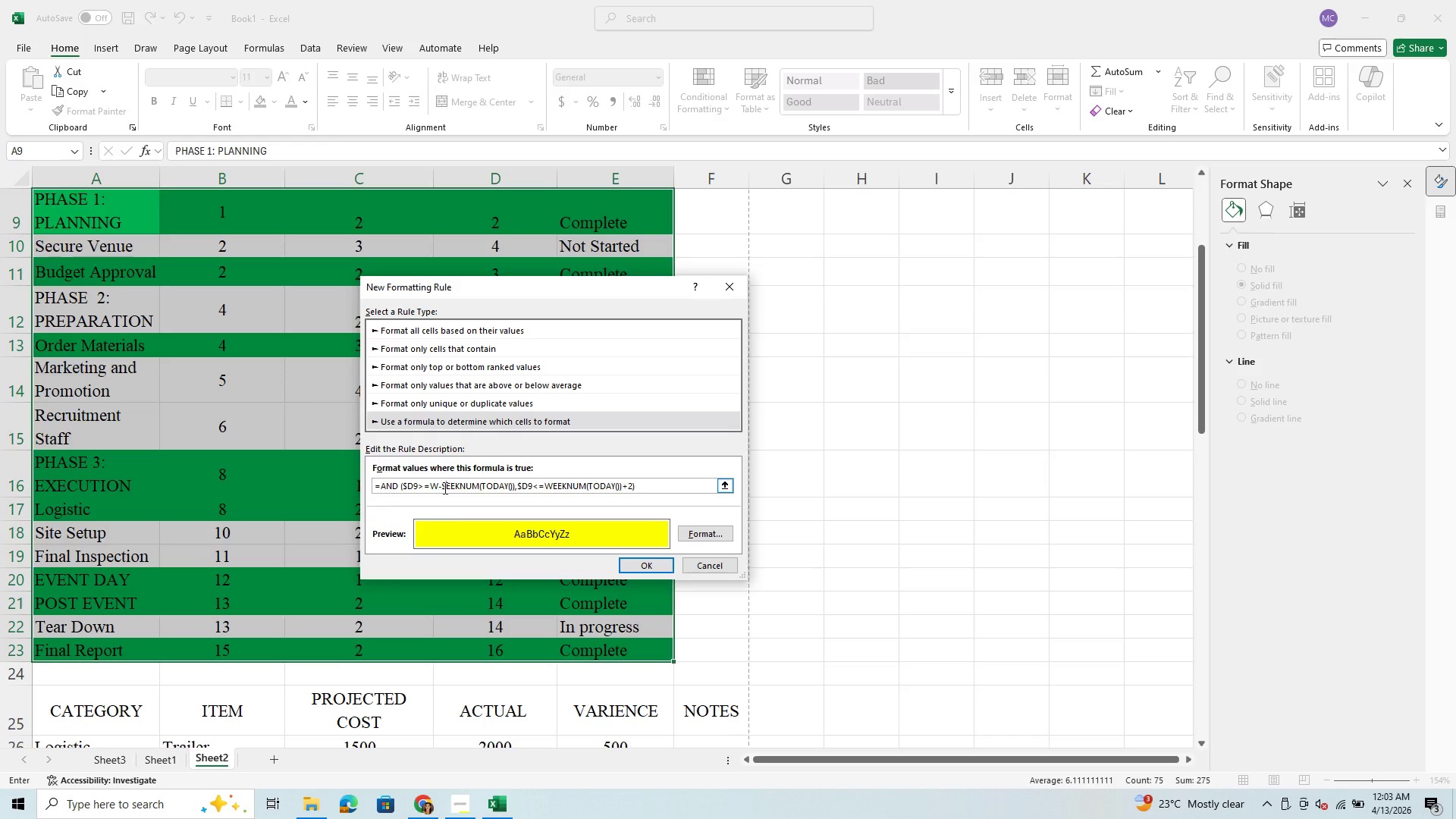 
key(Backspace)
 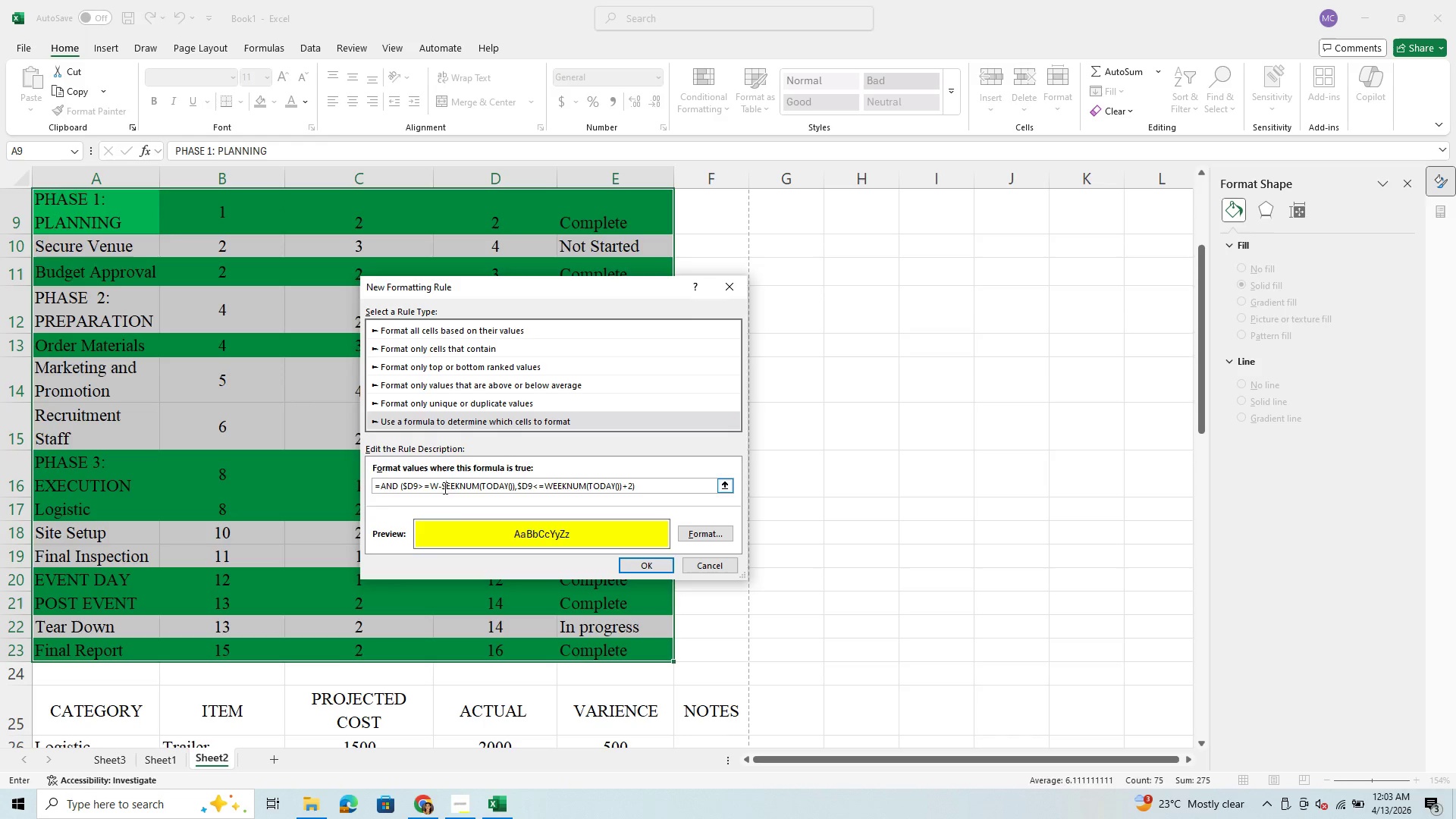 
key(Backspace)
 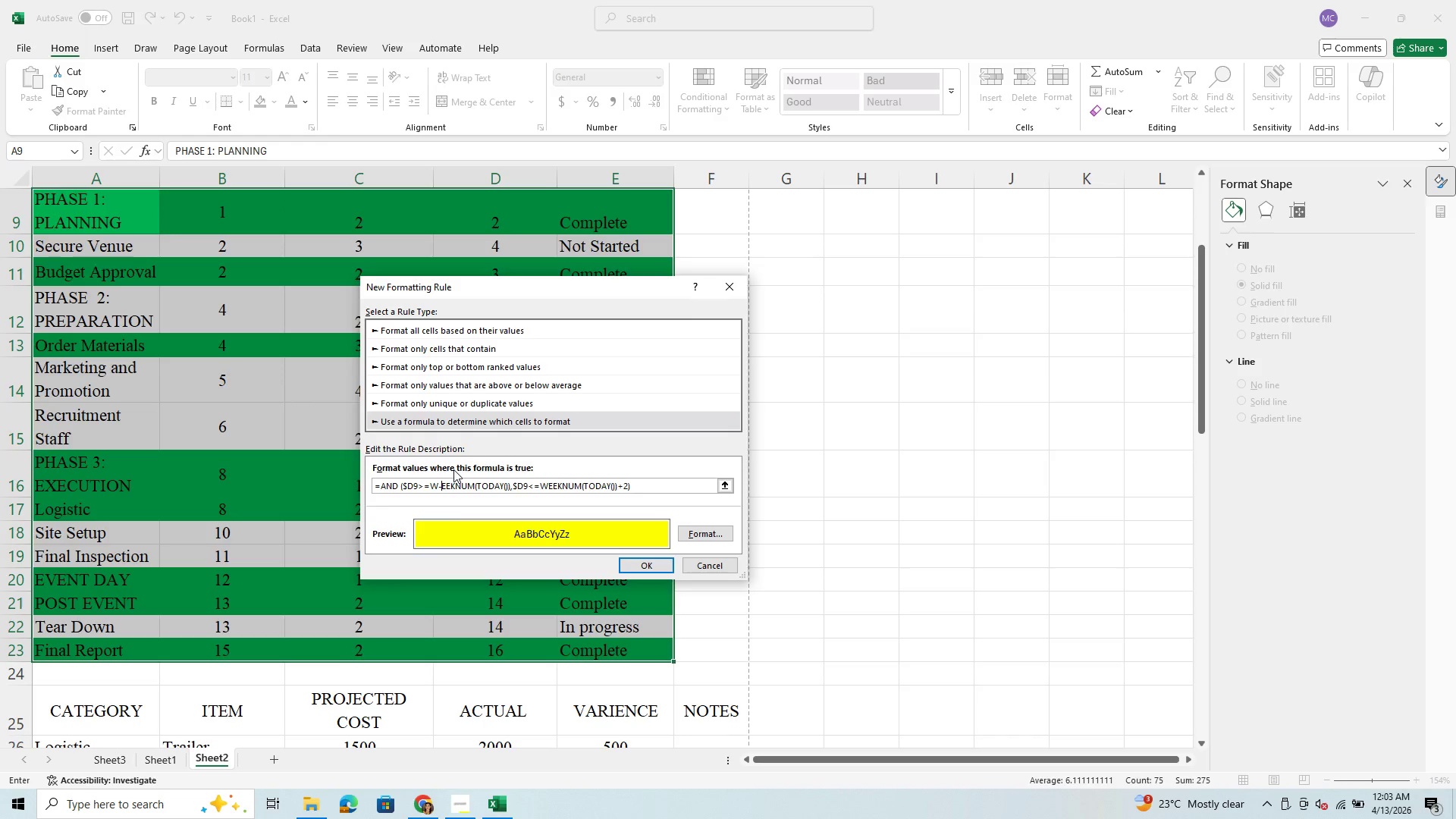 
left_click([447, 483])
 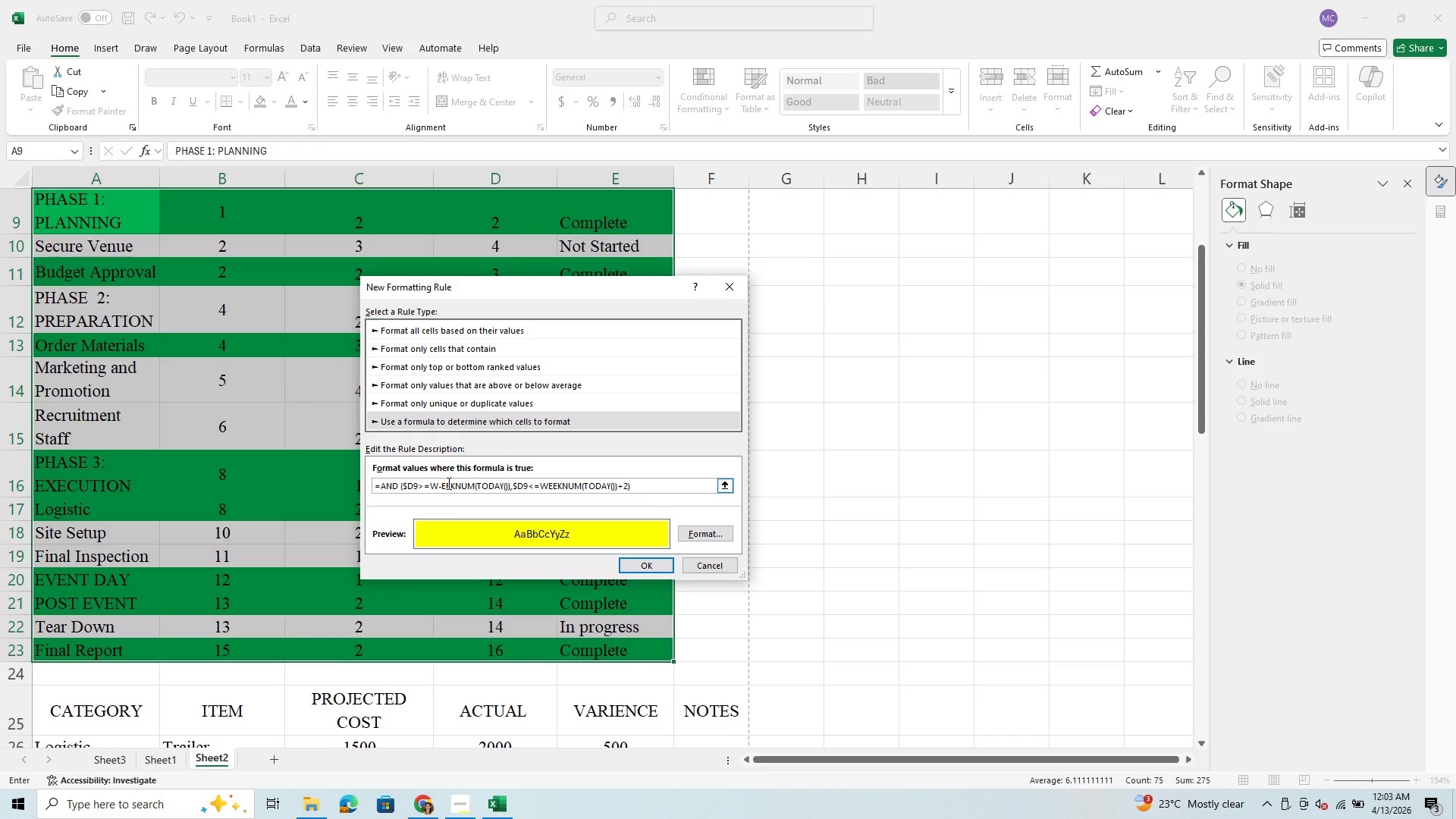 
key(Minus)
 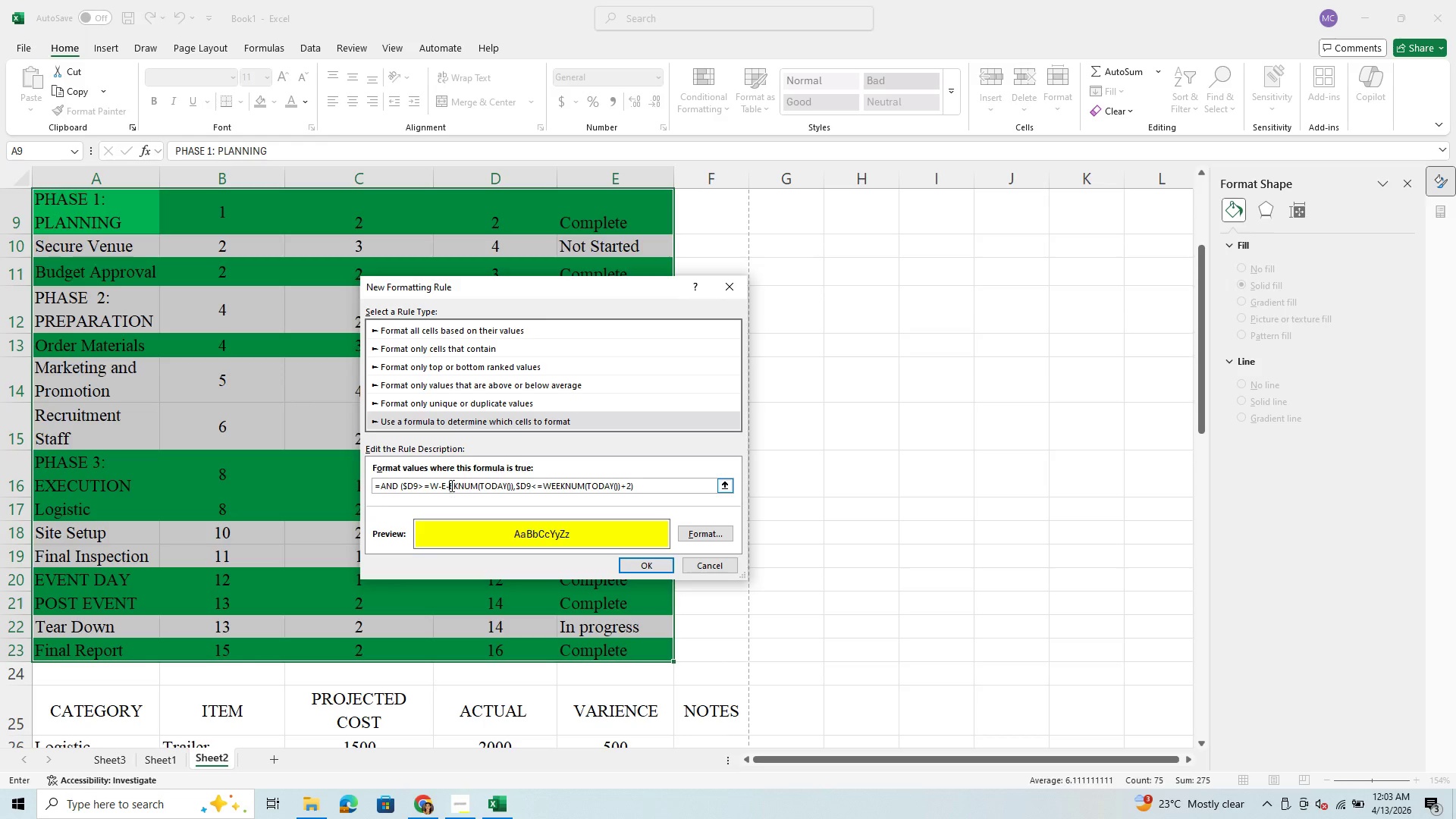 
left_click([456, 489])
 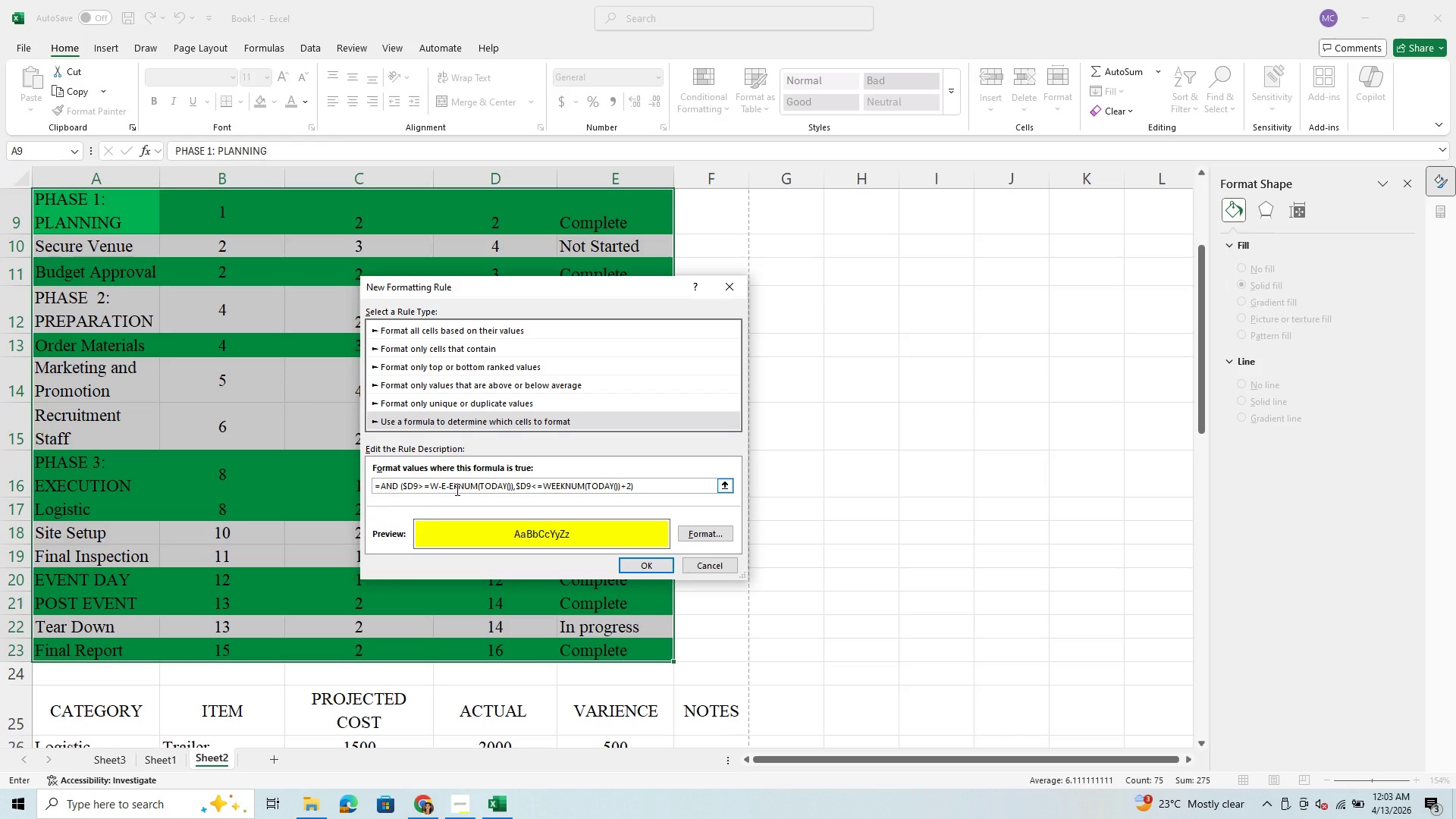 
key(Minus)
 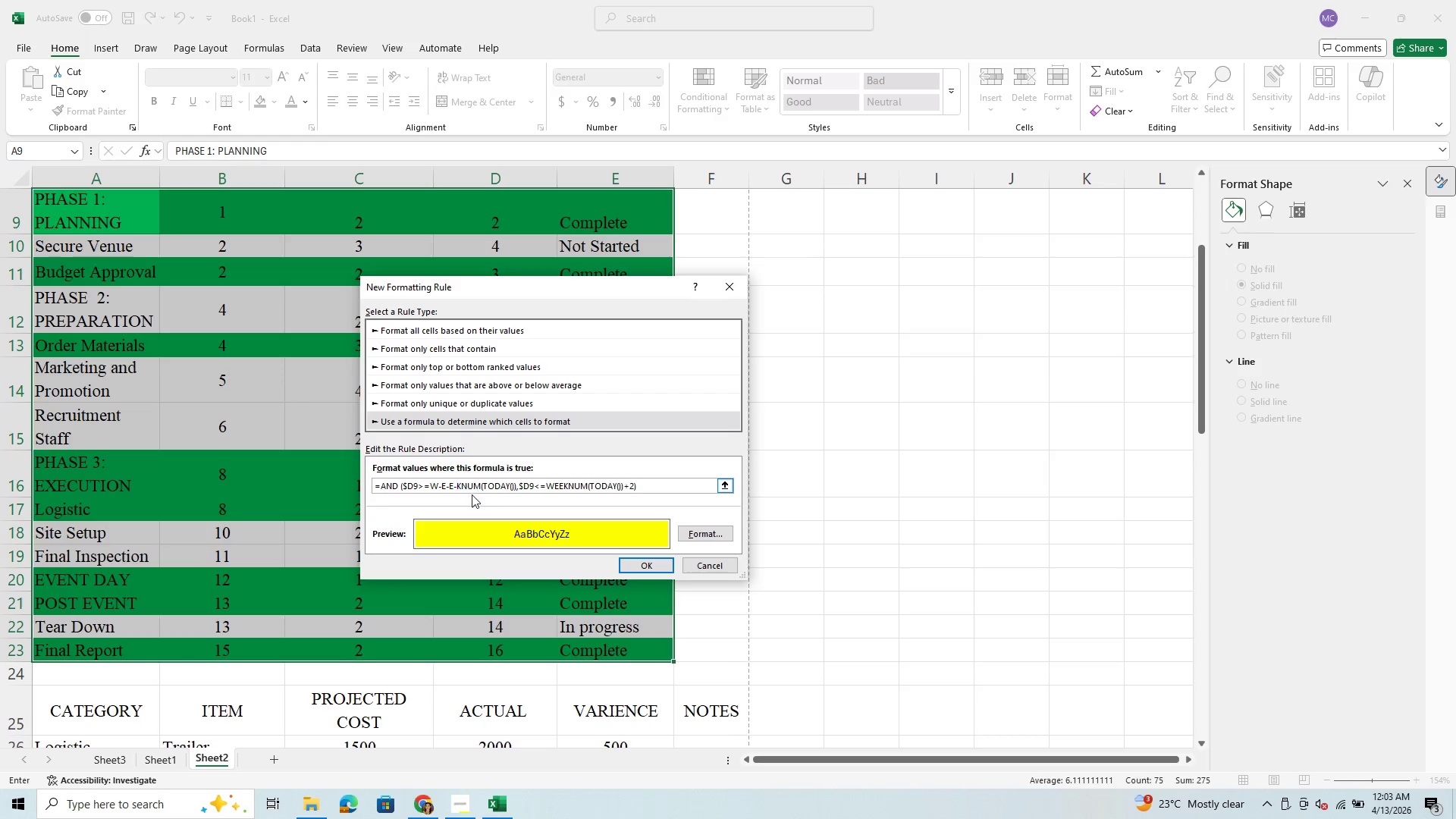 
left_click([463, 484])
 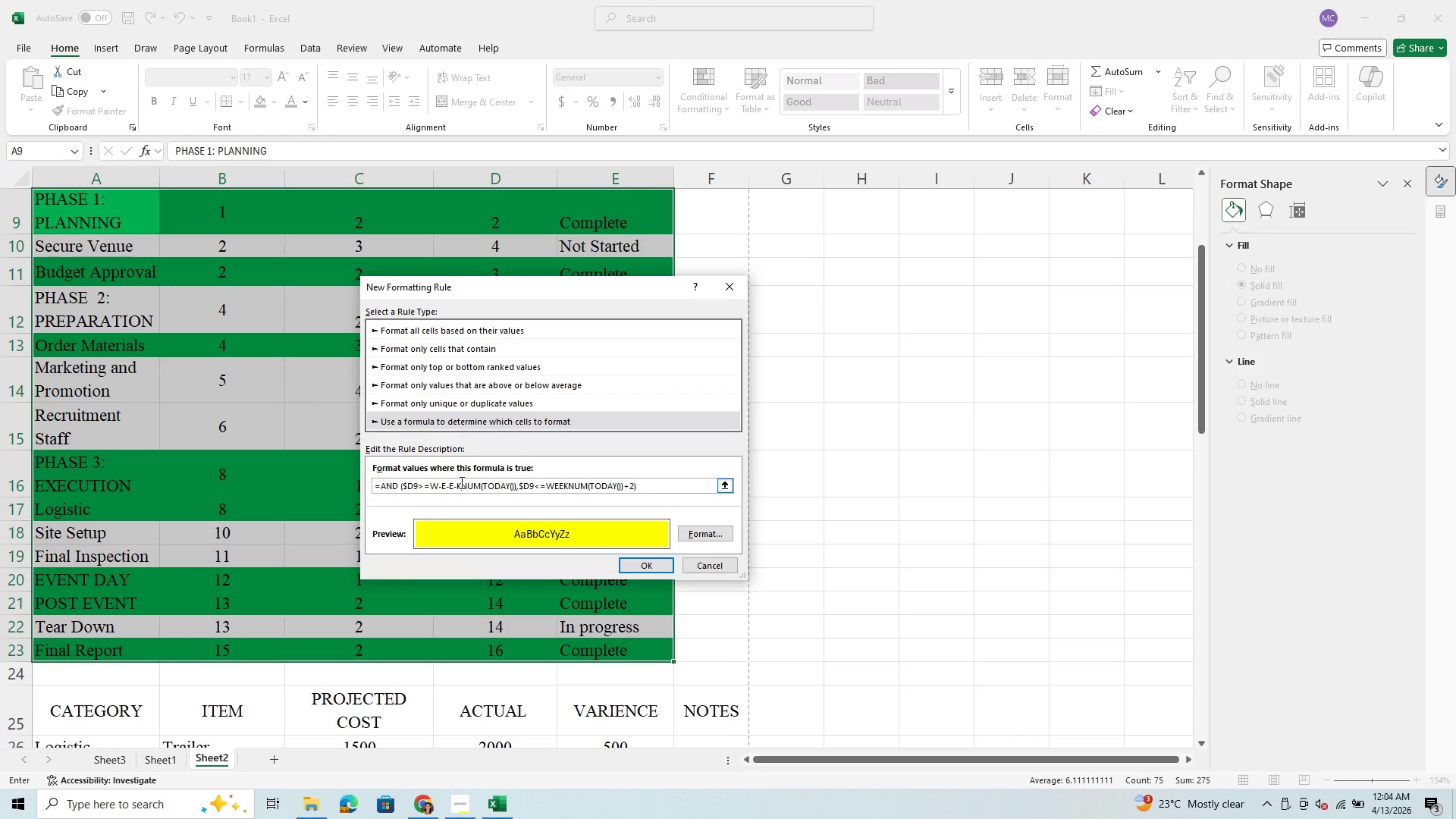 
key(Minus)
 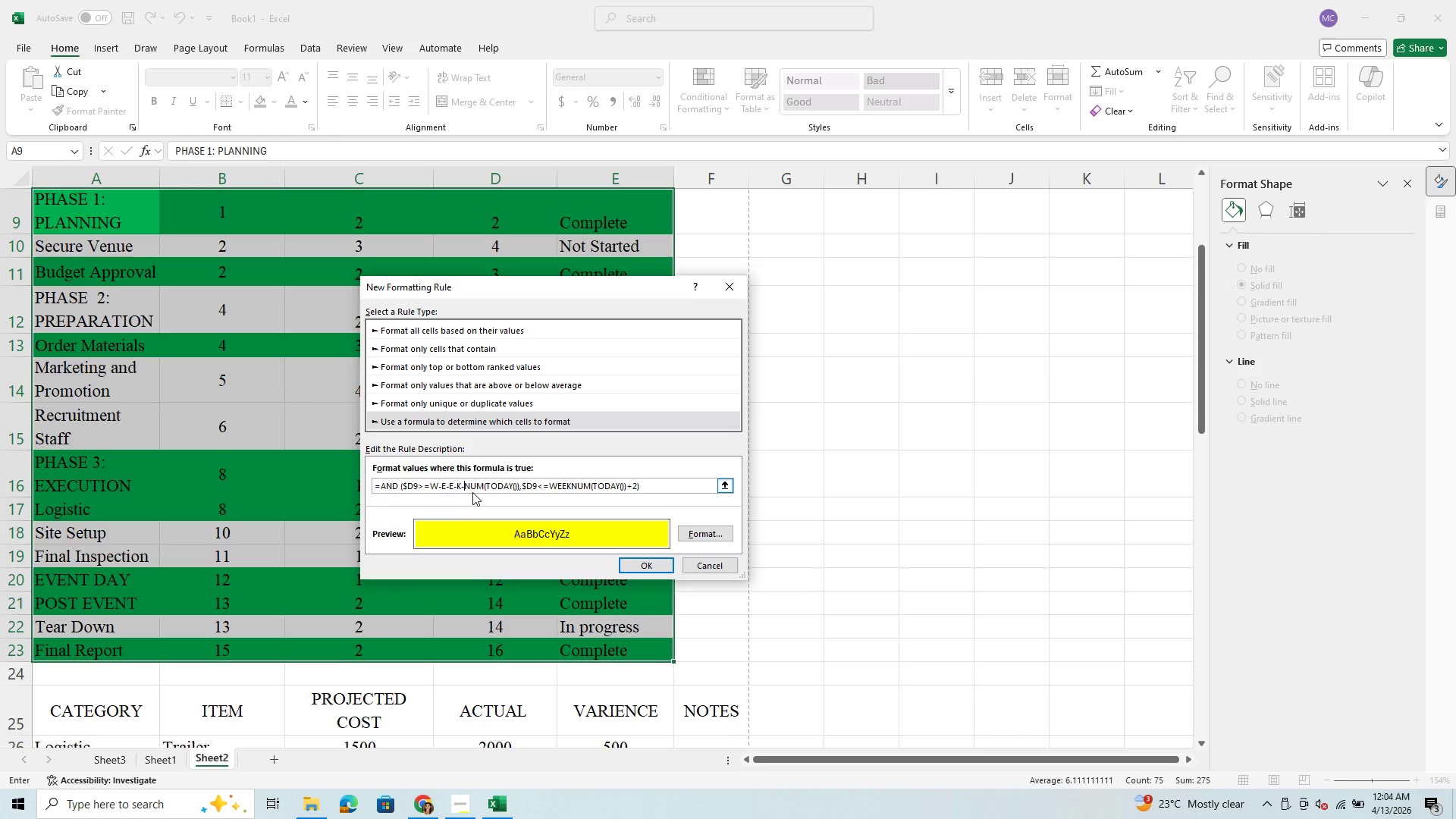 
left_click([469, 485])
 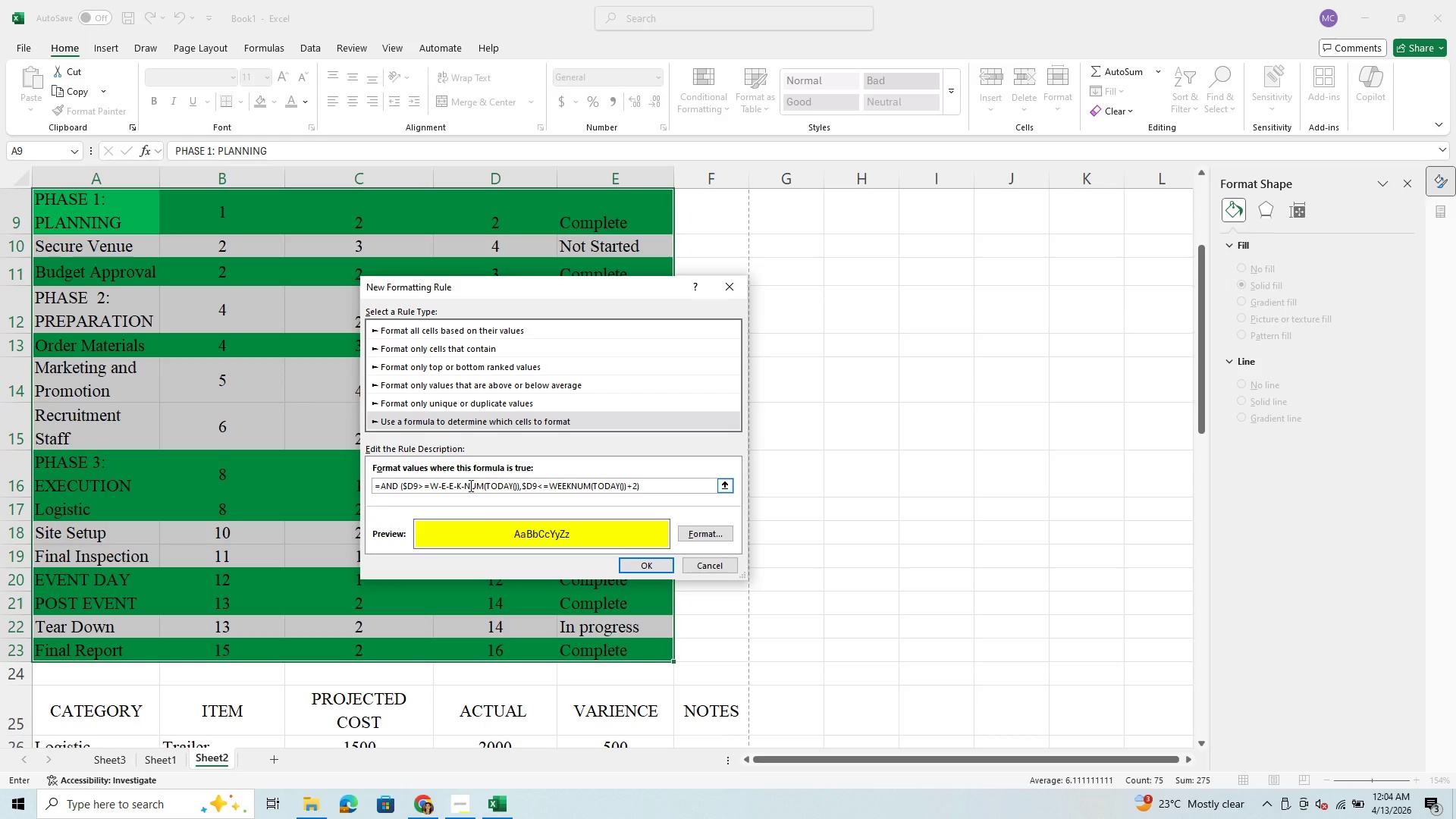 
key(Minus)
 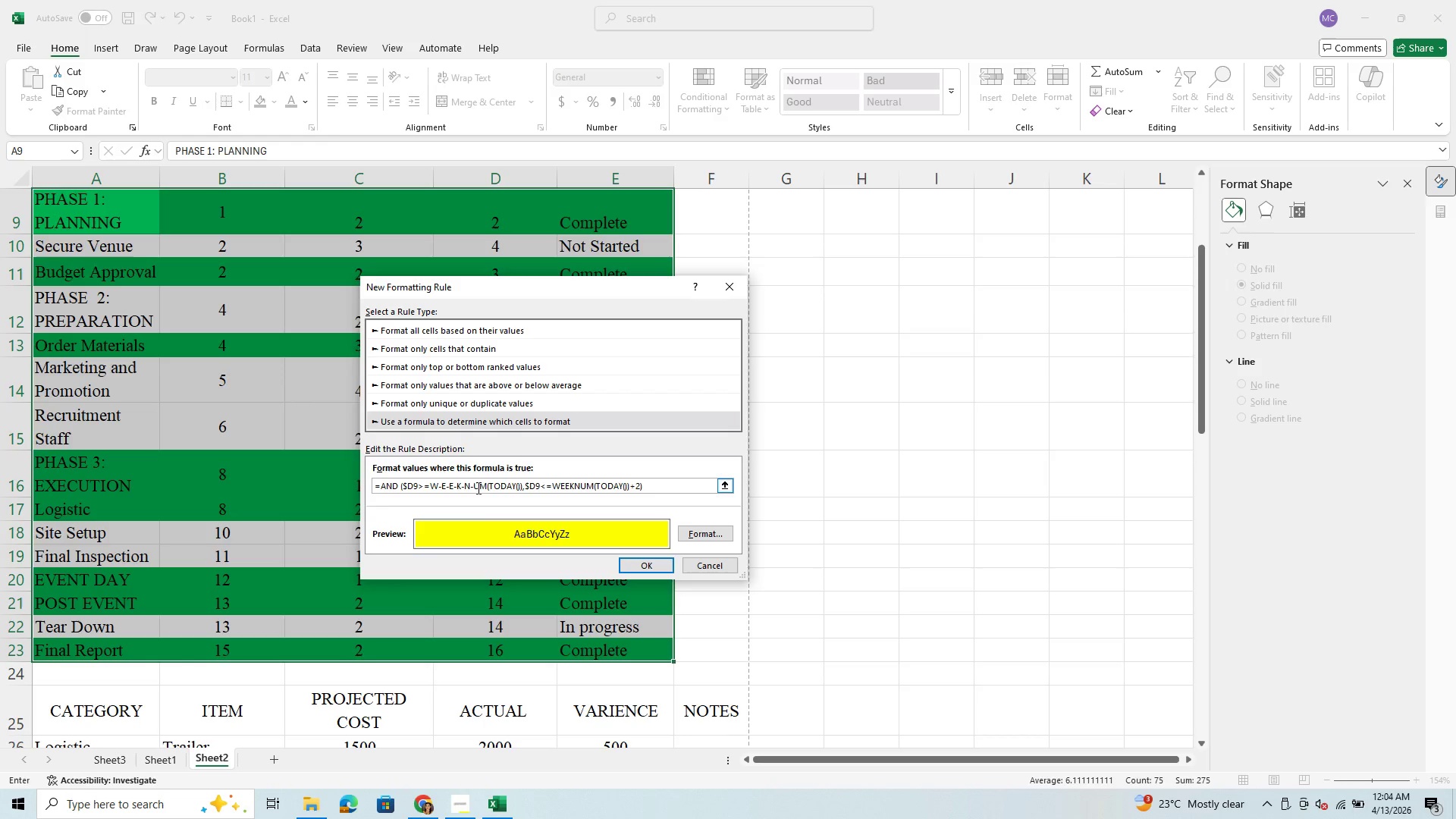 
left_click([480, 488])
 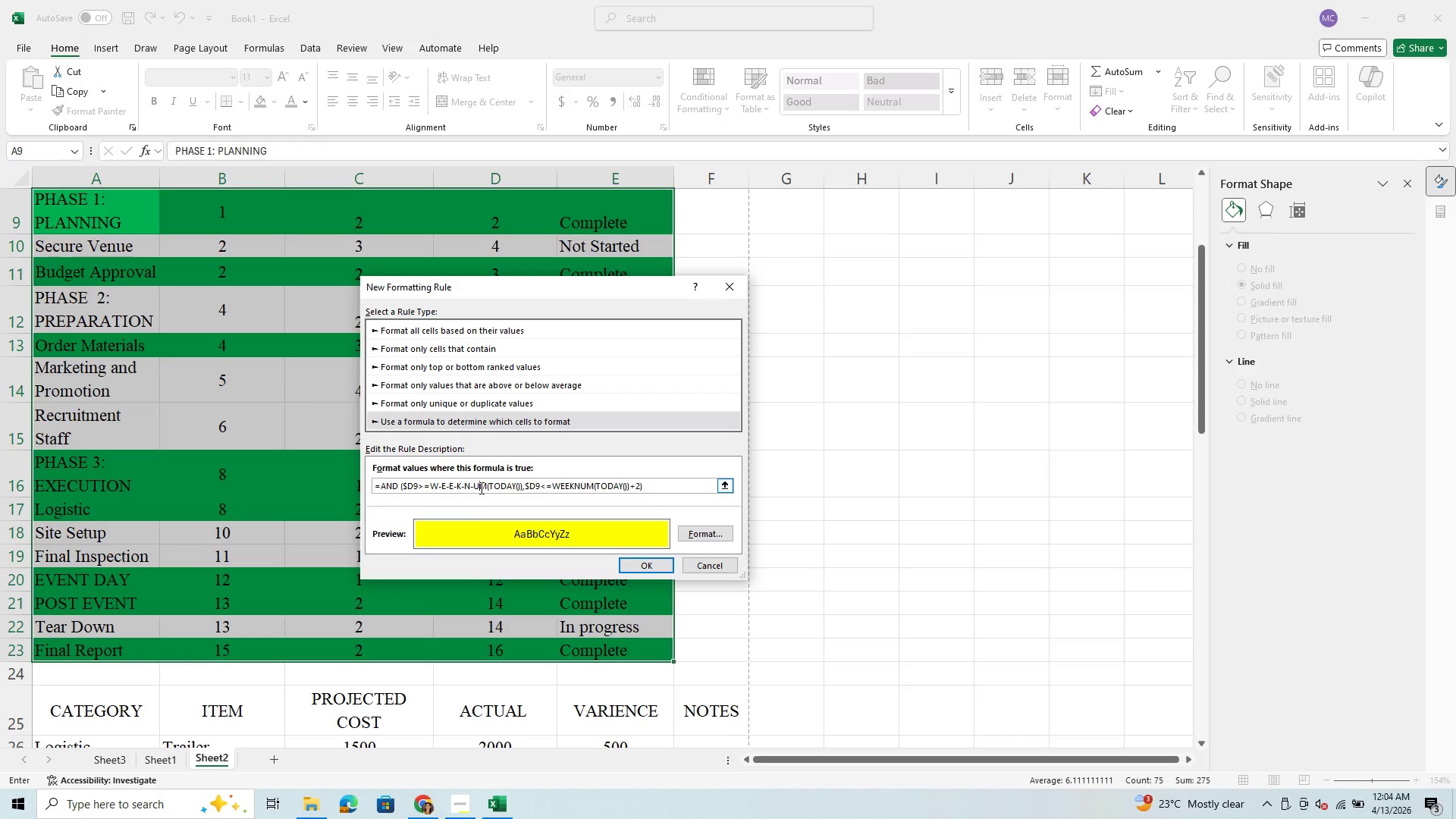 
key(Minus)
 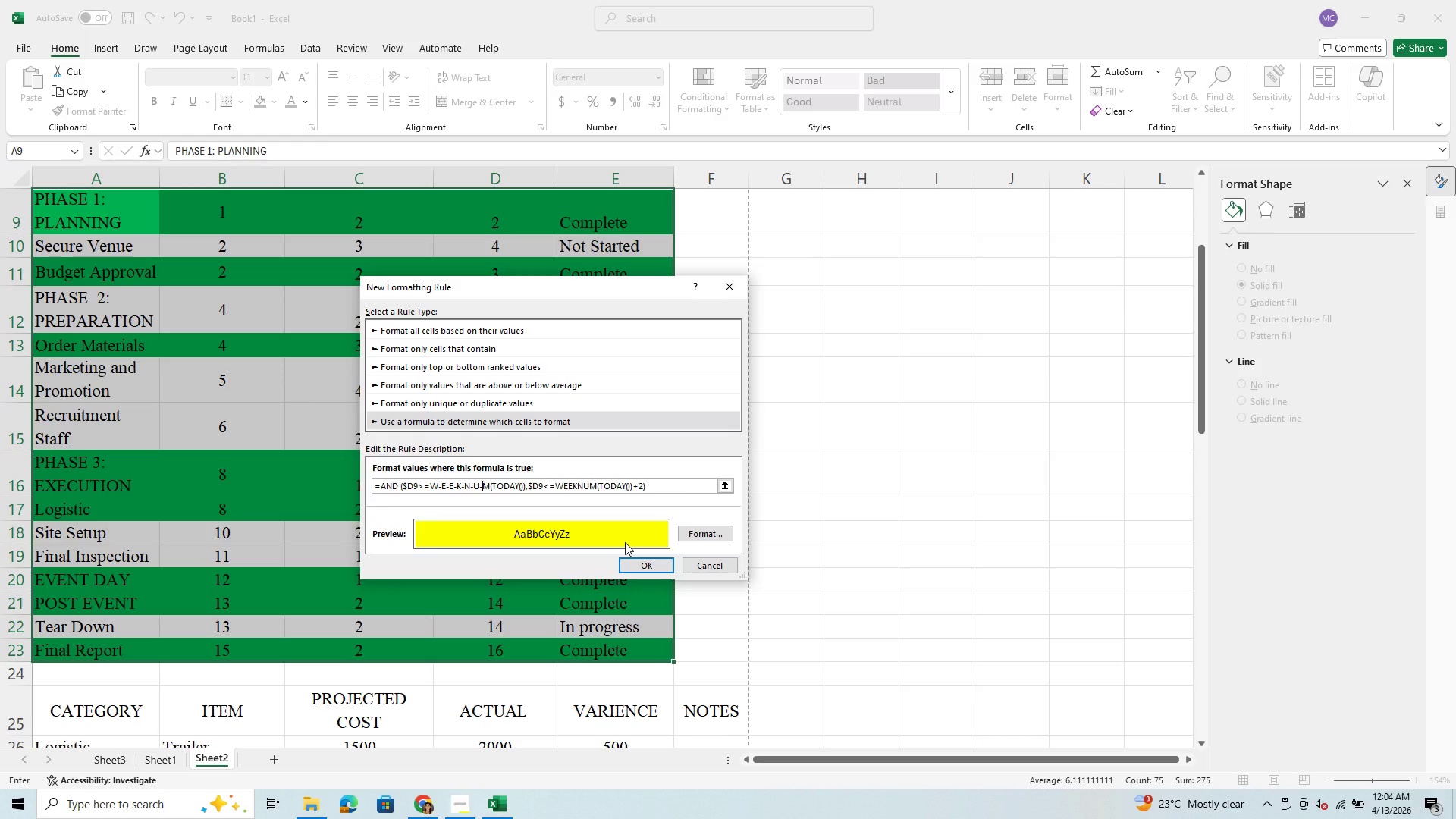 
wait(16.88)
 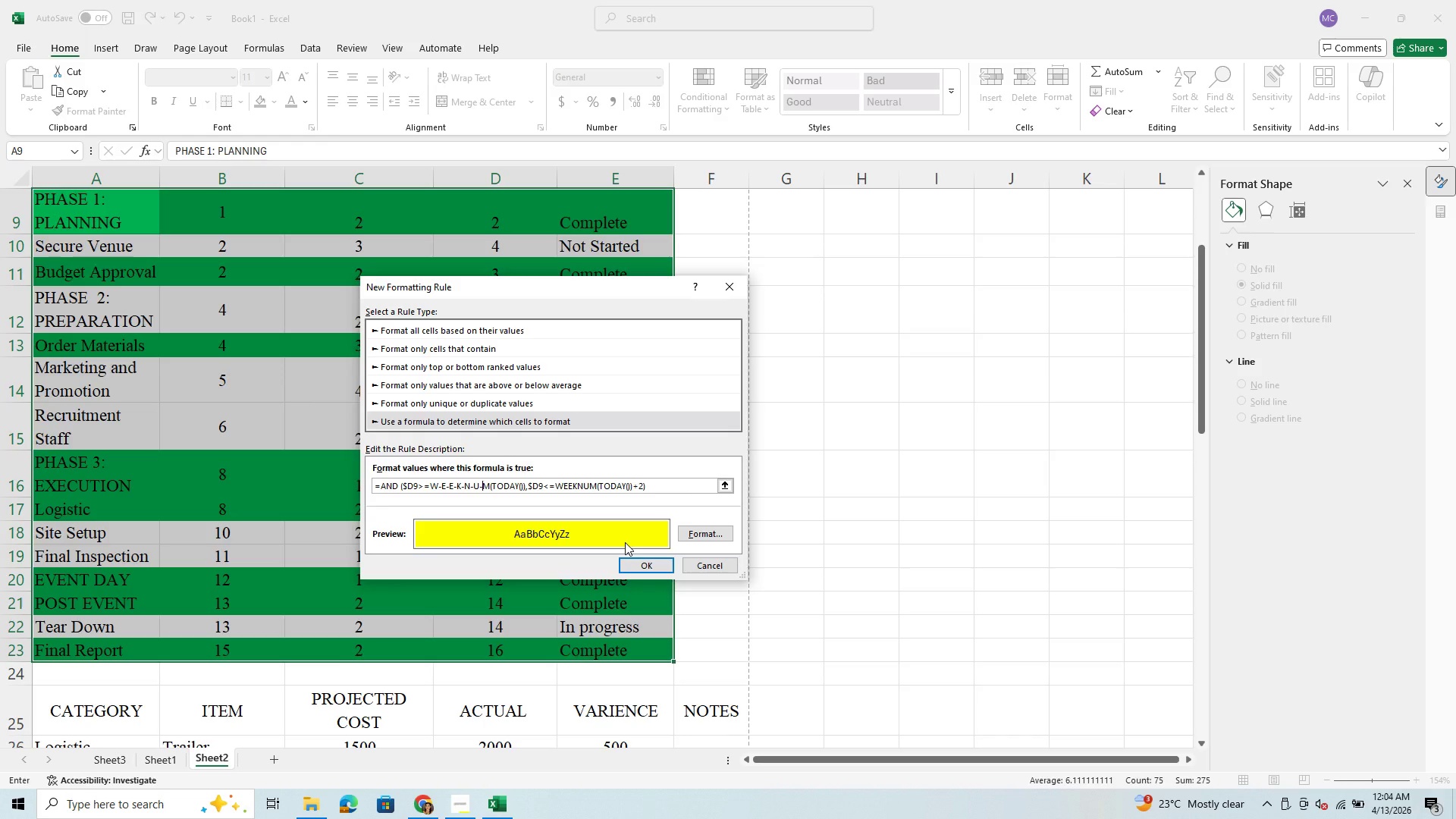 
left_click([634, 563])
 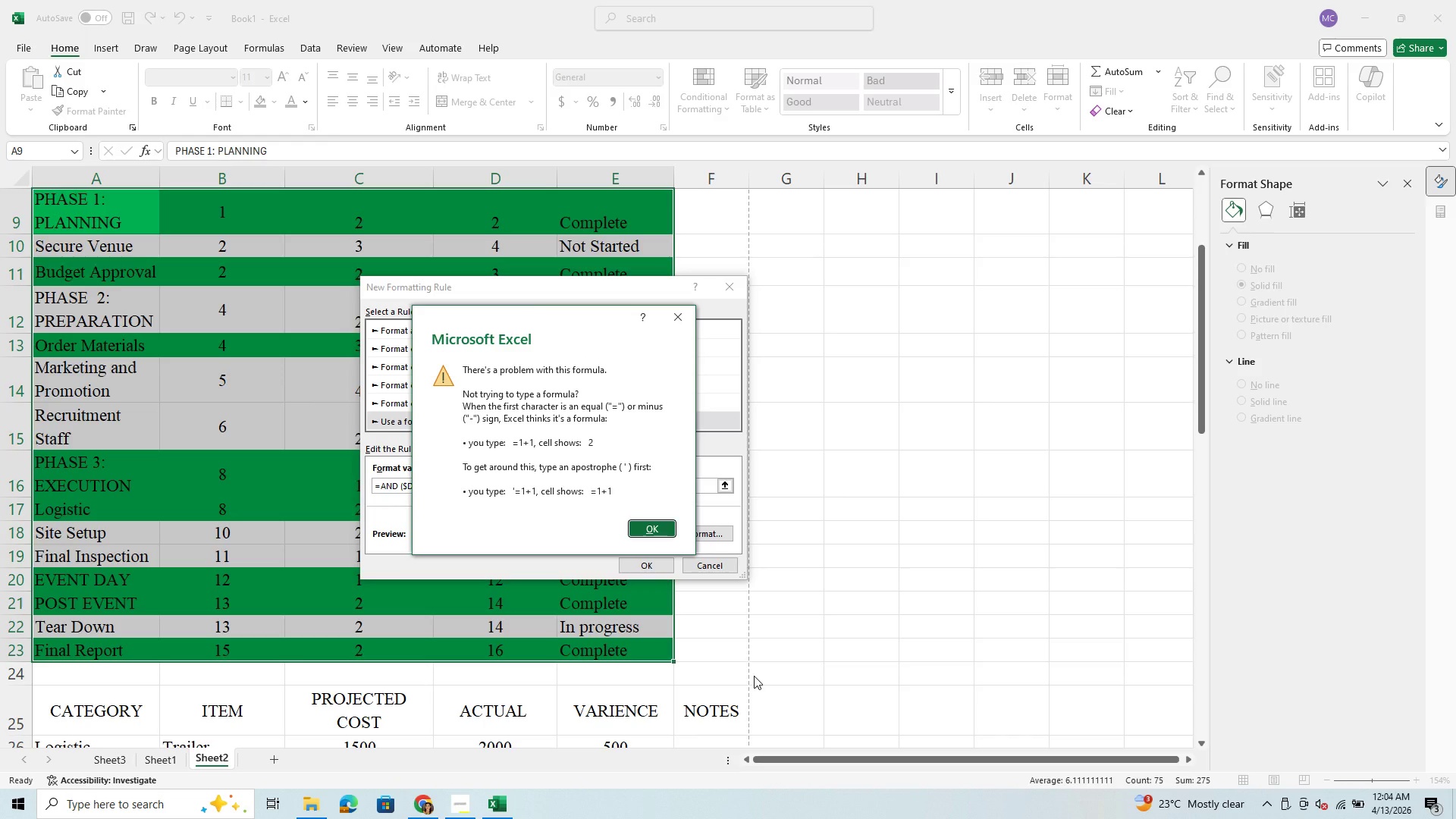 
wait(15.97)
 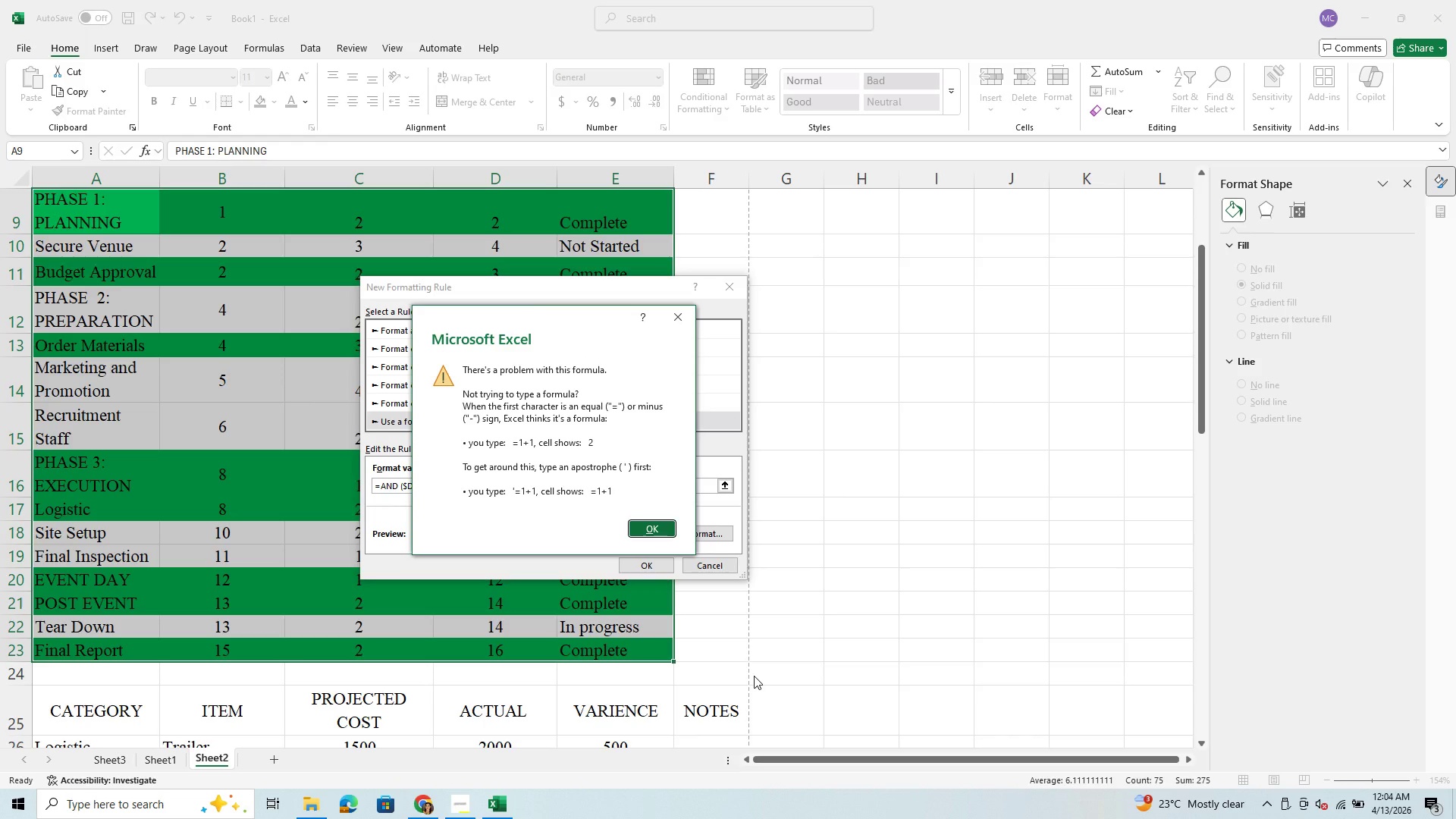 
left_click([648, 525])
 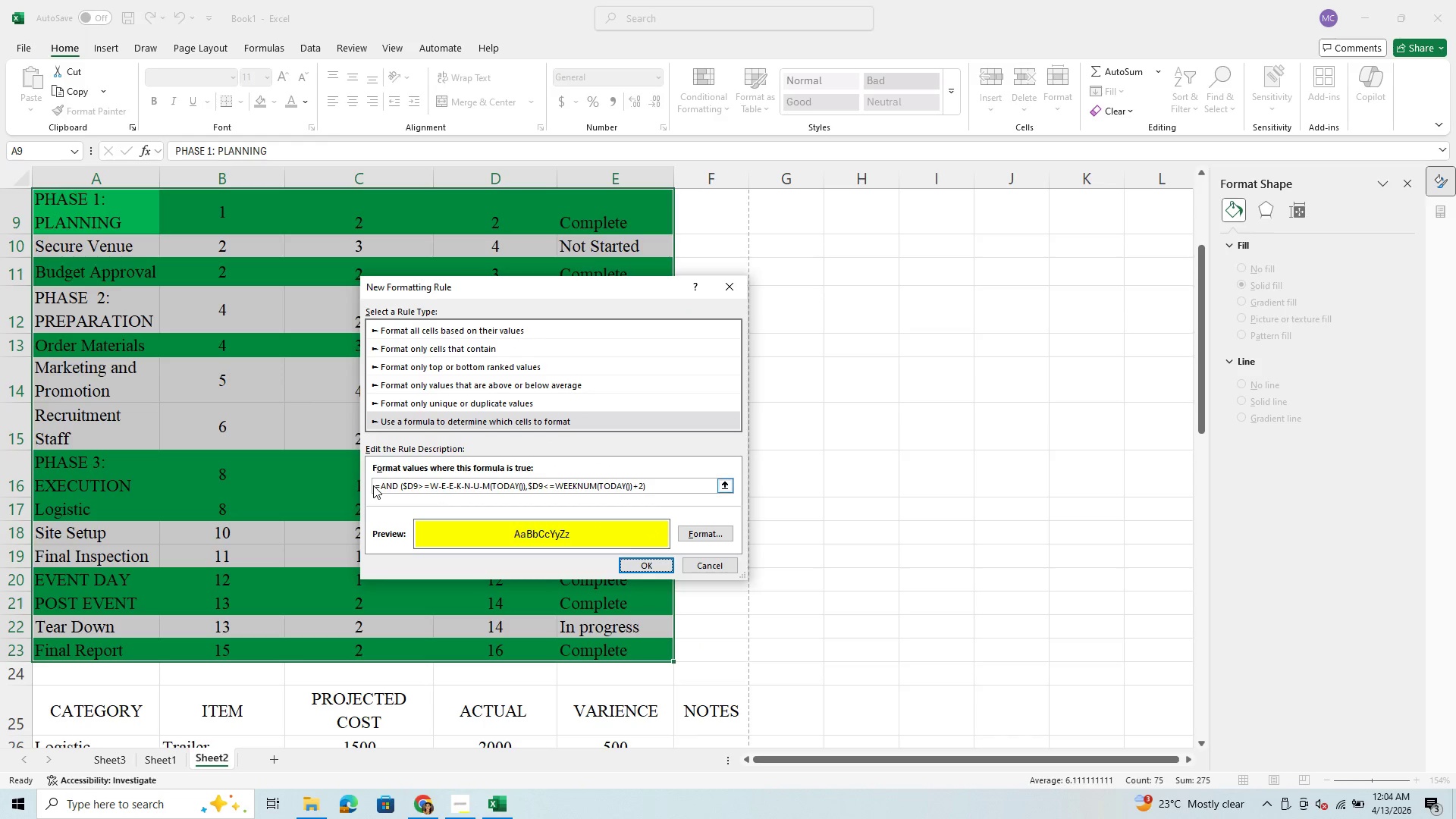 
left_click([375, 487])
 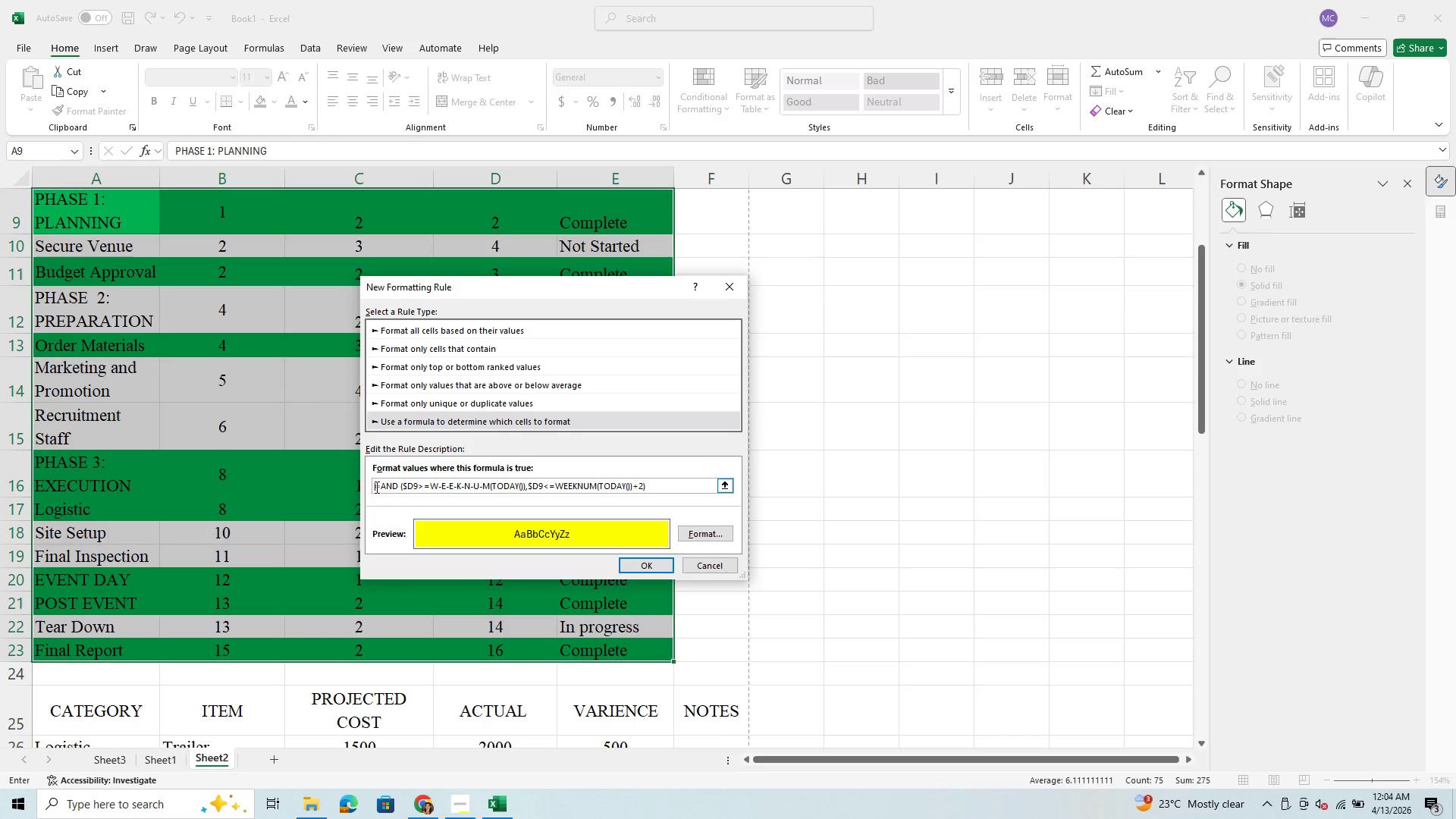 
key(Quote)
 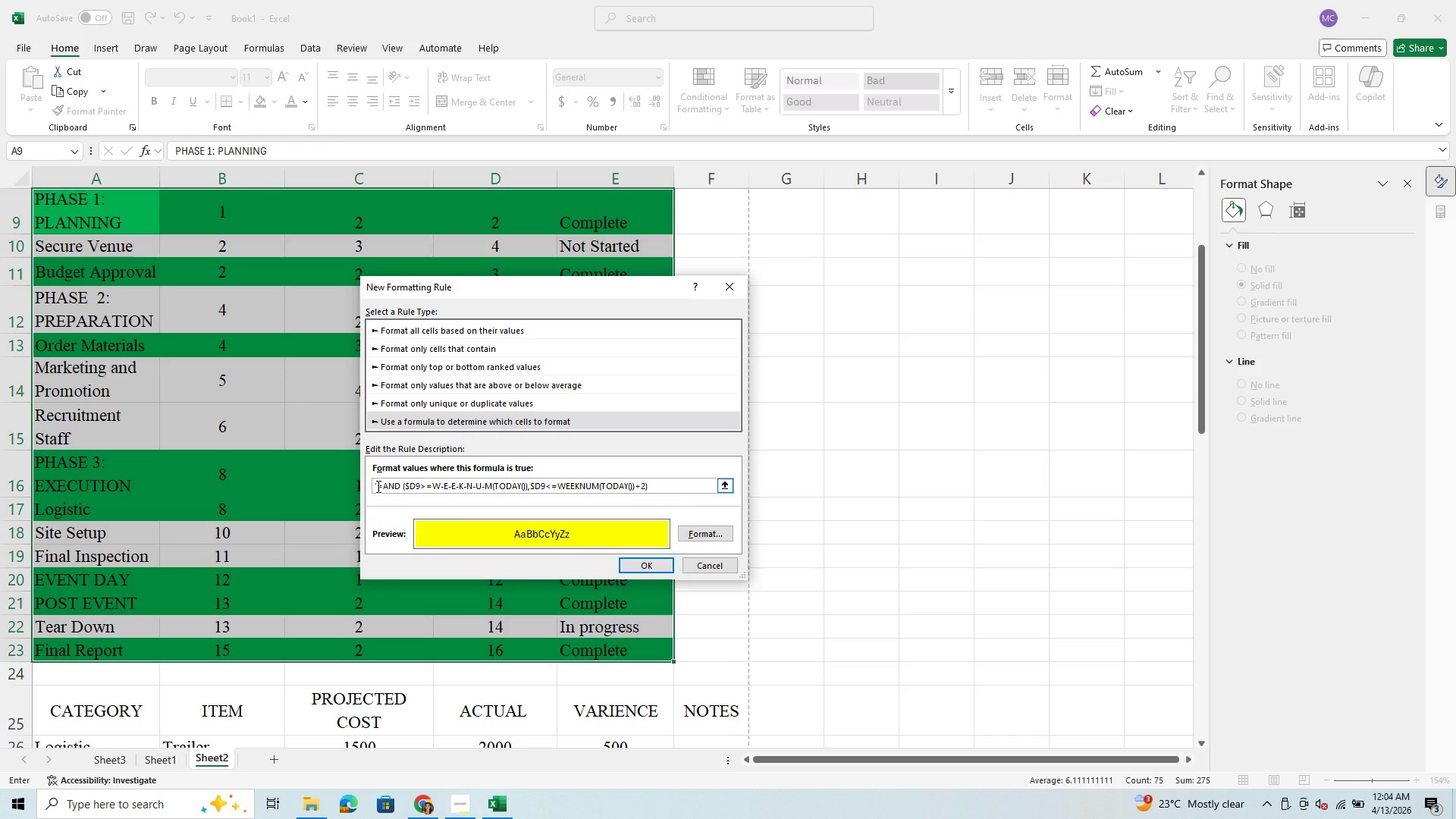 
wait(8.81)
 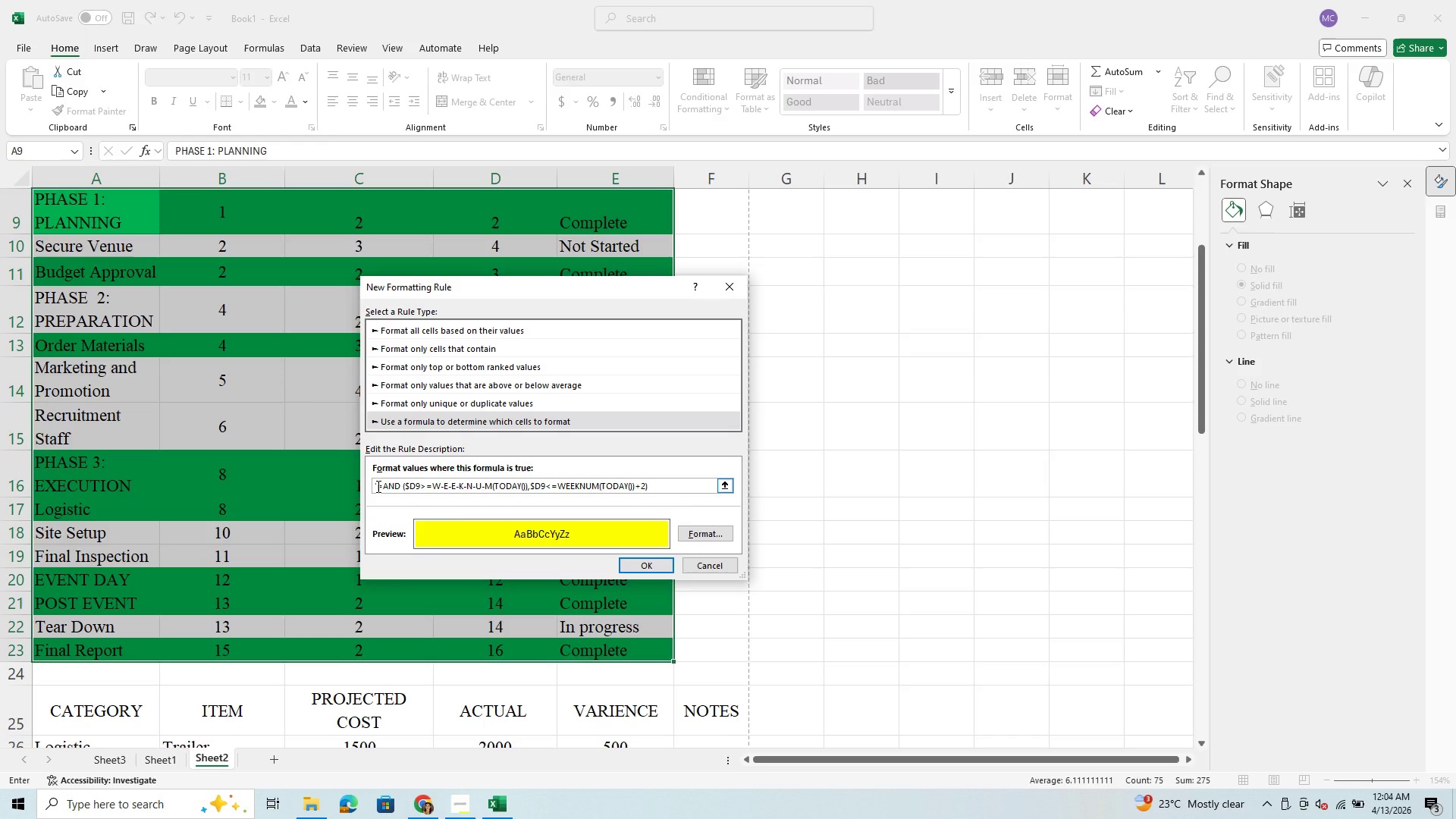 
left_click([648, 563])
 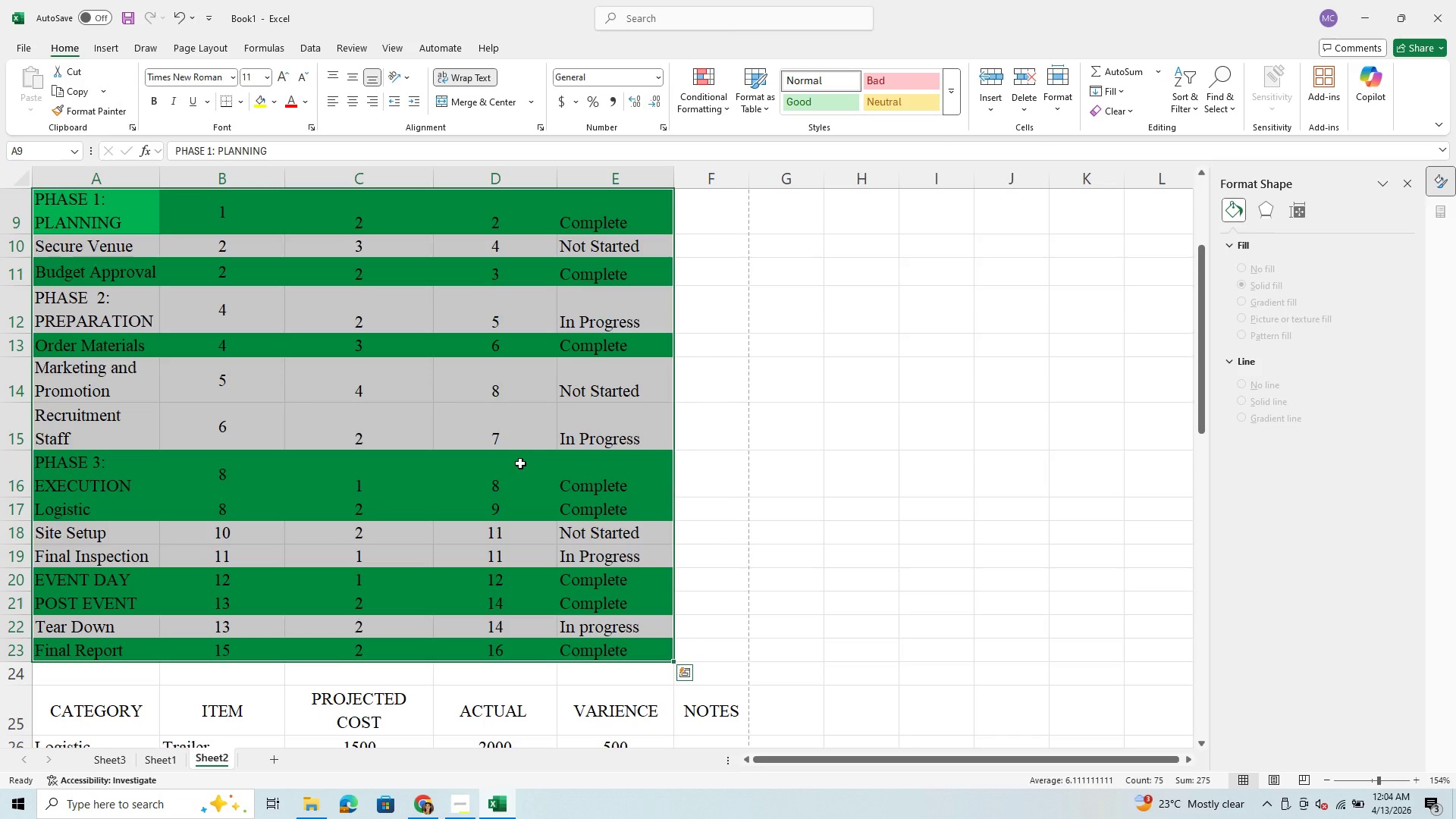 
scroll: coordinate [520, 463], scroll_direction: up, amount: 5.0
 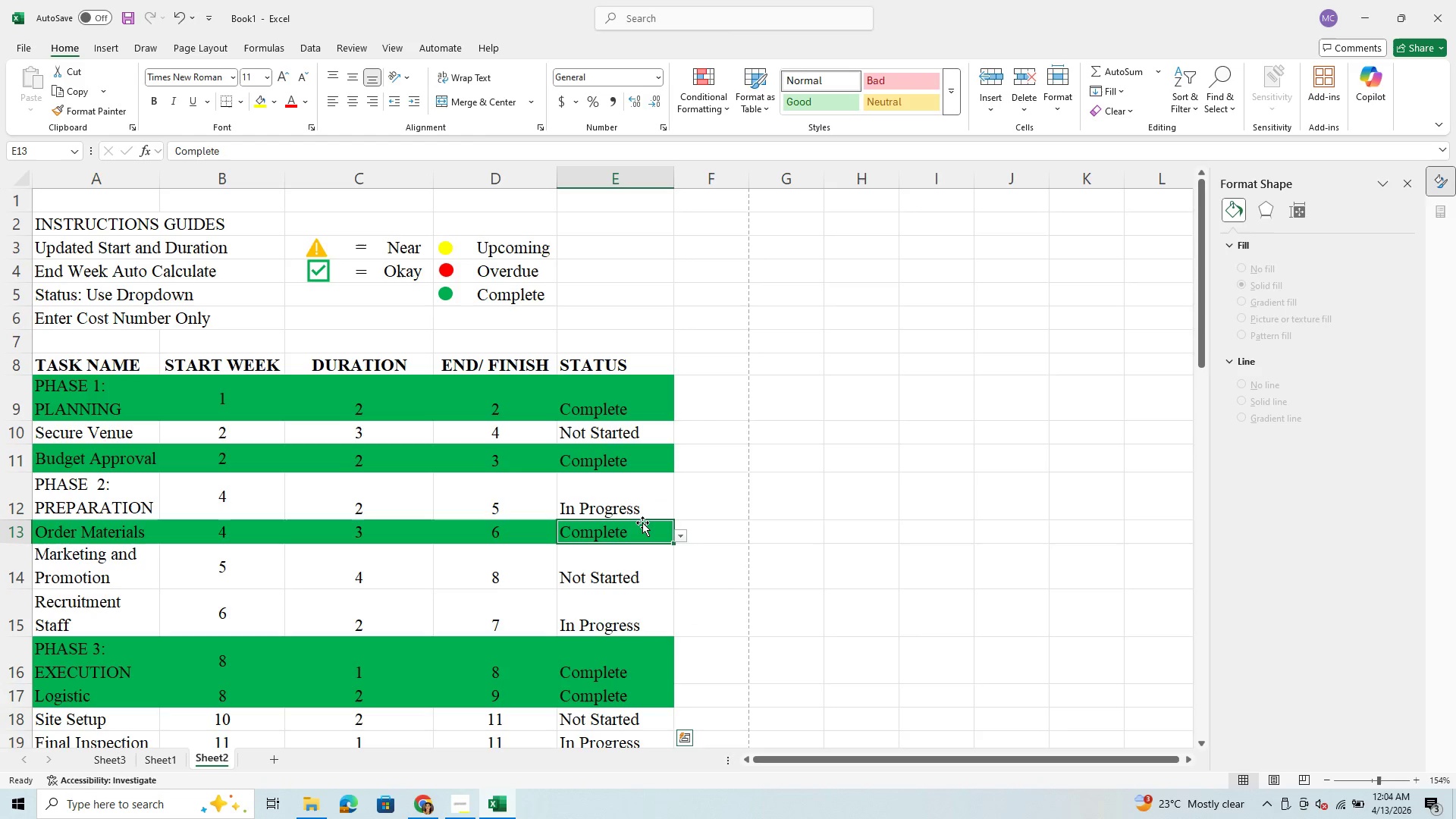 
left_click([641, 503])
 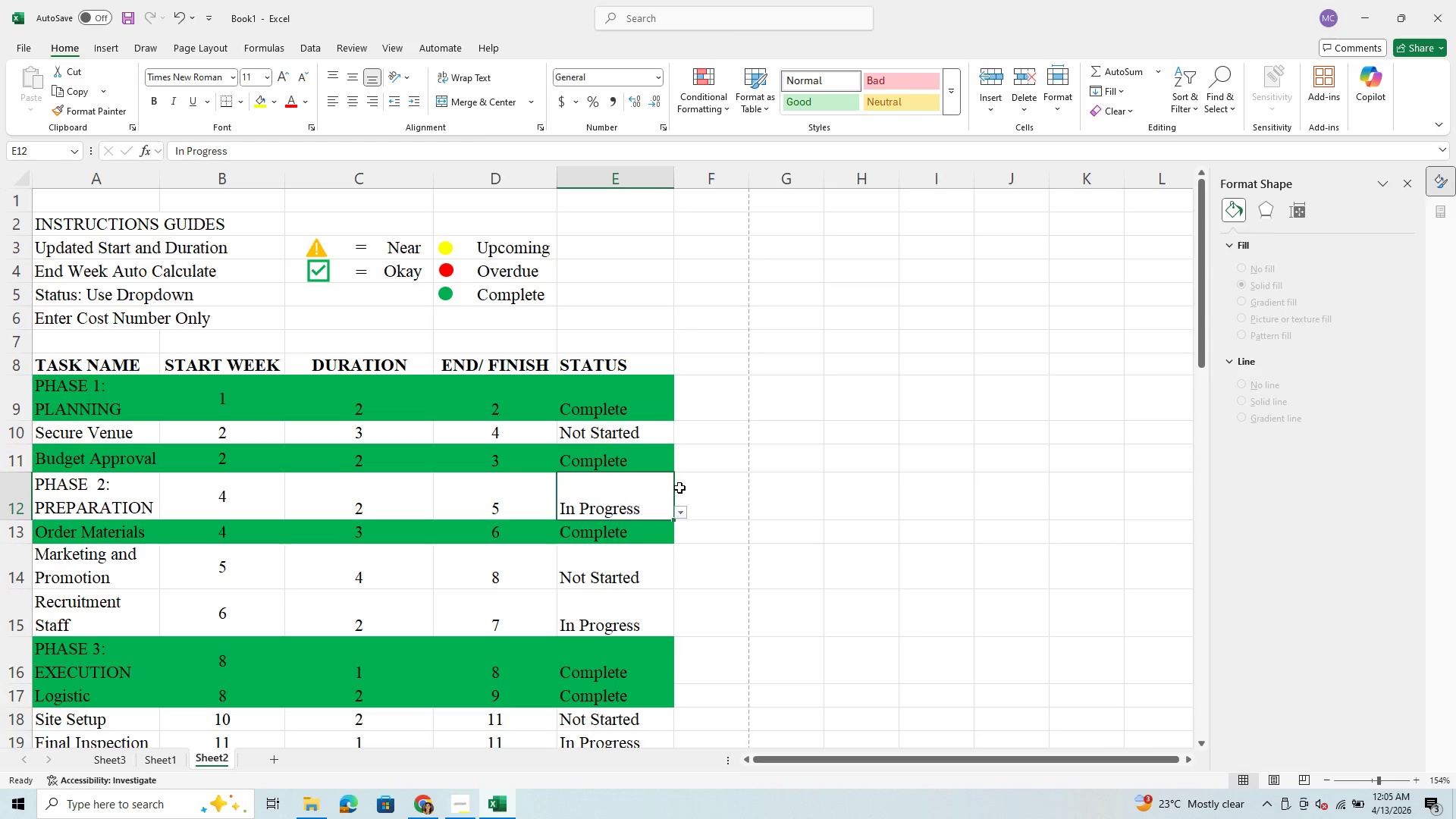 
left_click([679, 509])
 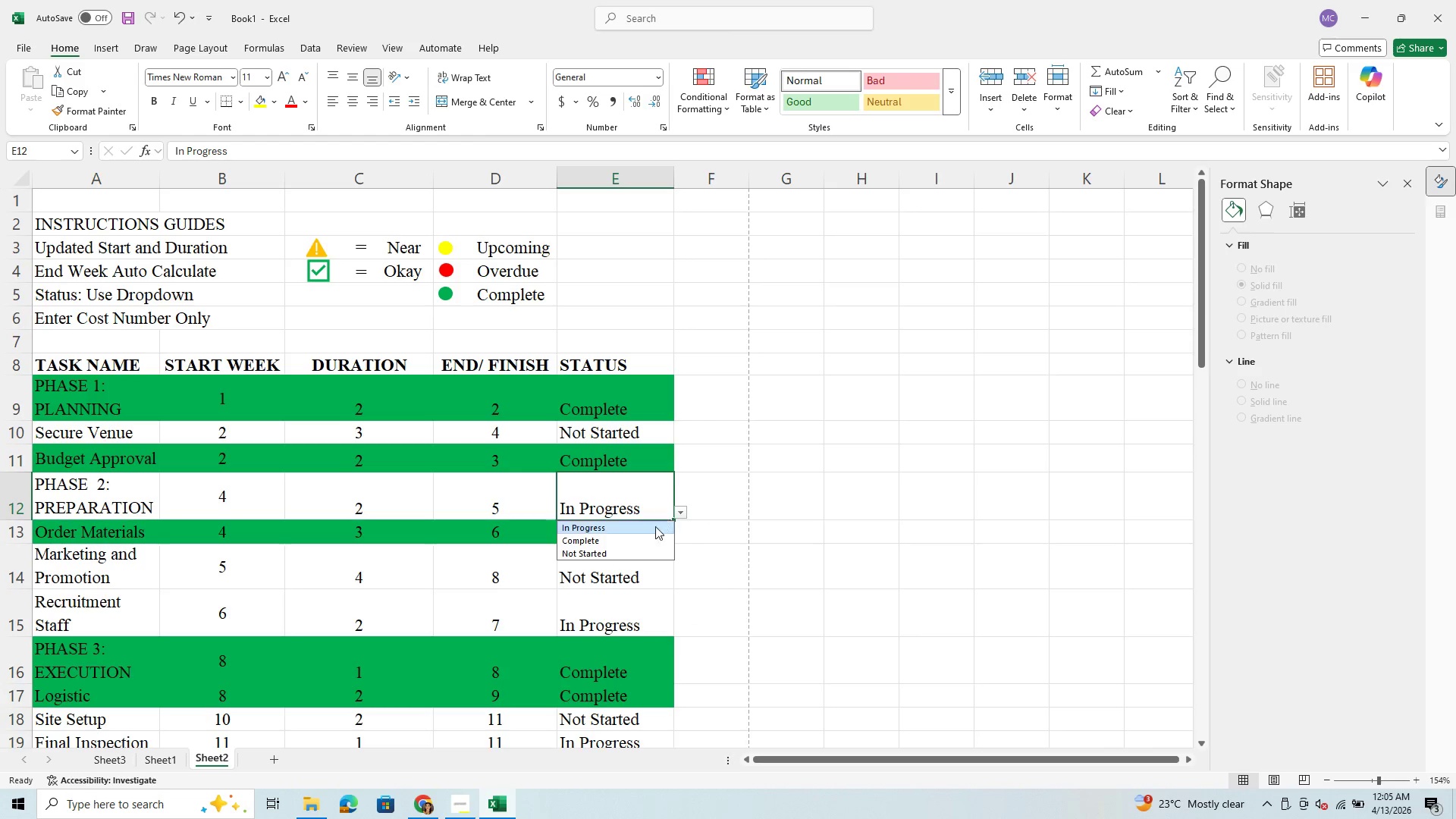 
left_click([651, 535])
 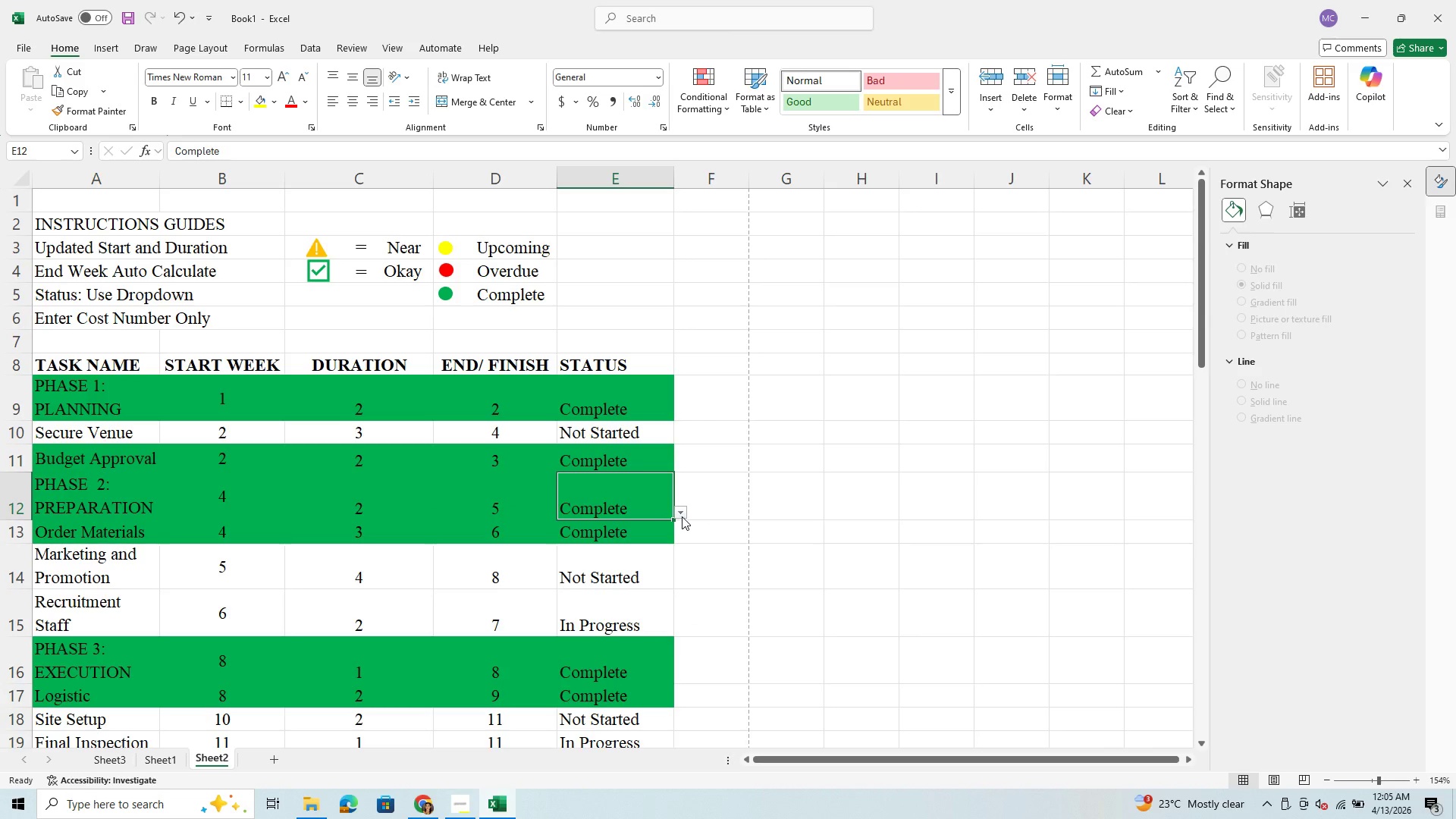 
left_click([684, 511])
 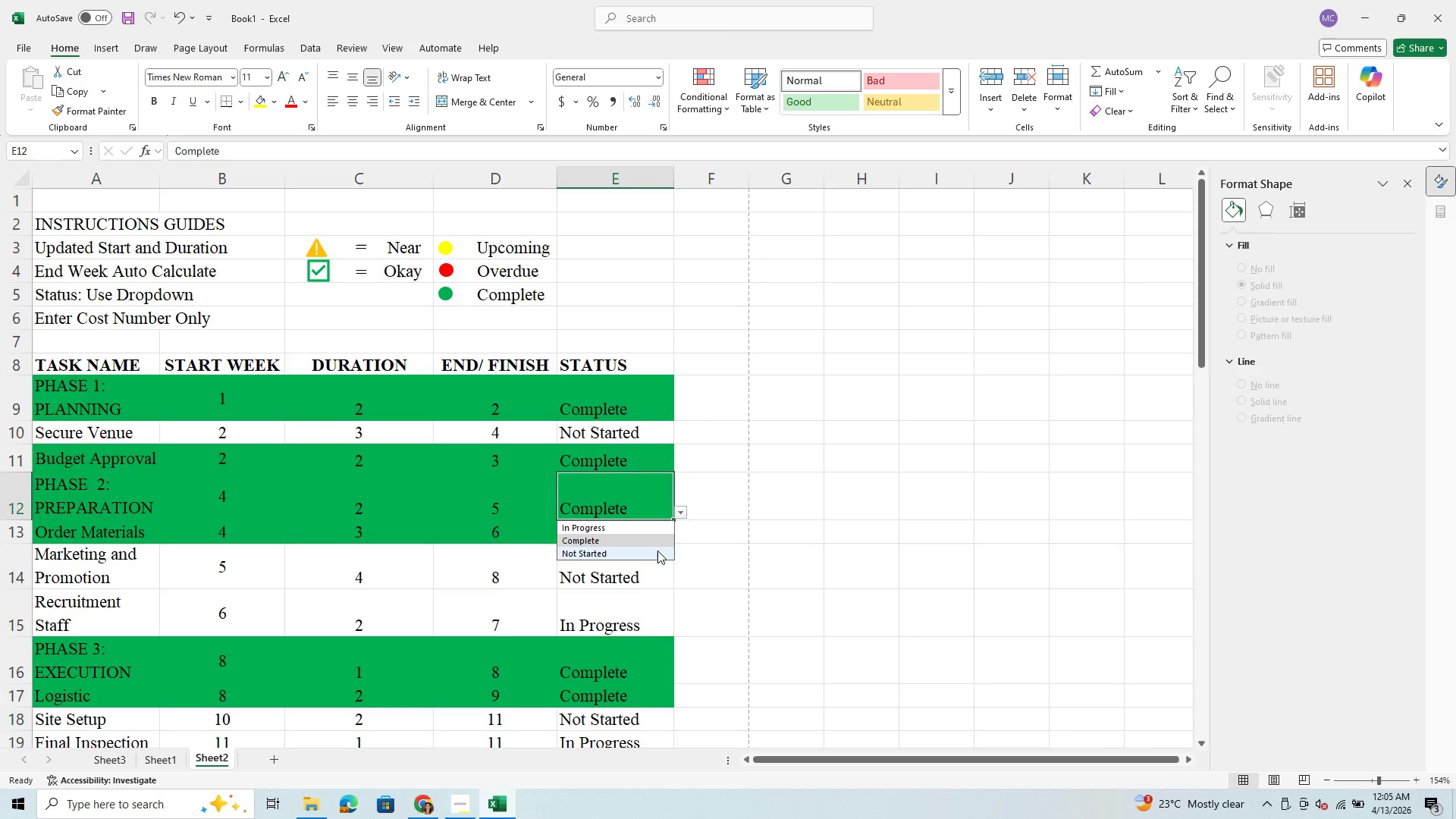 
left_click([657, 553])
 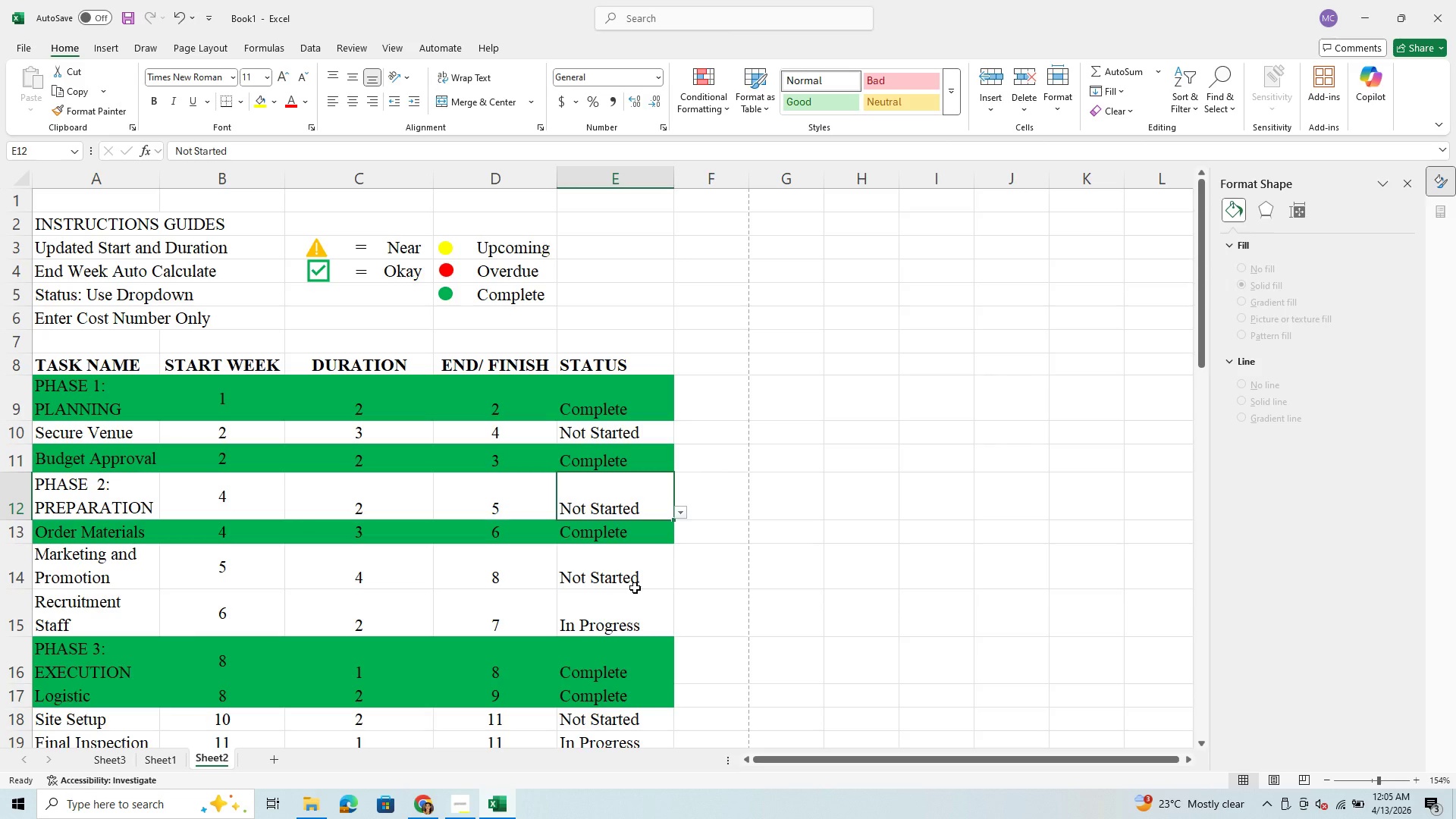 
left_click([645, 573])
 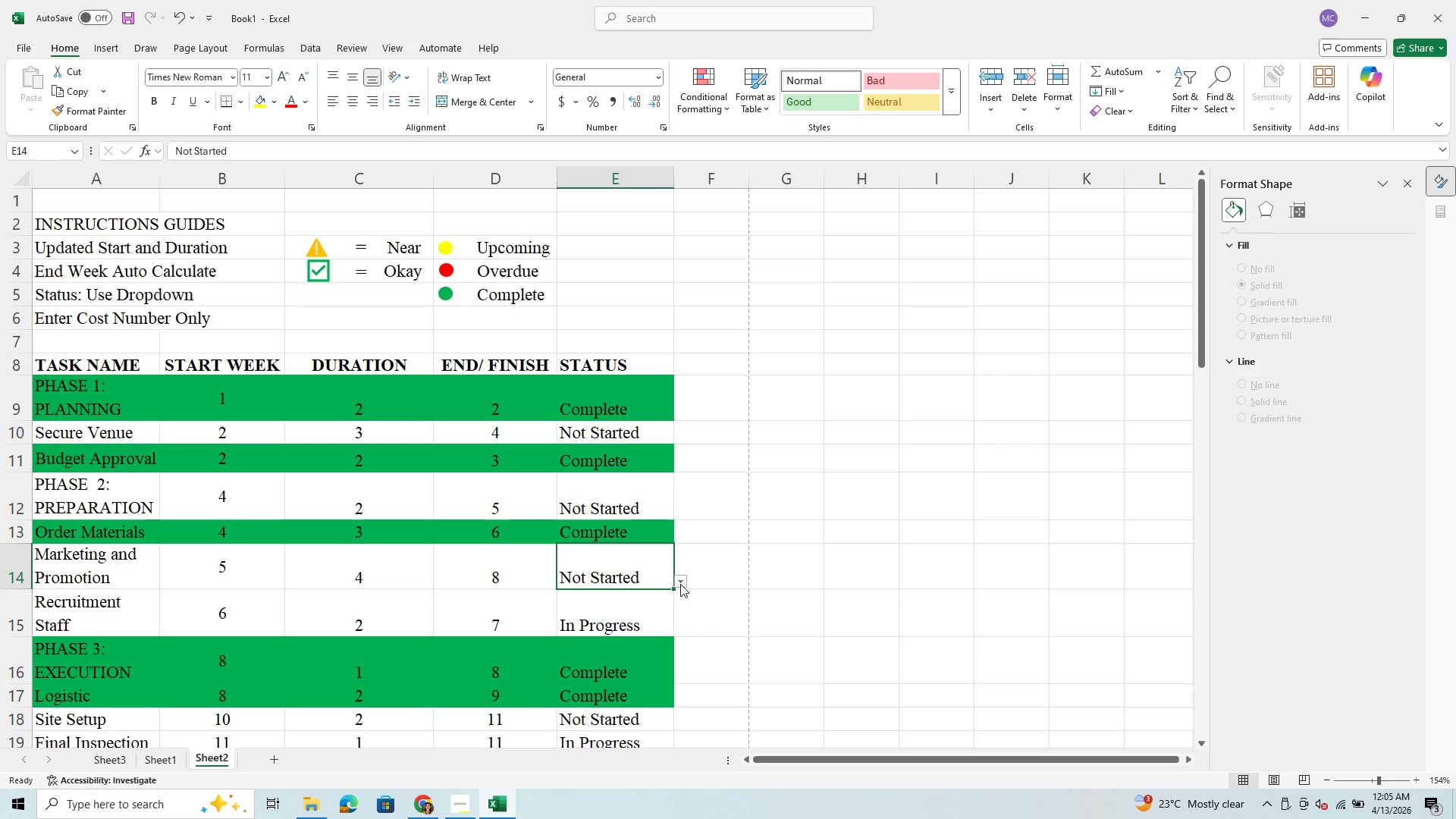 
left_click([680, 584])
 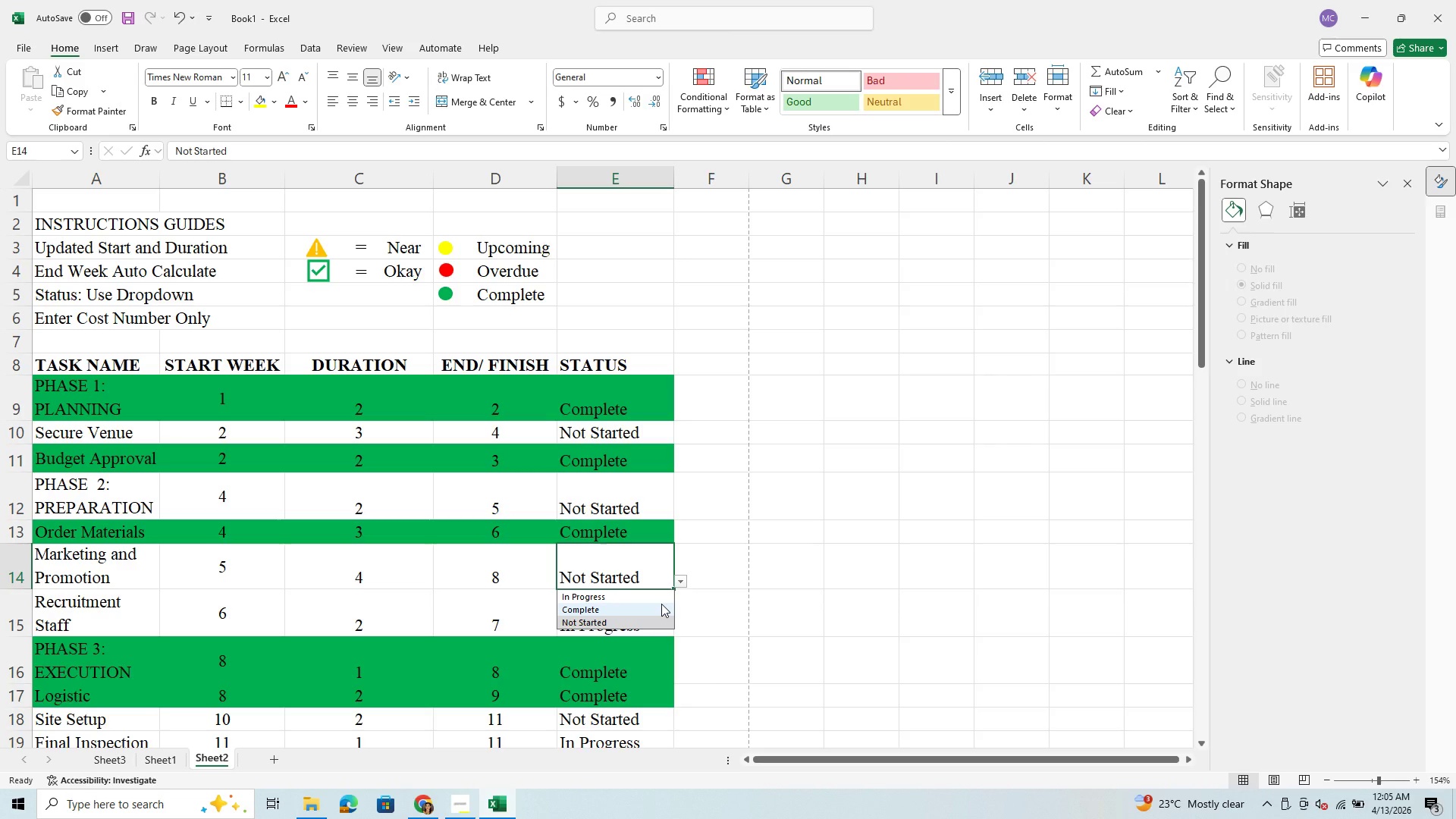 
left_click([661, 604])
 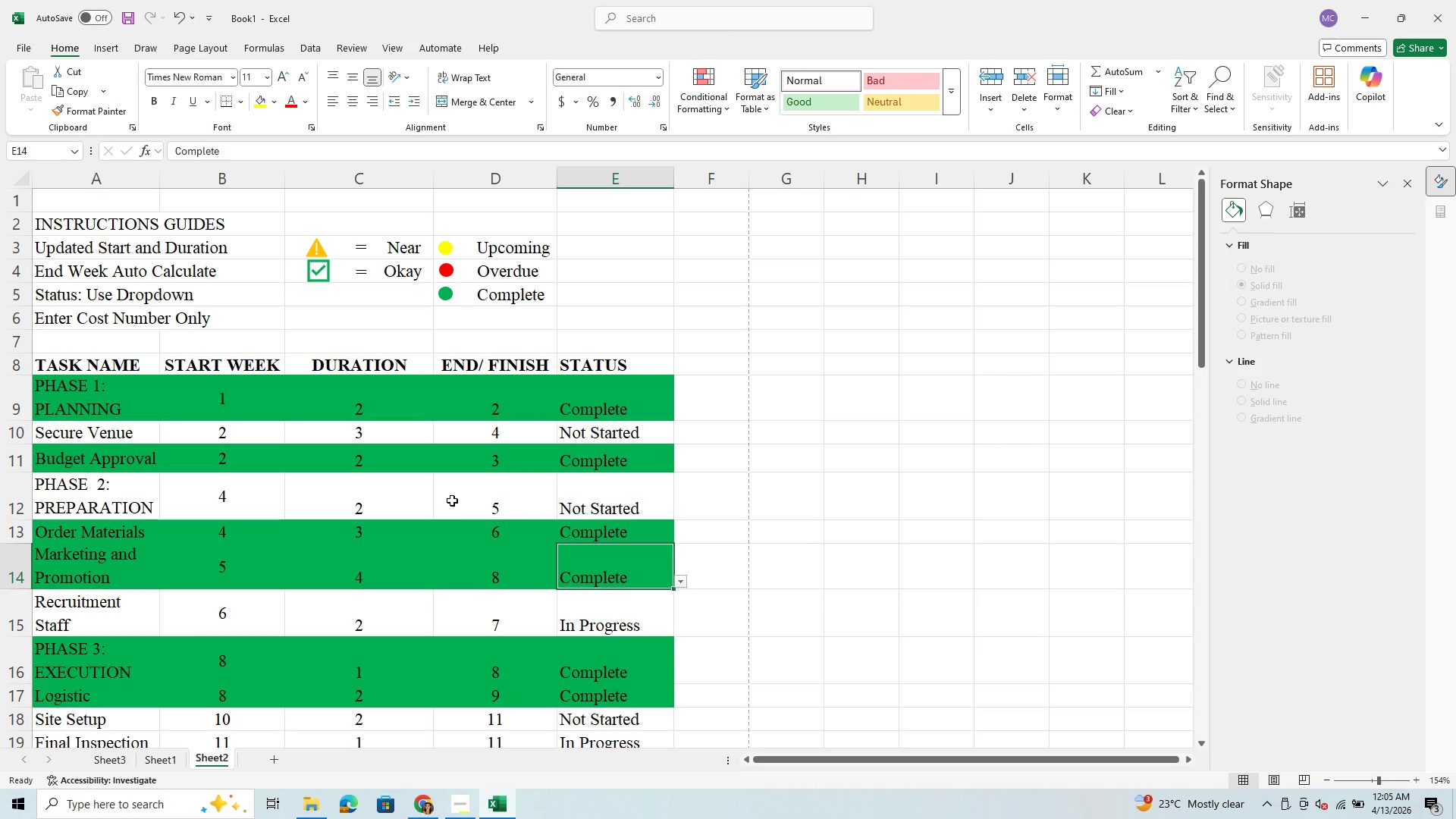 
wait(6.83)
 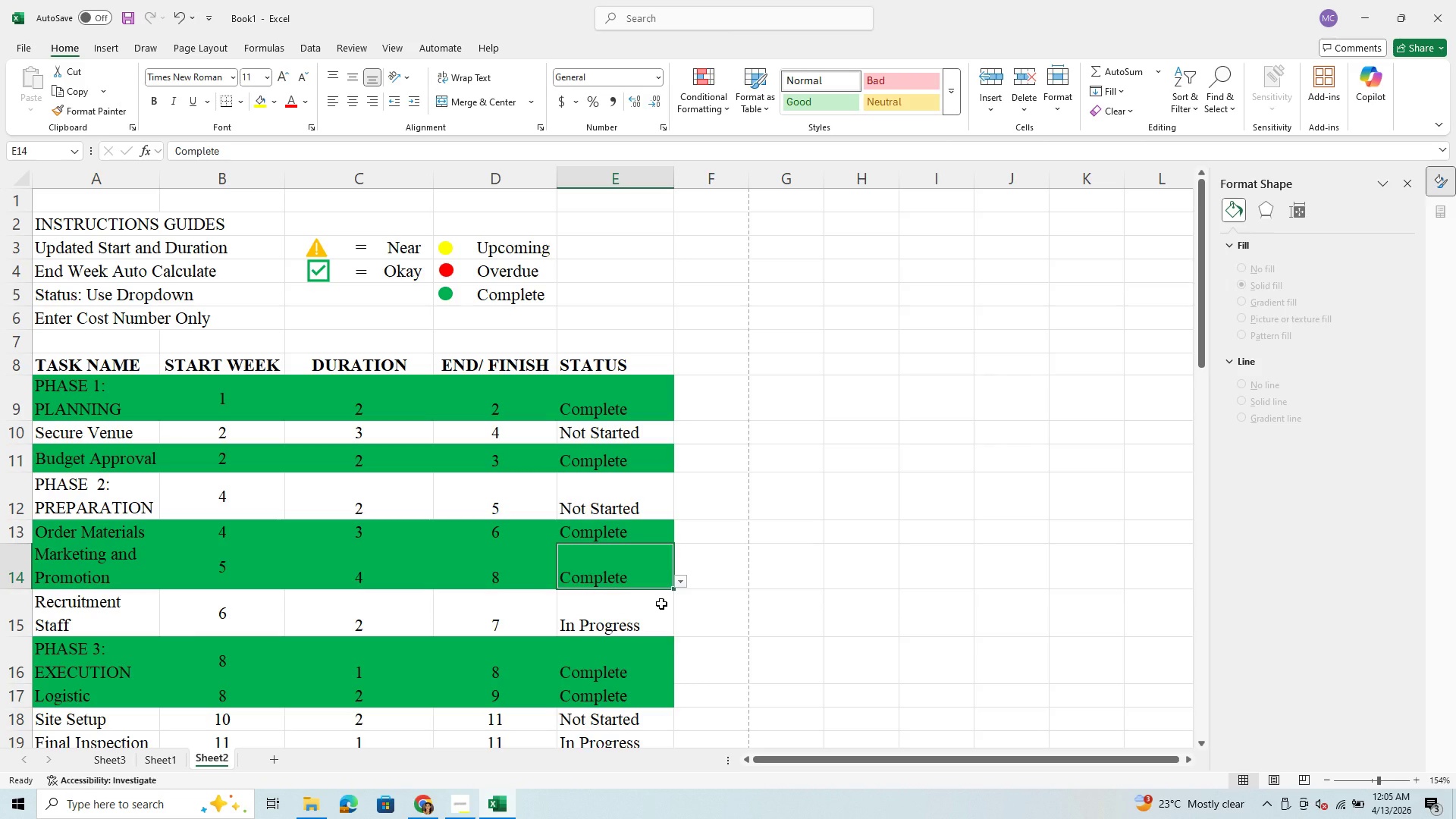 
left_click([468, 439])
 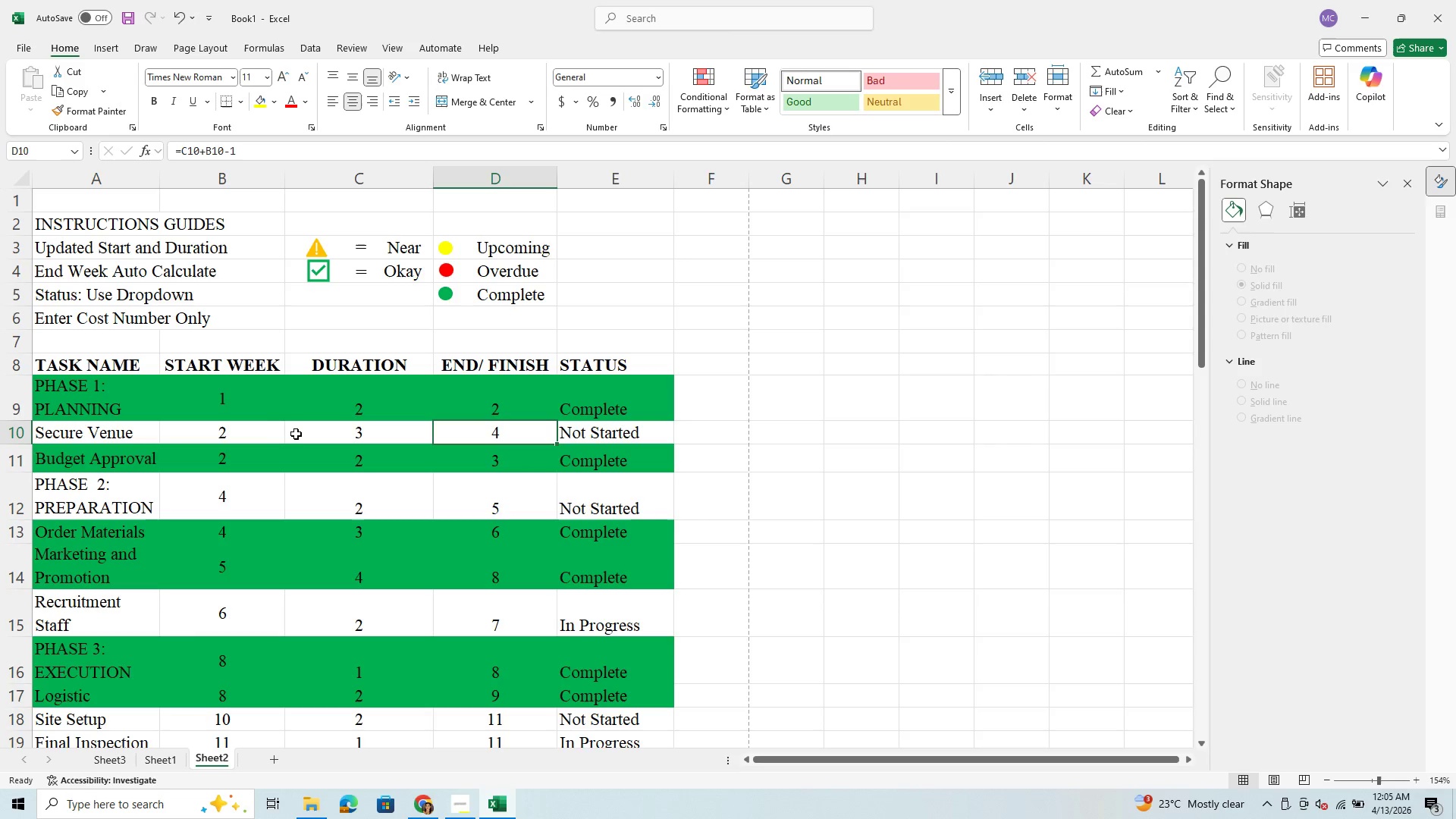 
left_click([272, 435])
 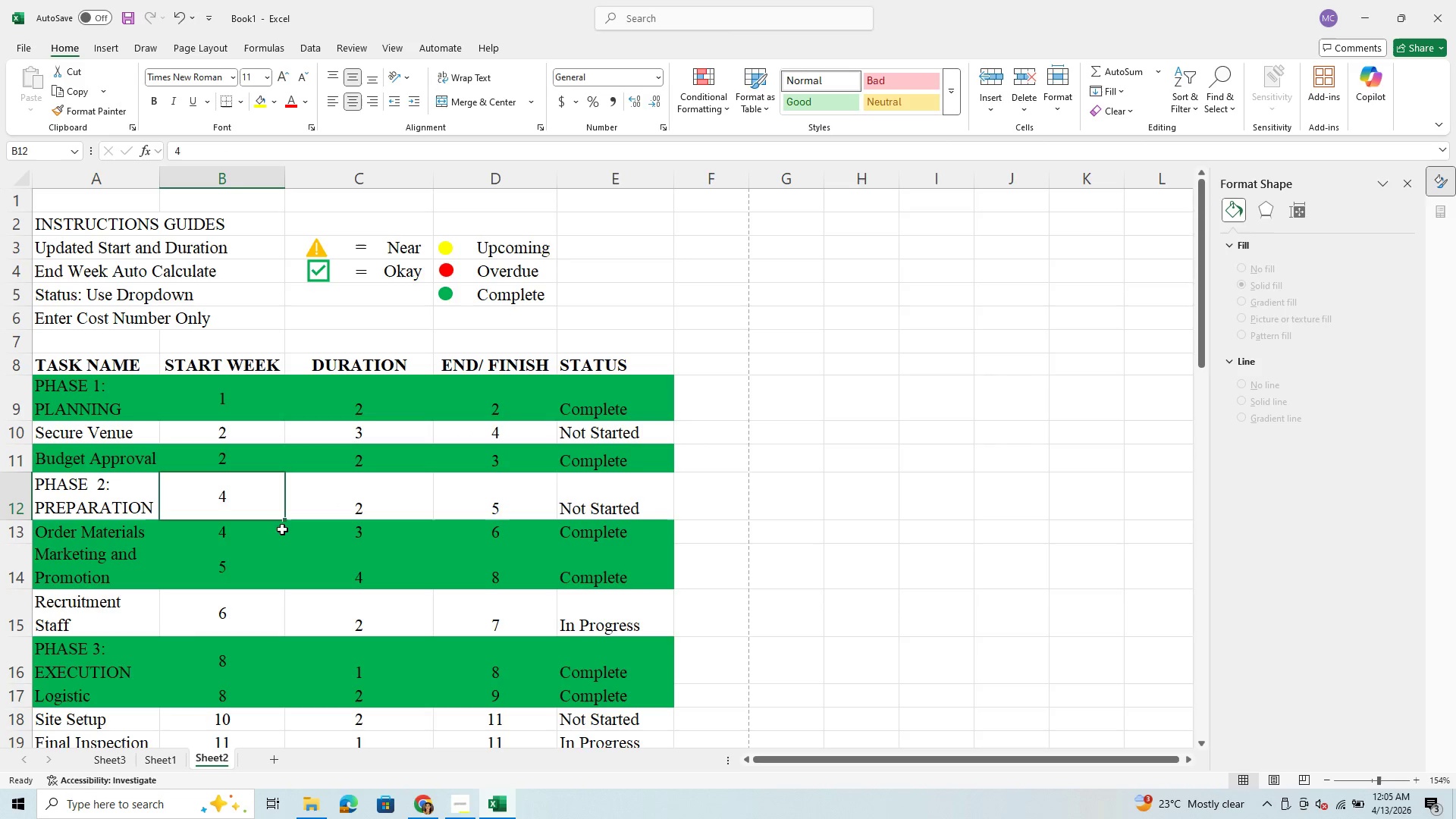 
left_click_drag(start_coordinate=[346, 490], to_coordinate=[464, 497])
 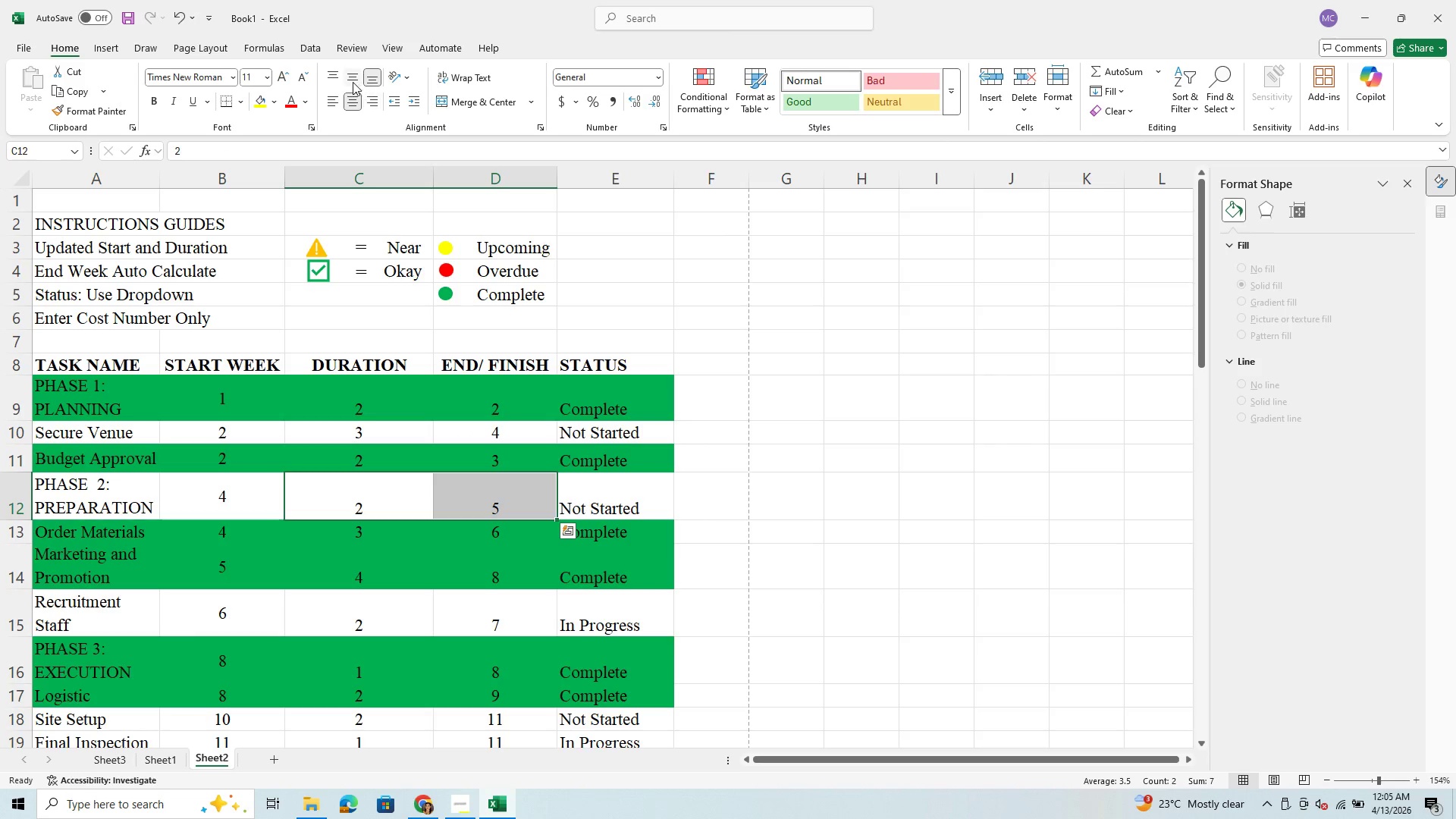 
left_click([353, 82])
 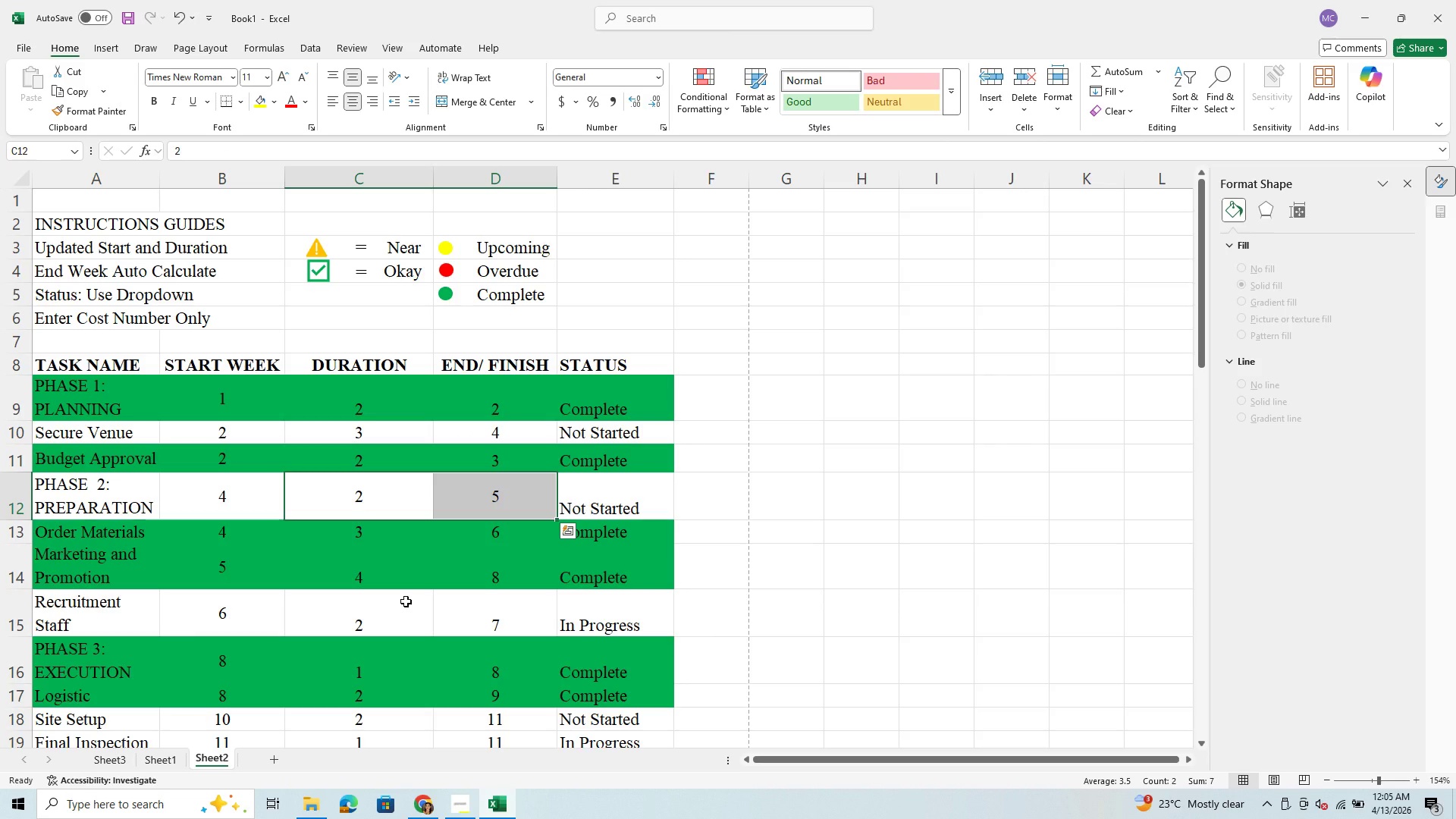 
scroll: coordinate [406, 601], scroll_direction: down, amount: 3.0
 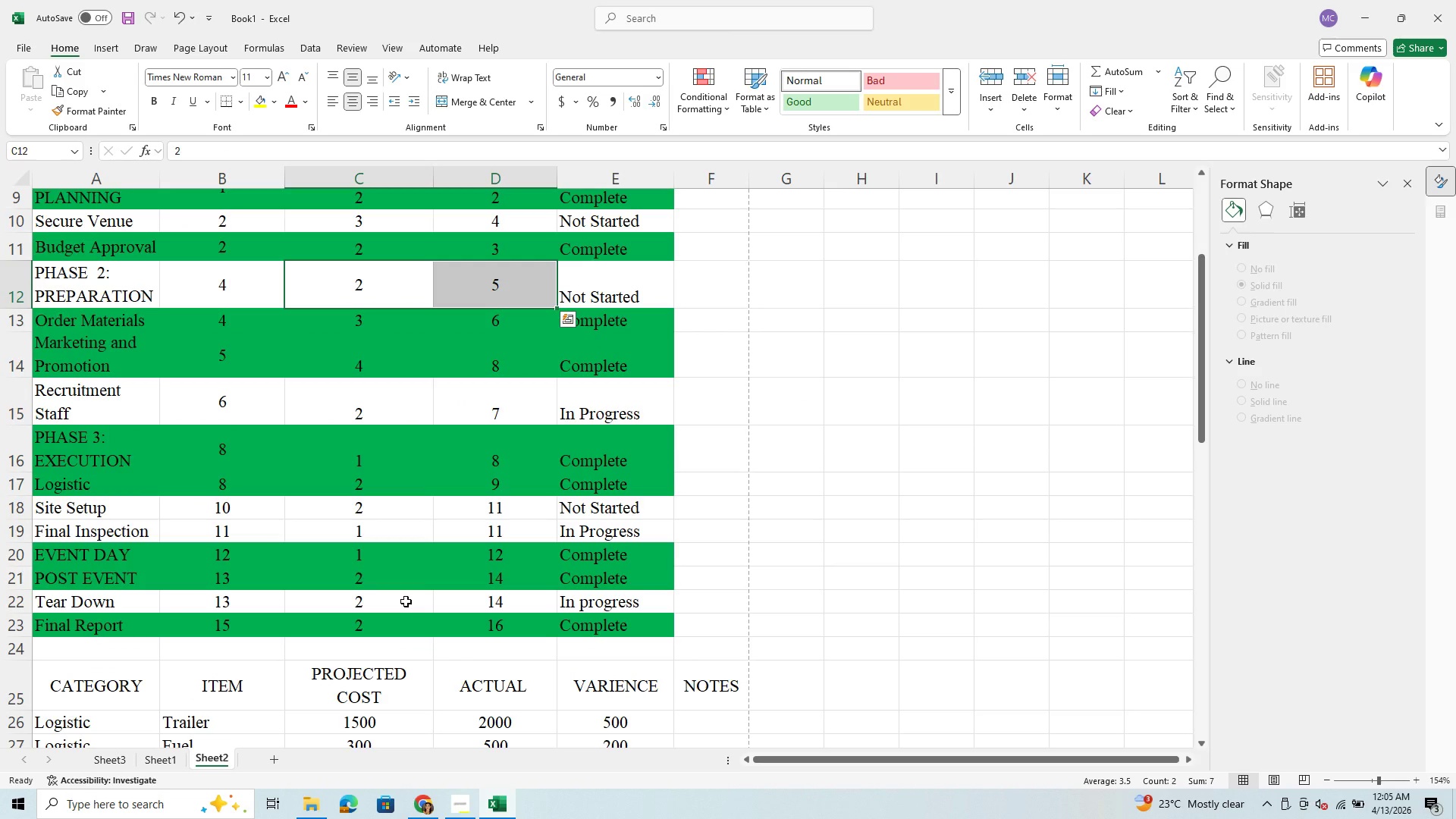 
scroll: coordinate [406, 601], scroll_direction: up, amount: 4.0
 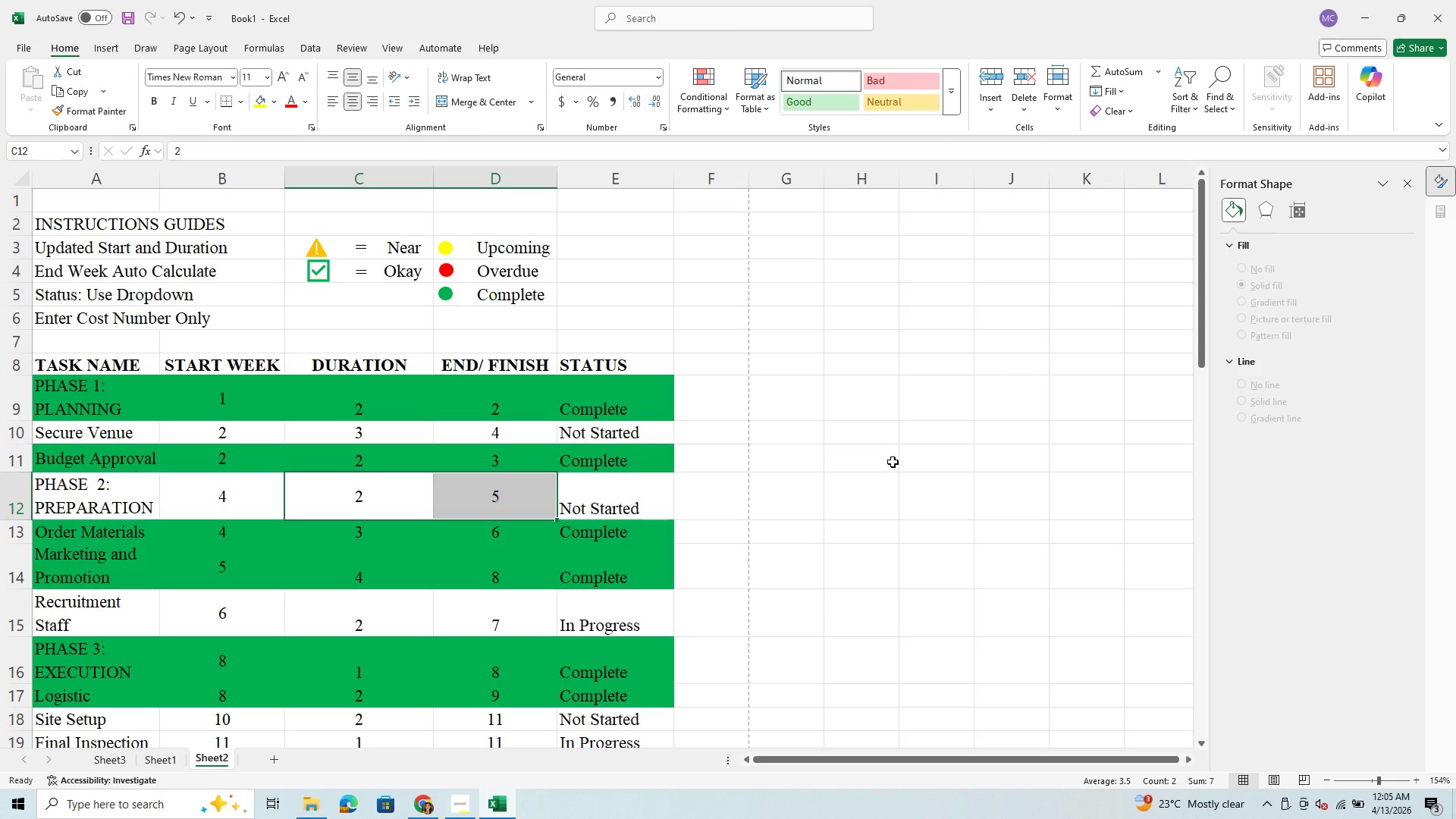 
wait(24.06)
 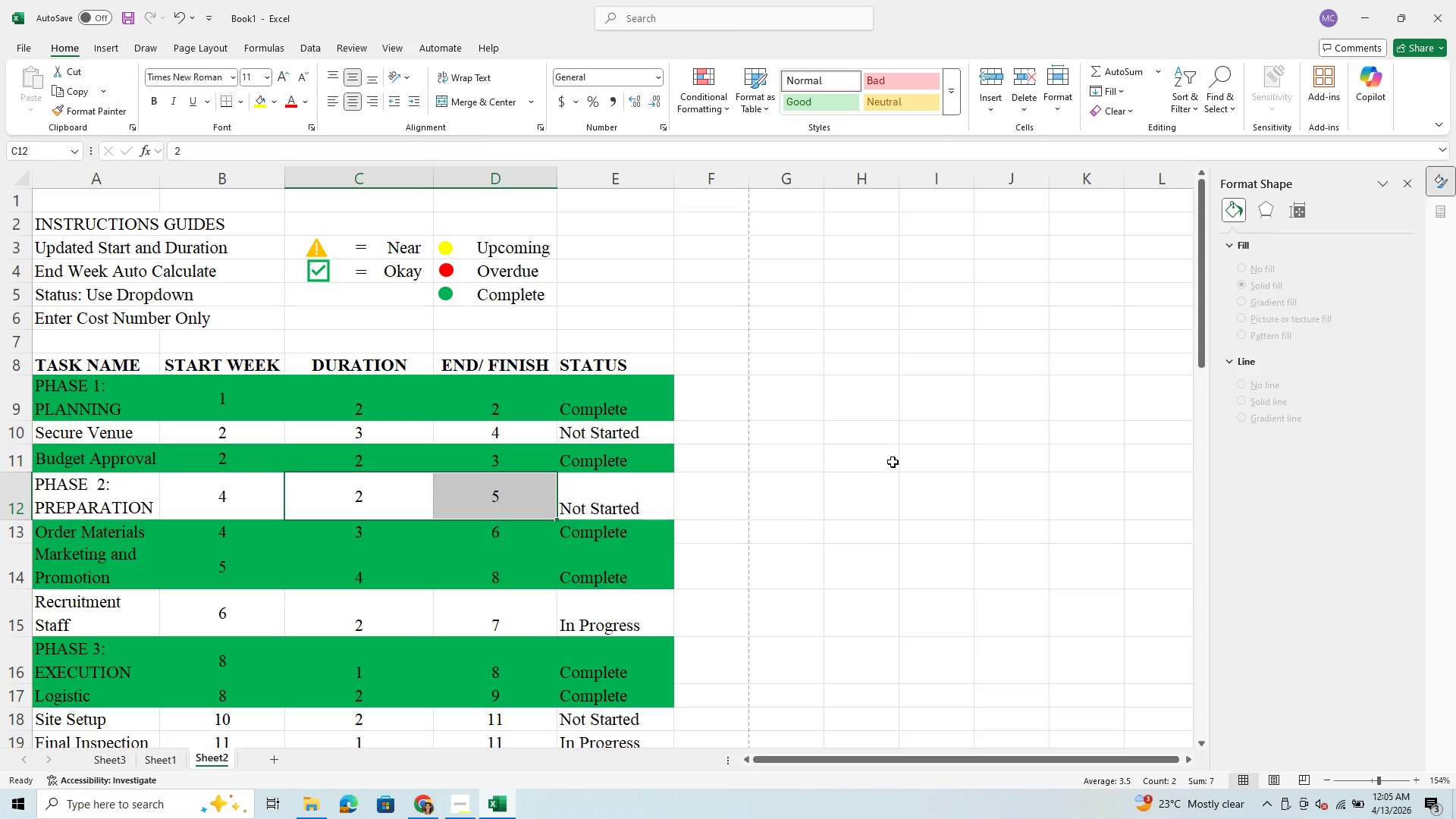 
left_click_drag(start_coordinate=[58, 380], to_coordinate=[626, 658])
 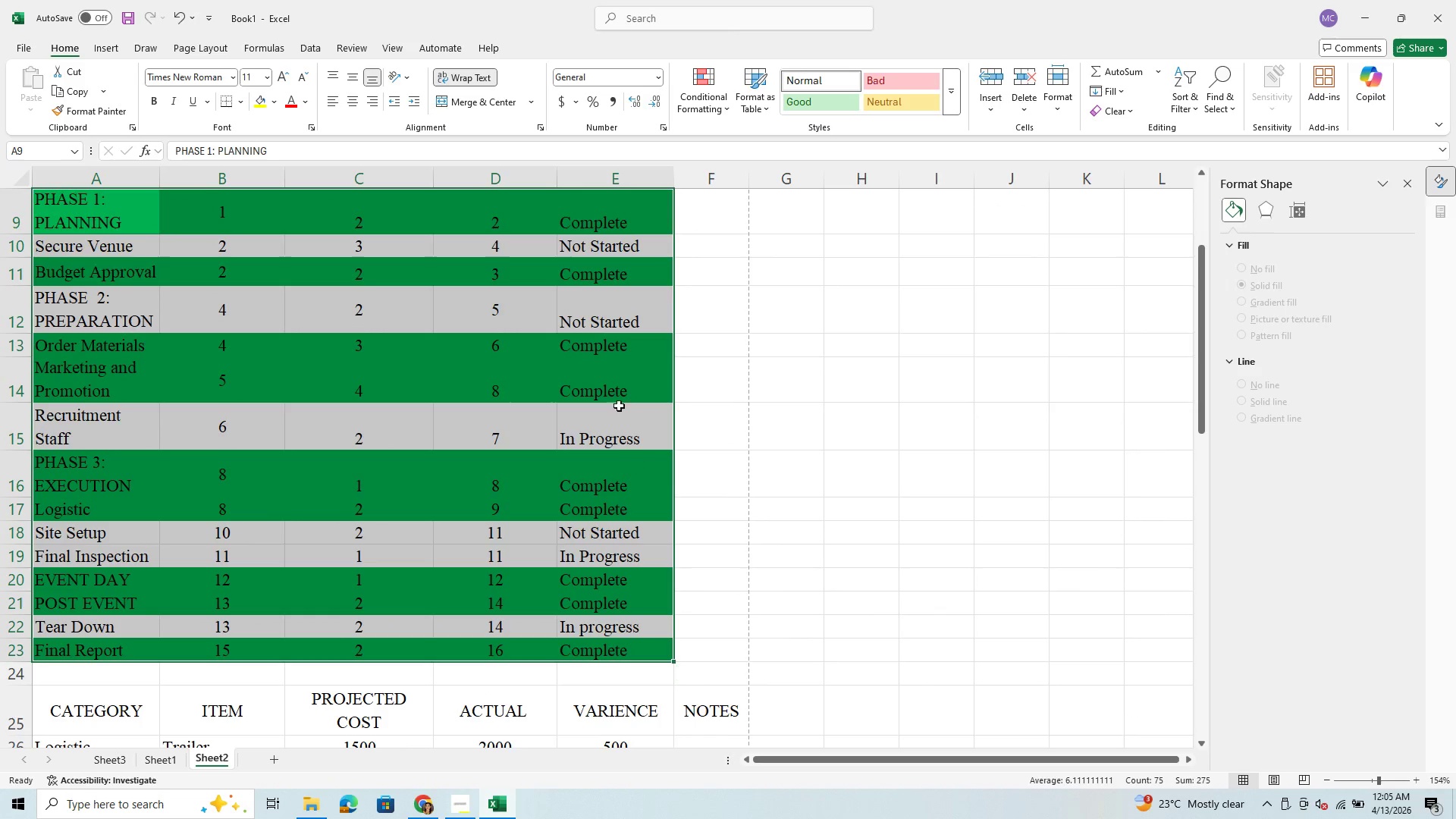 
left_click([707, 77])
 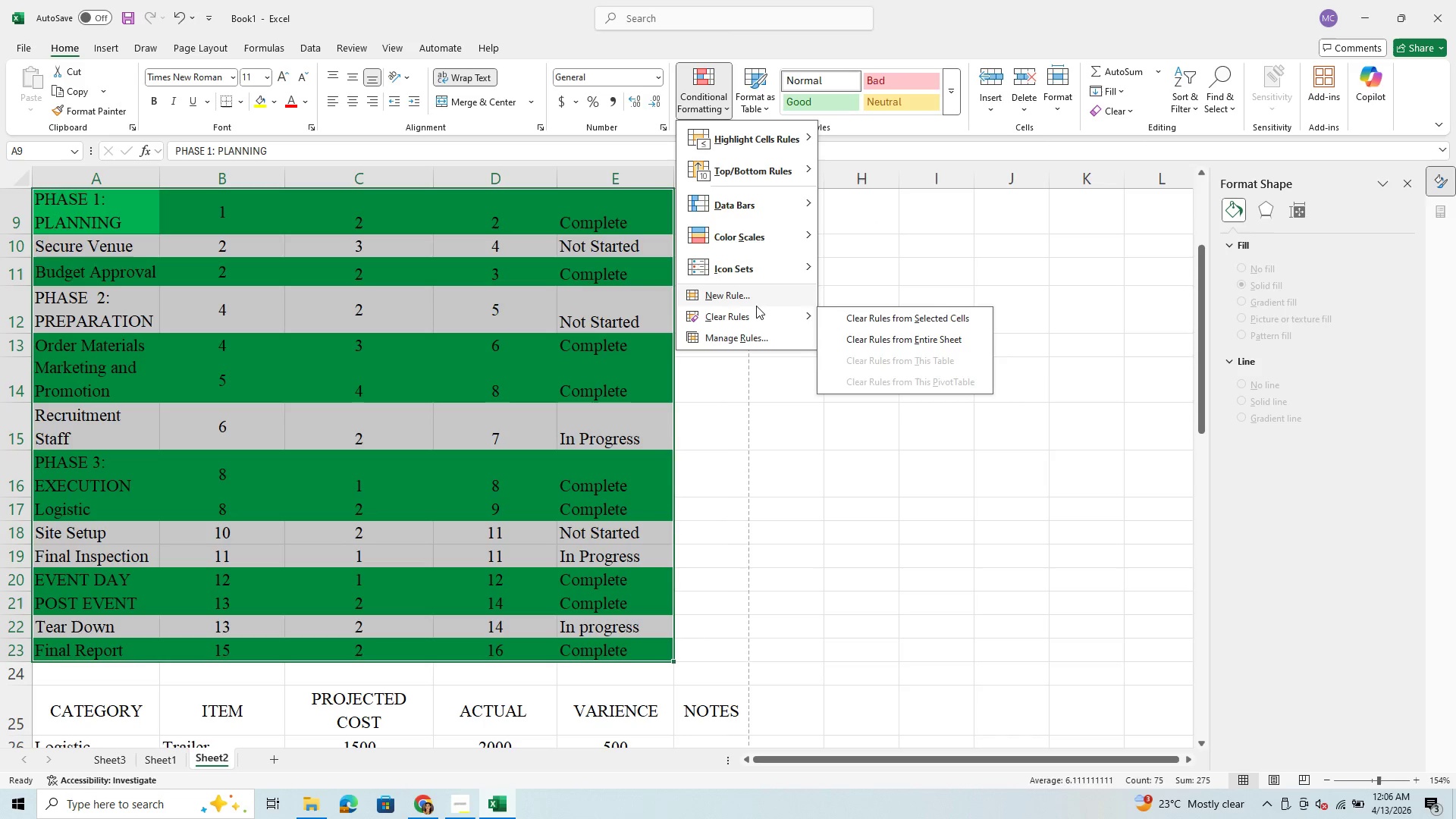 
left_click([758, 301])
 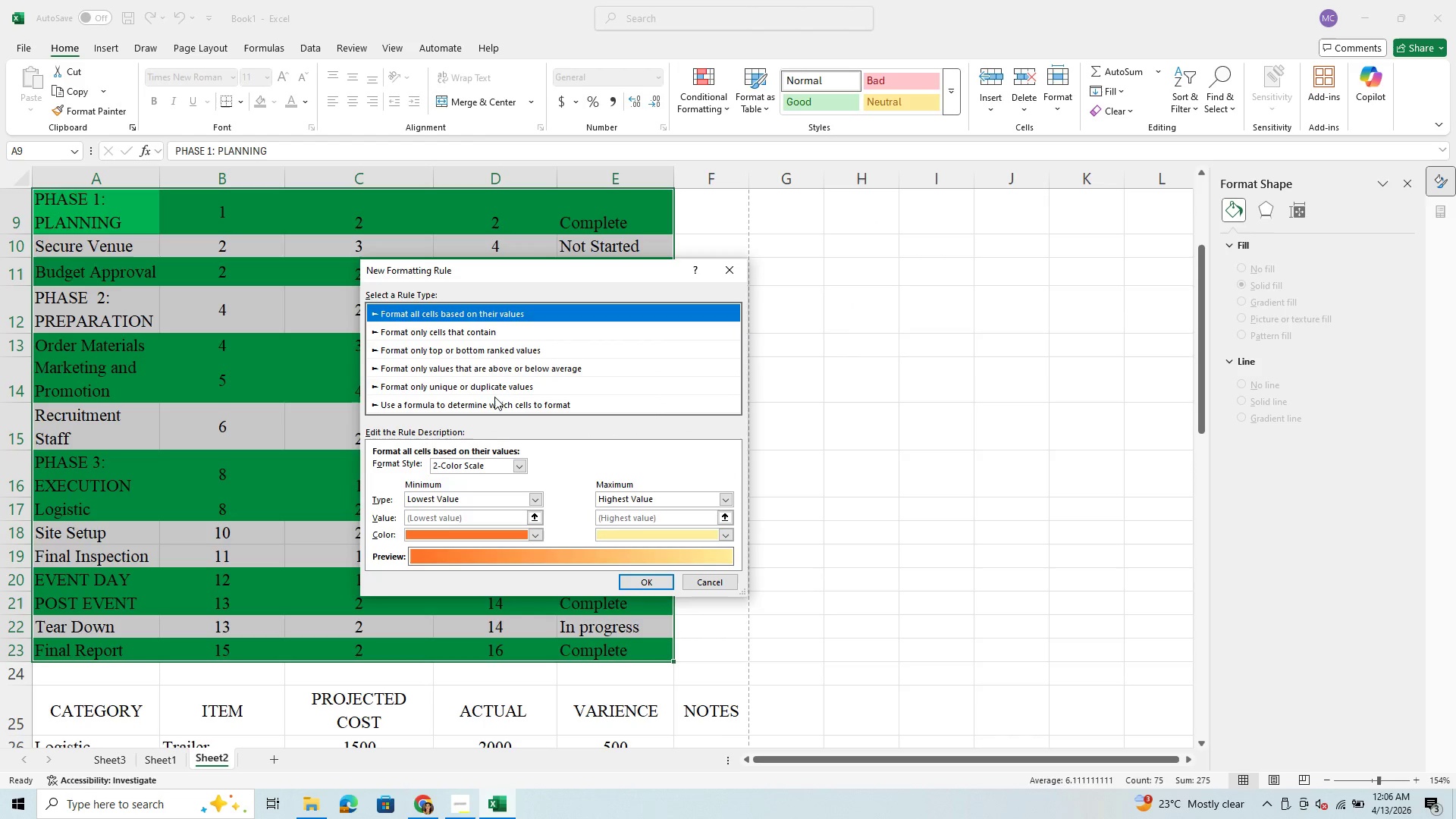 
left_click([486, 408])
 